 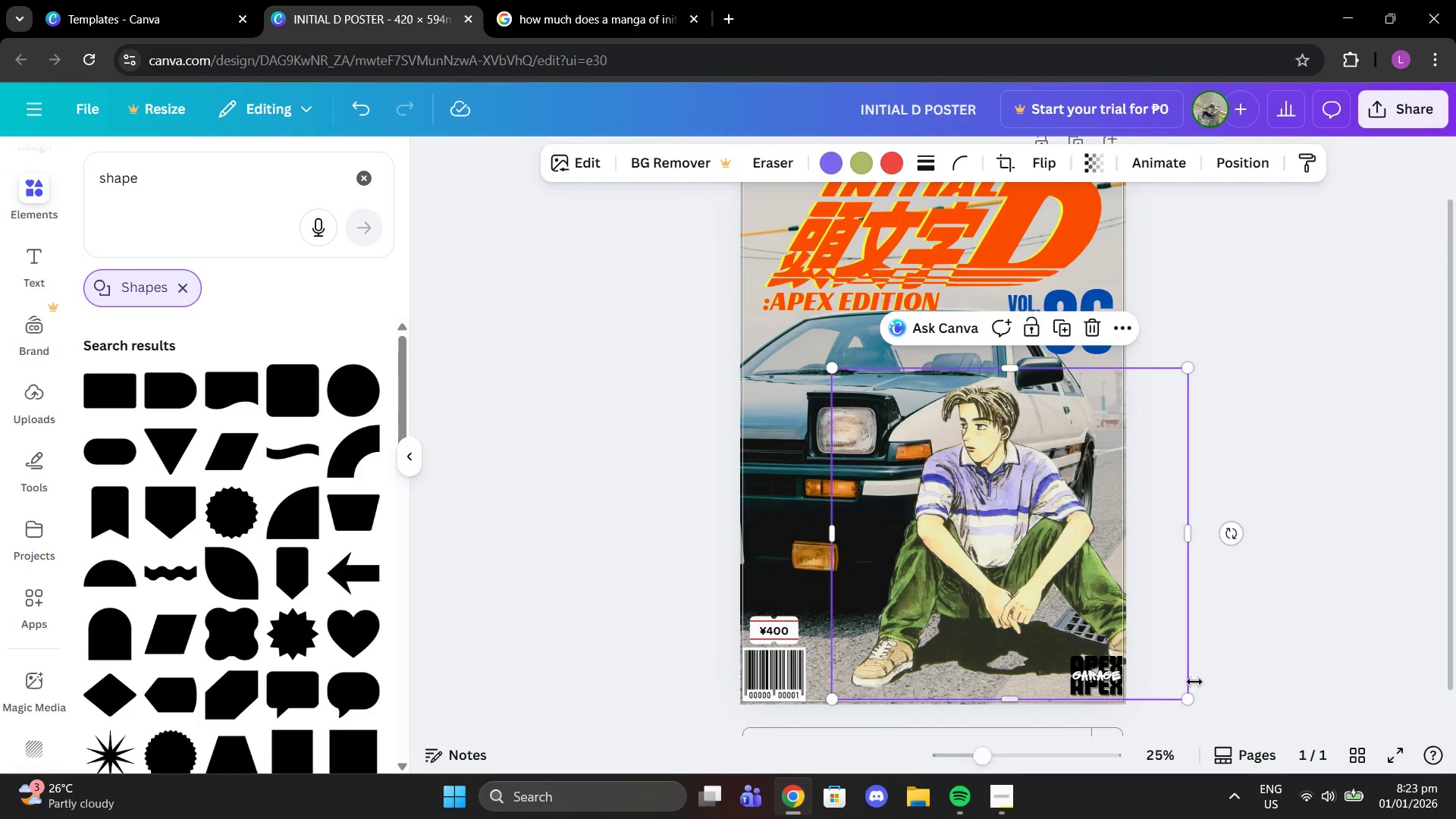 
left_click([1198, 676])
 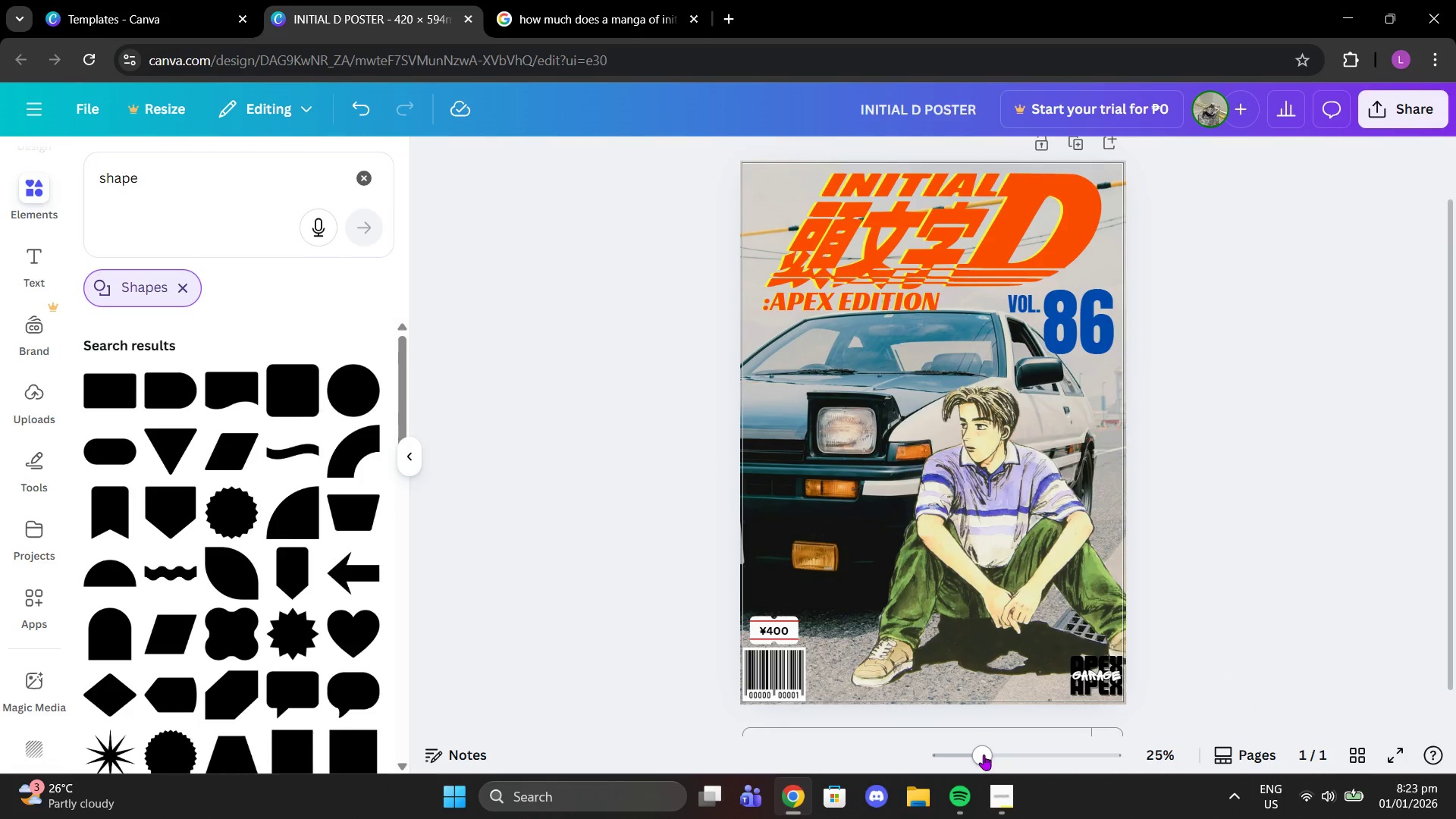 
left_click_drag(start_coordinate=[983, 761], to_coordinate=[1009, 761])
 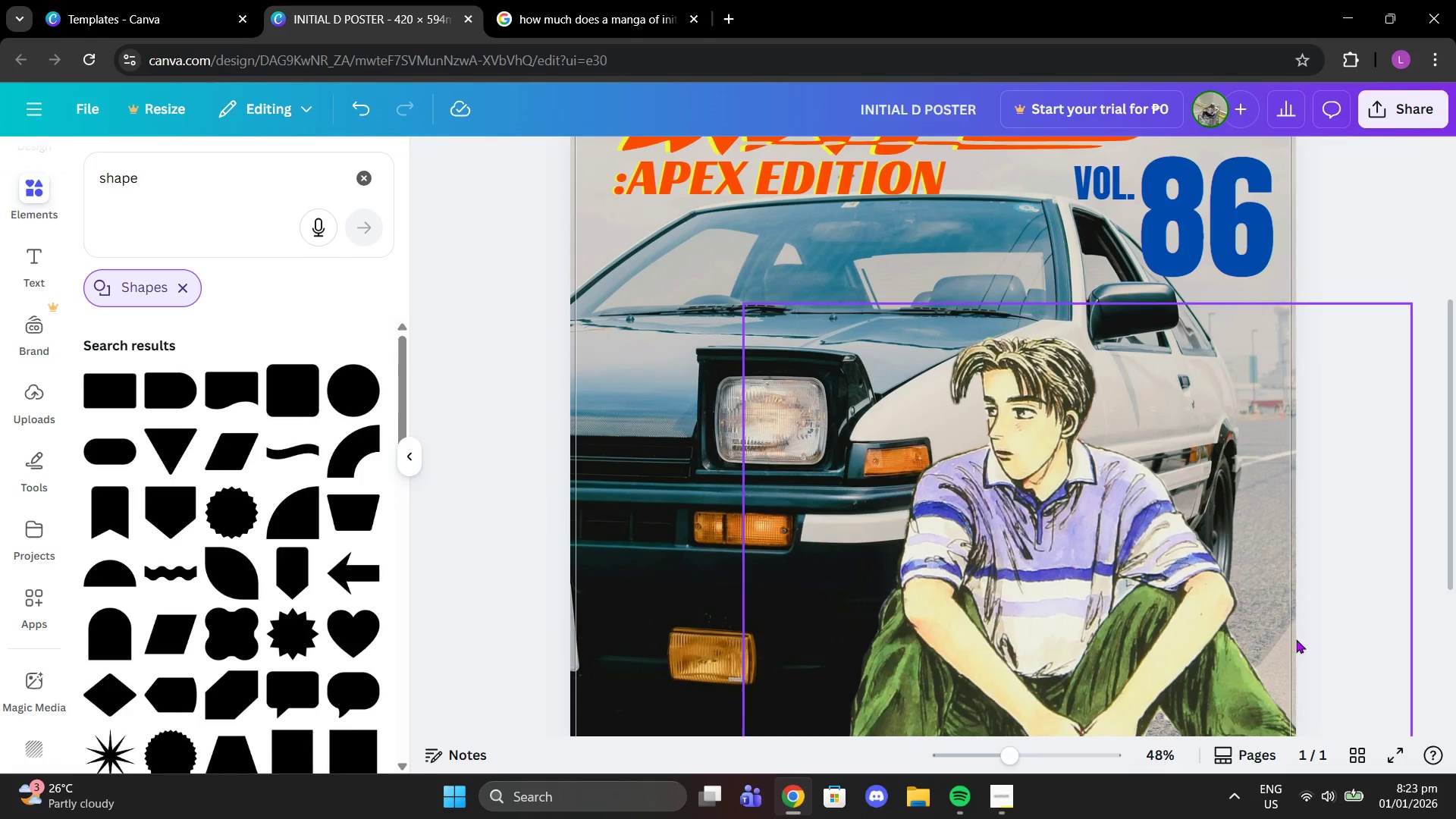 
scroll: coordinate [1296, 639], scroll_direction: down, amount: 3.0
 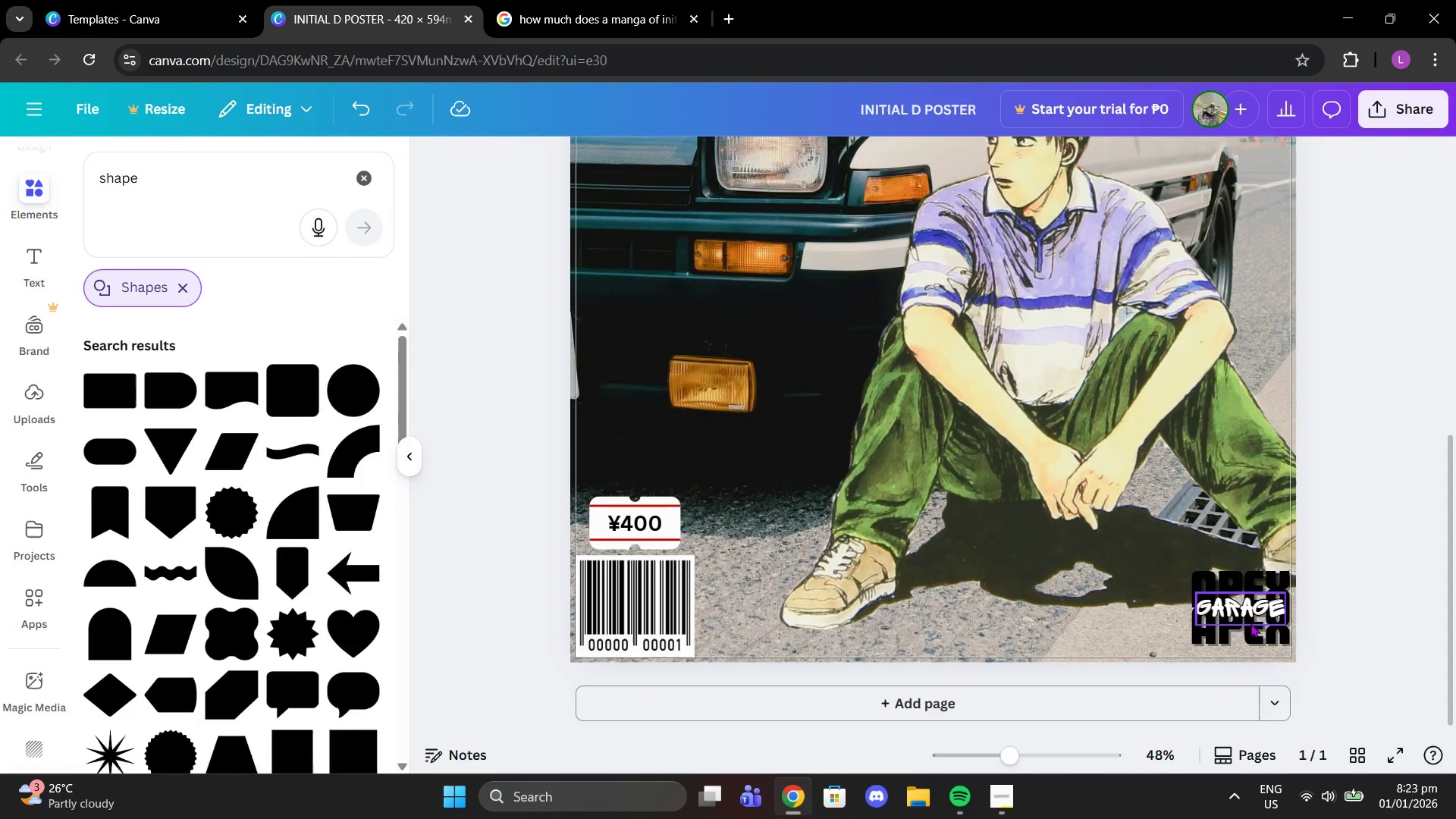 
left_click([1250, 623])
 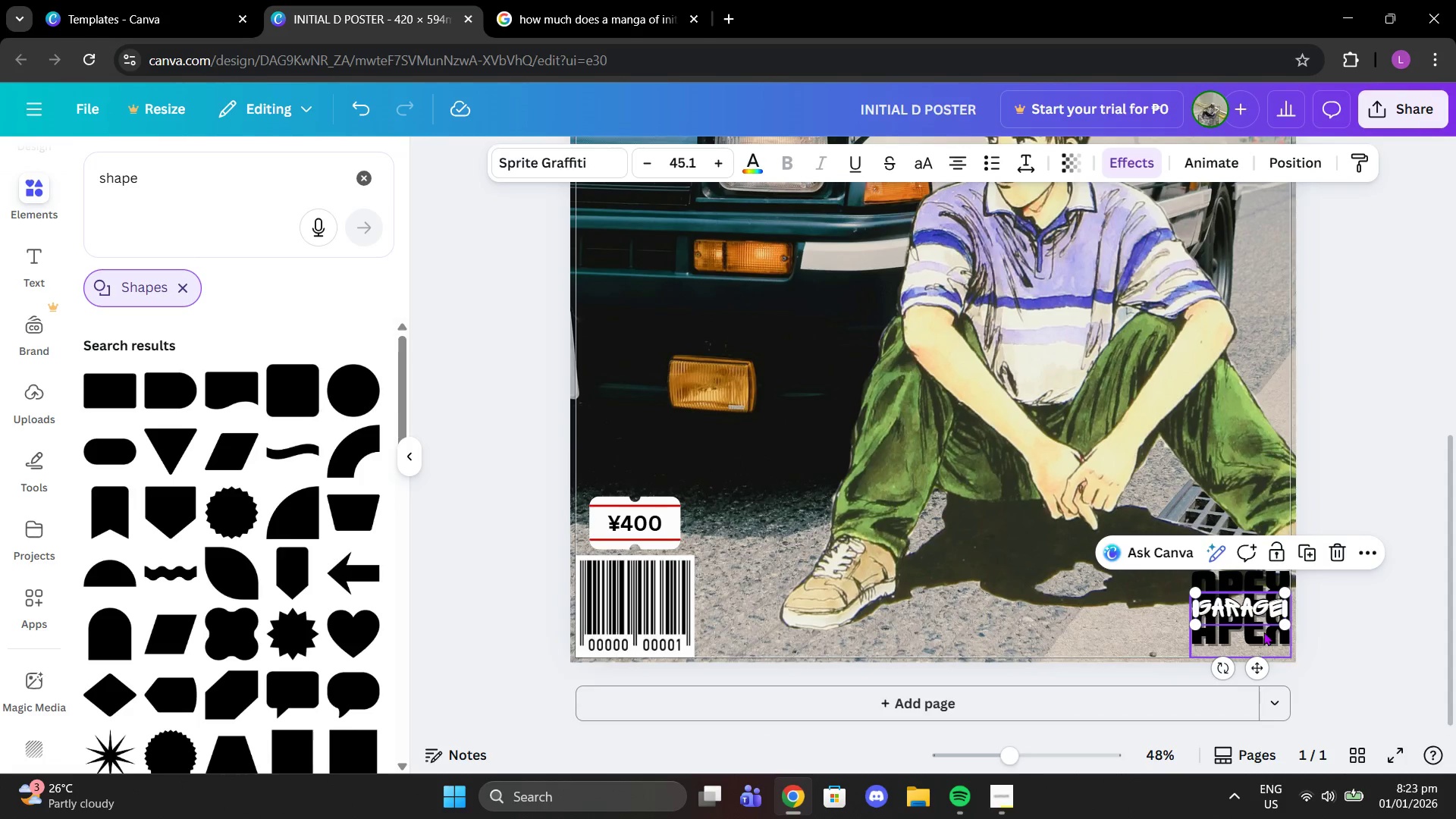 
left_click([1263, 632])
 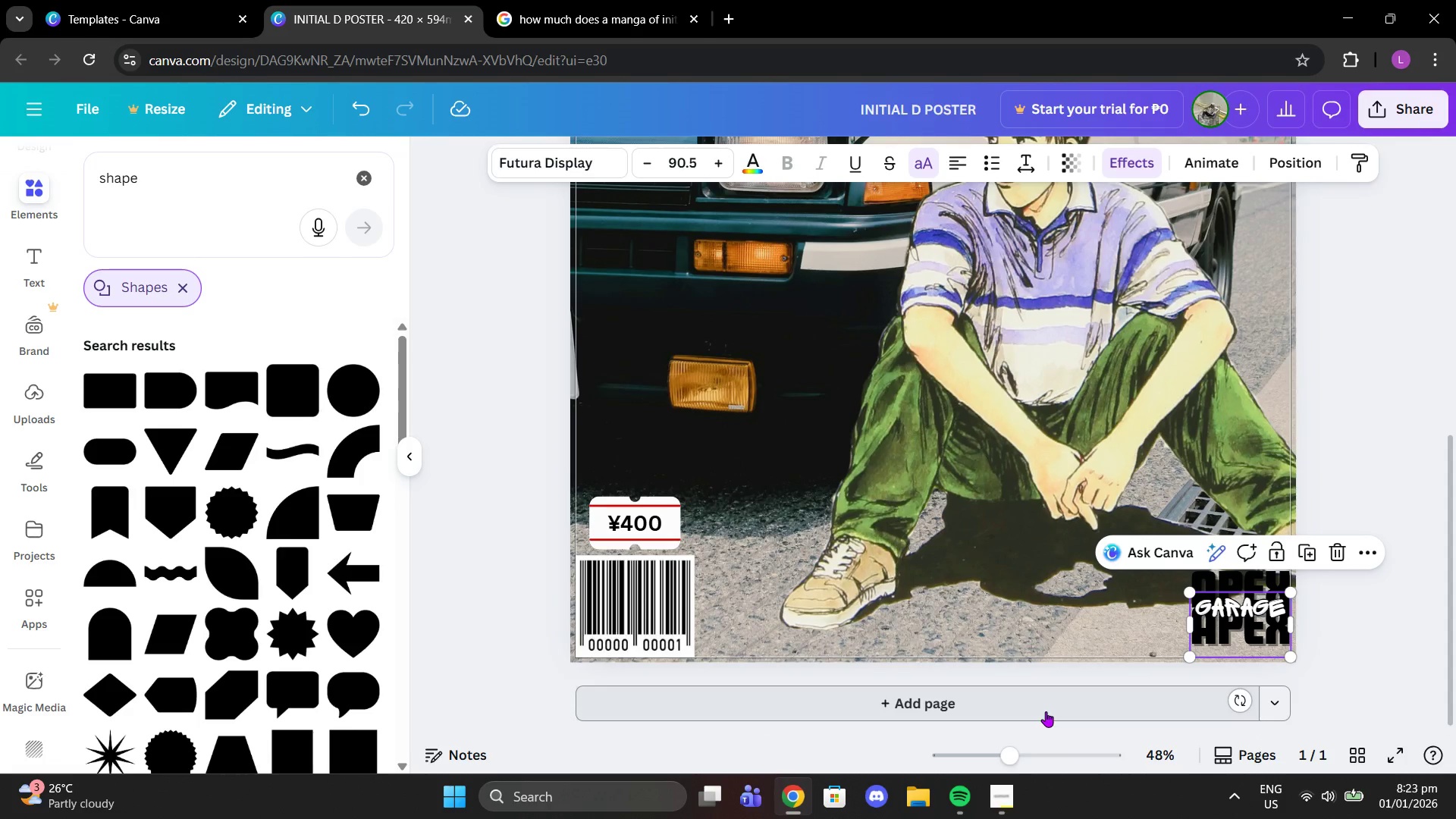 
scroll: coordinate [1049, 711], scroll_direction: up, amount: 8.0
 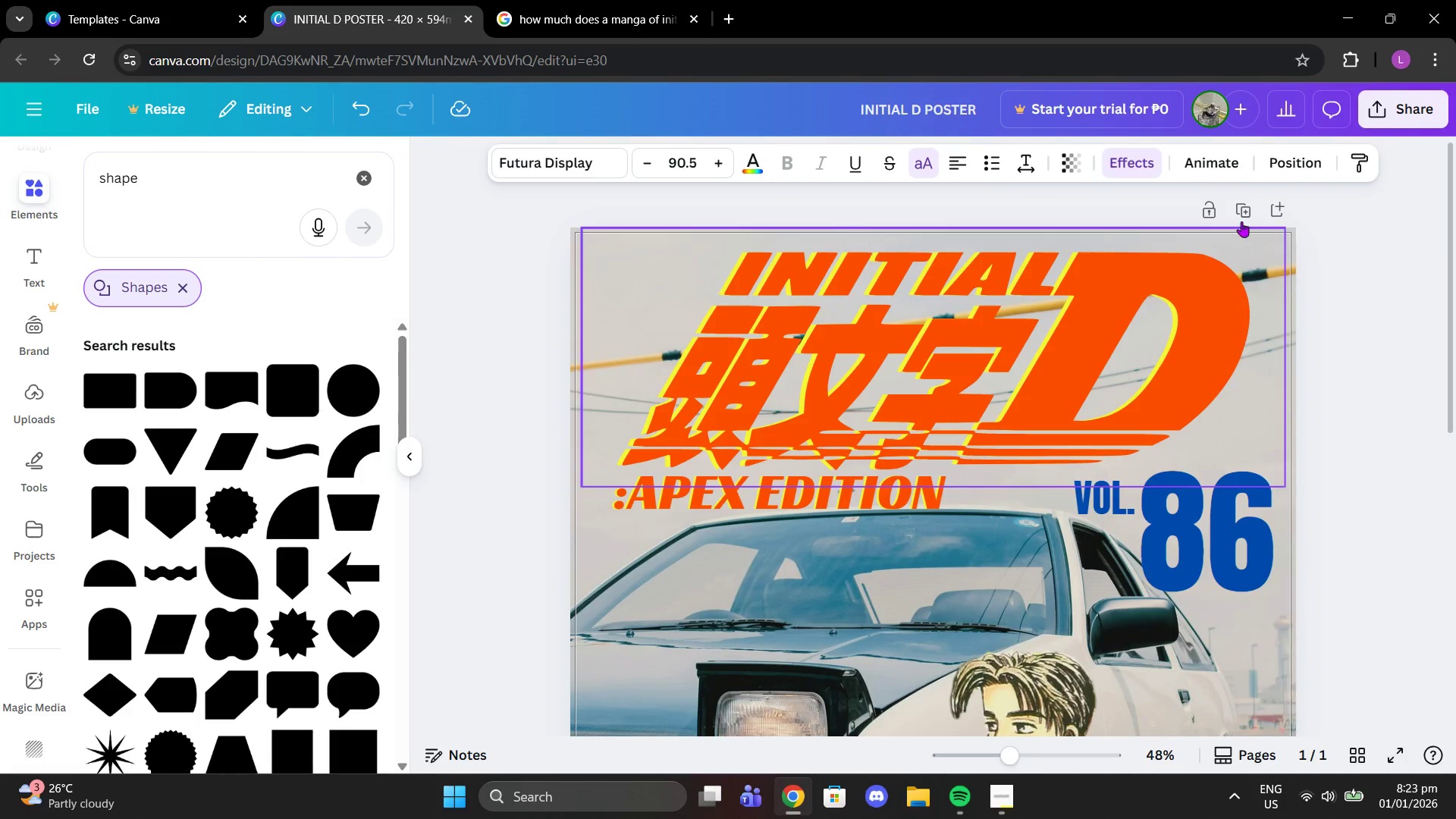 
left_click([1238, 217])
 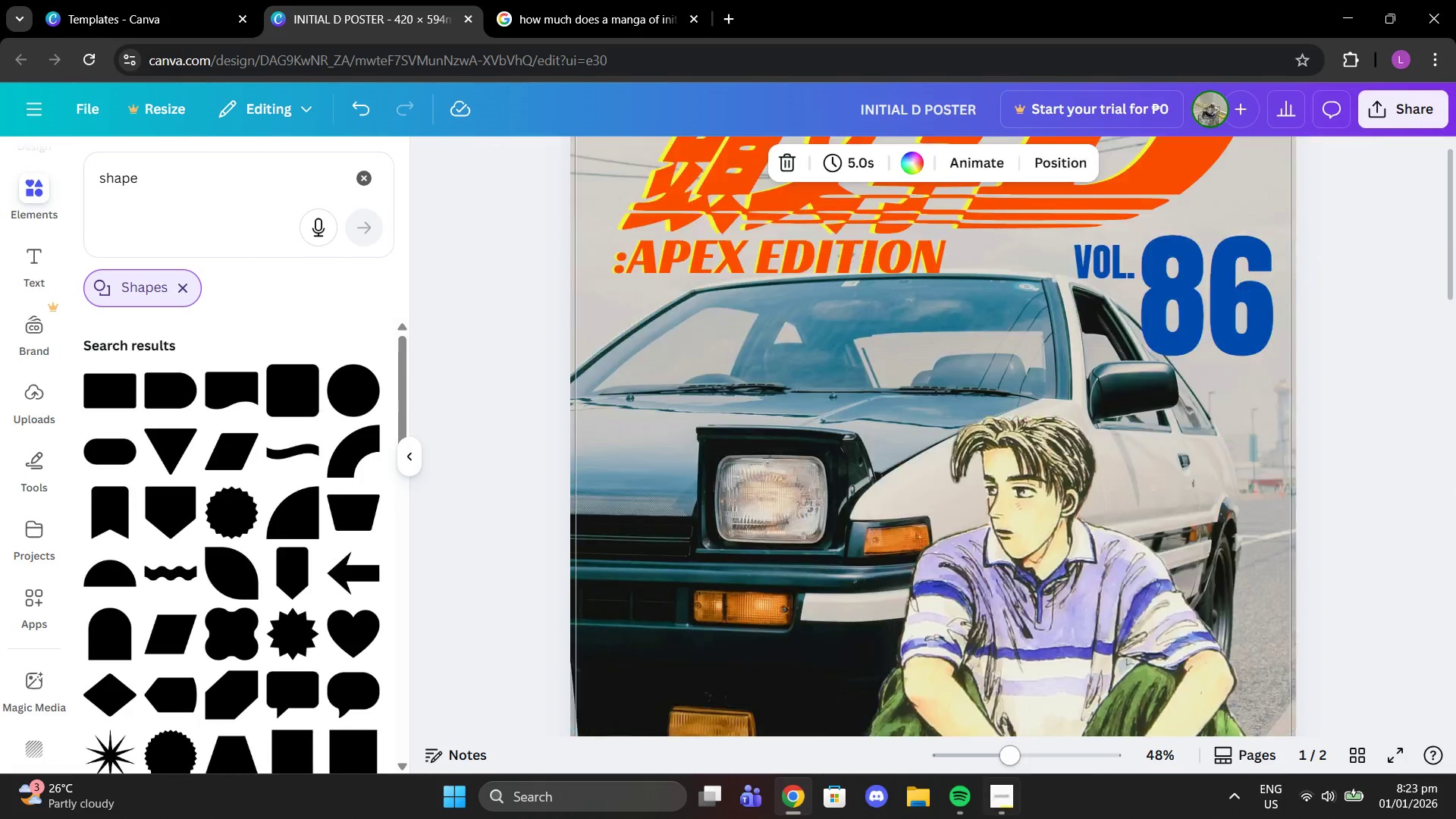 
left_click([1032, 438])
 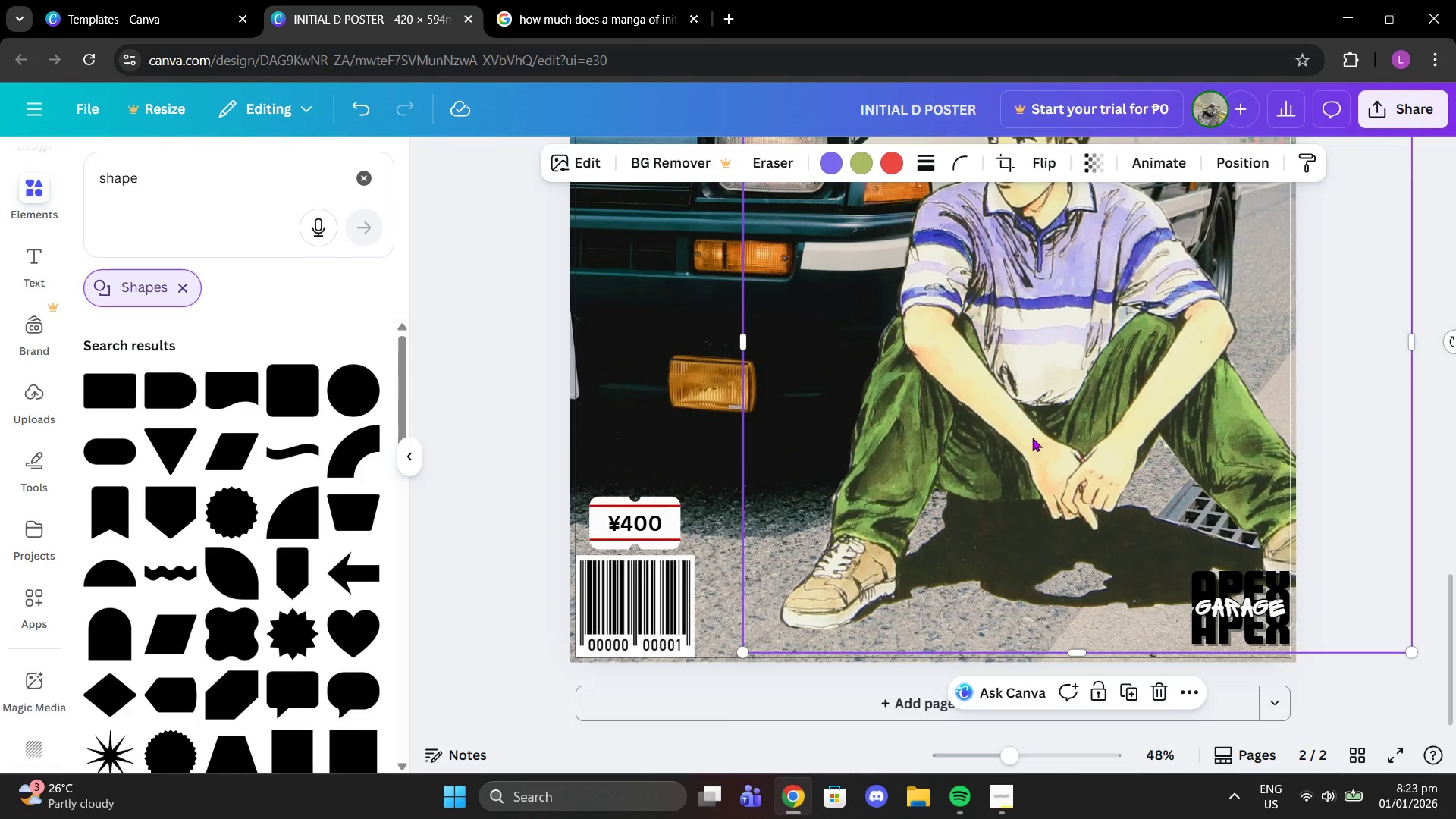 
scroll: coordinate [1128, 599], scroll_direction: down, amount: 12.0
 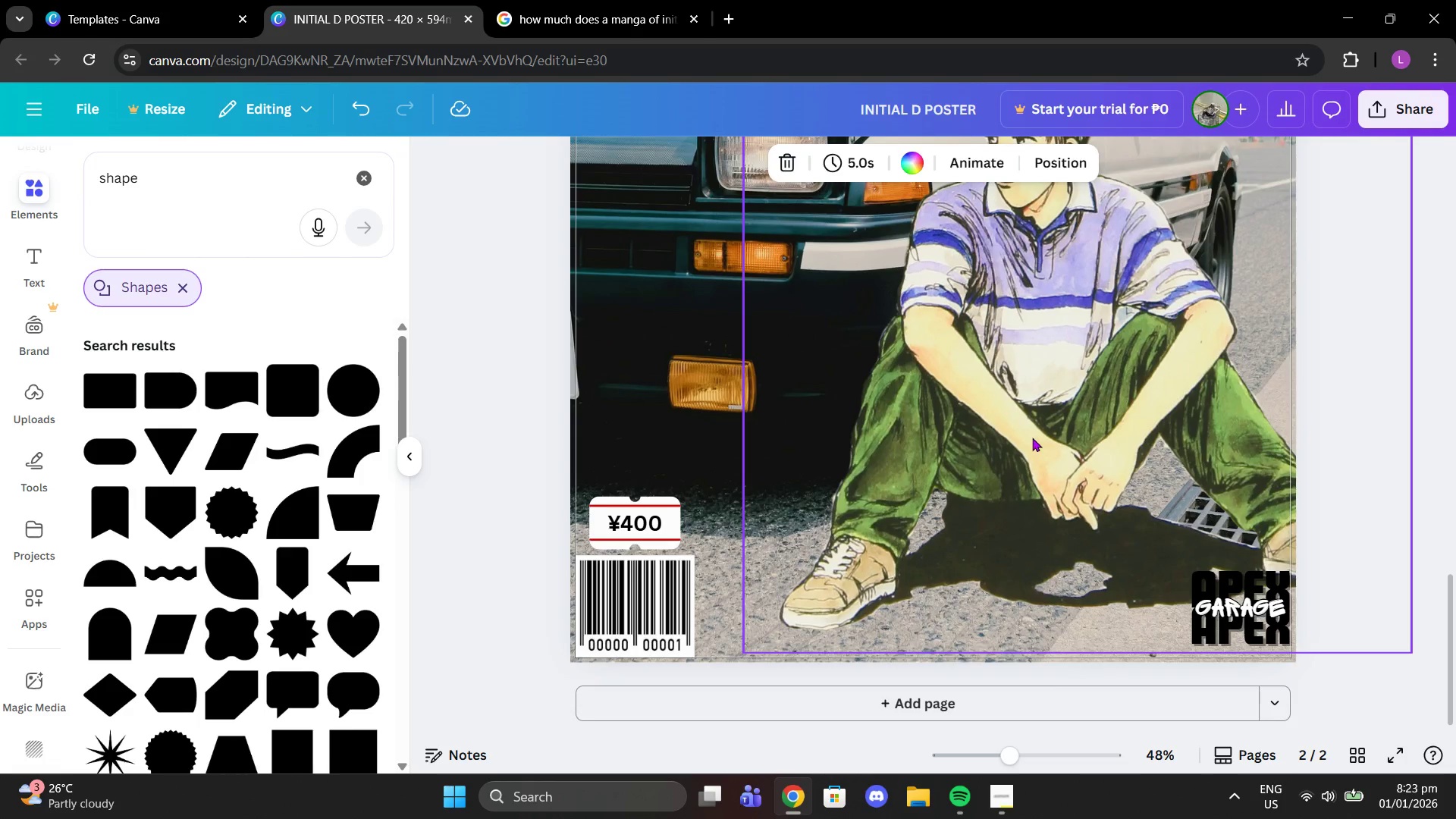 
key(Delete)
 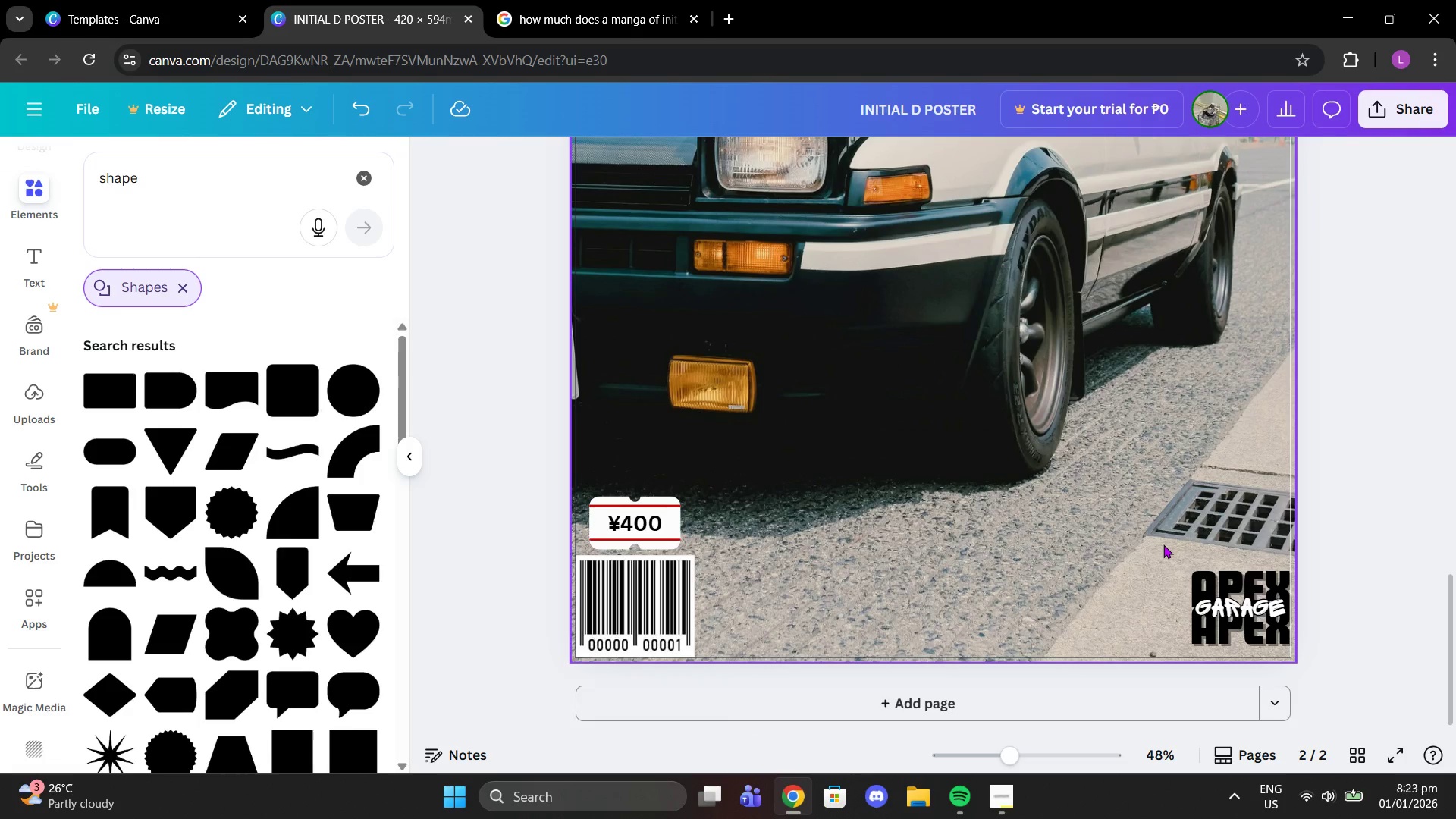 
left_click([1163, 544])
 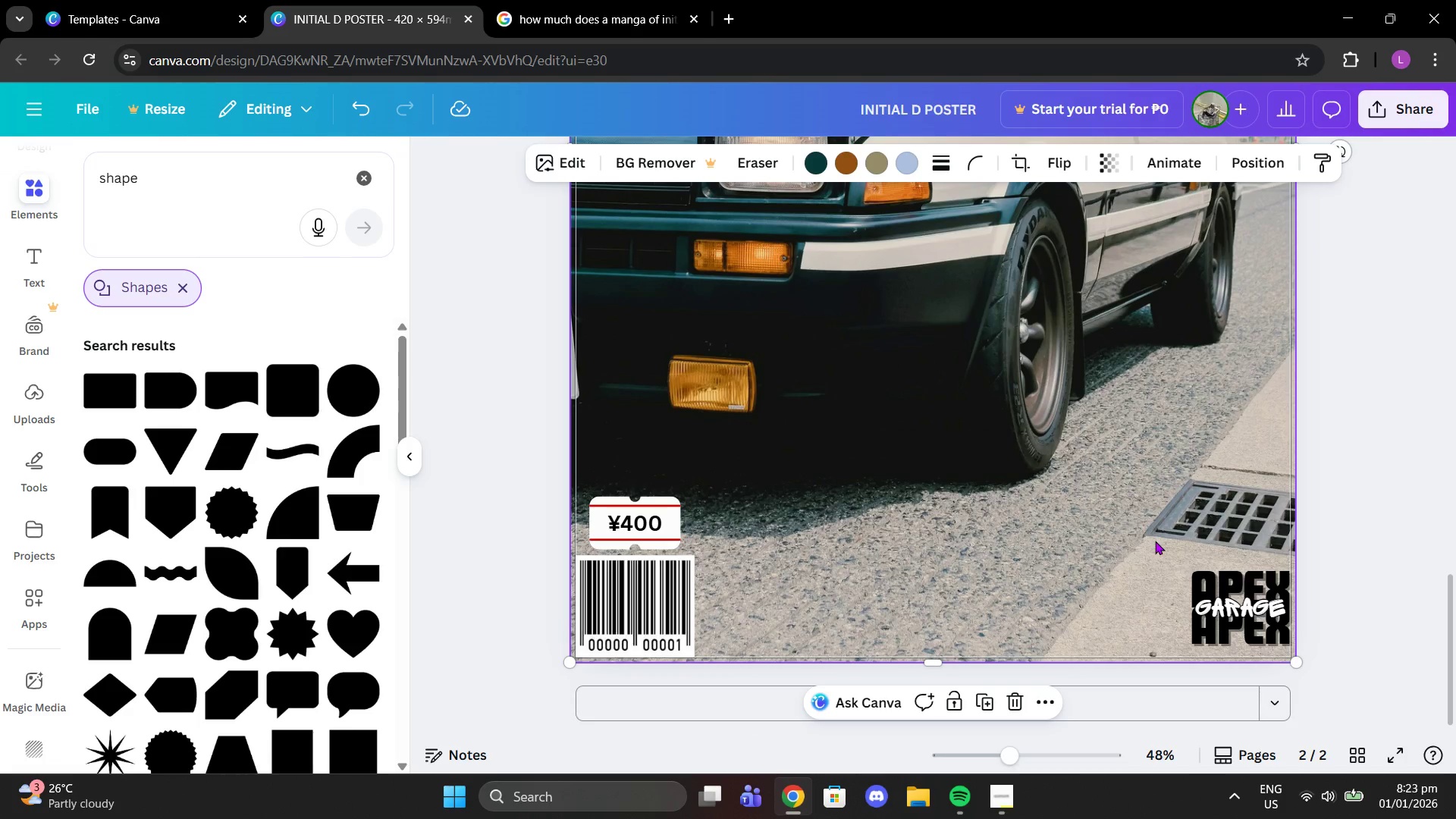 
key(Delete)
 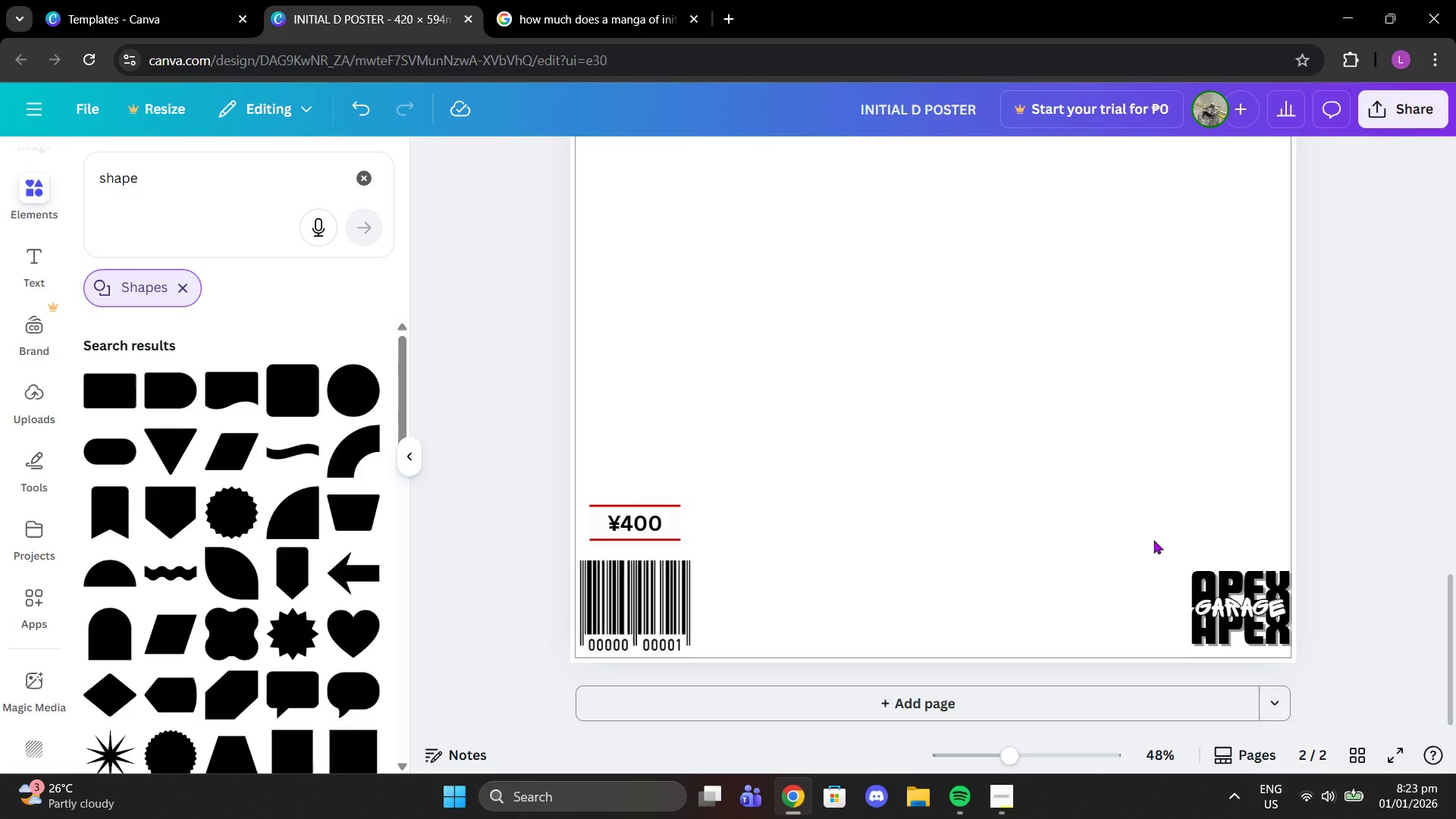 
left_click_drag(start_coordinate=[1153, 540], to_coordinate=[1307, 648])
 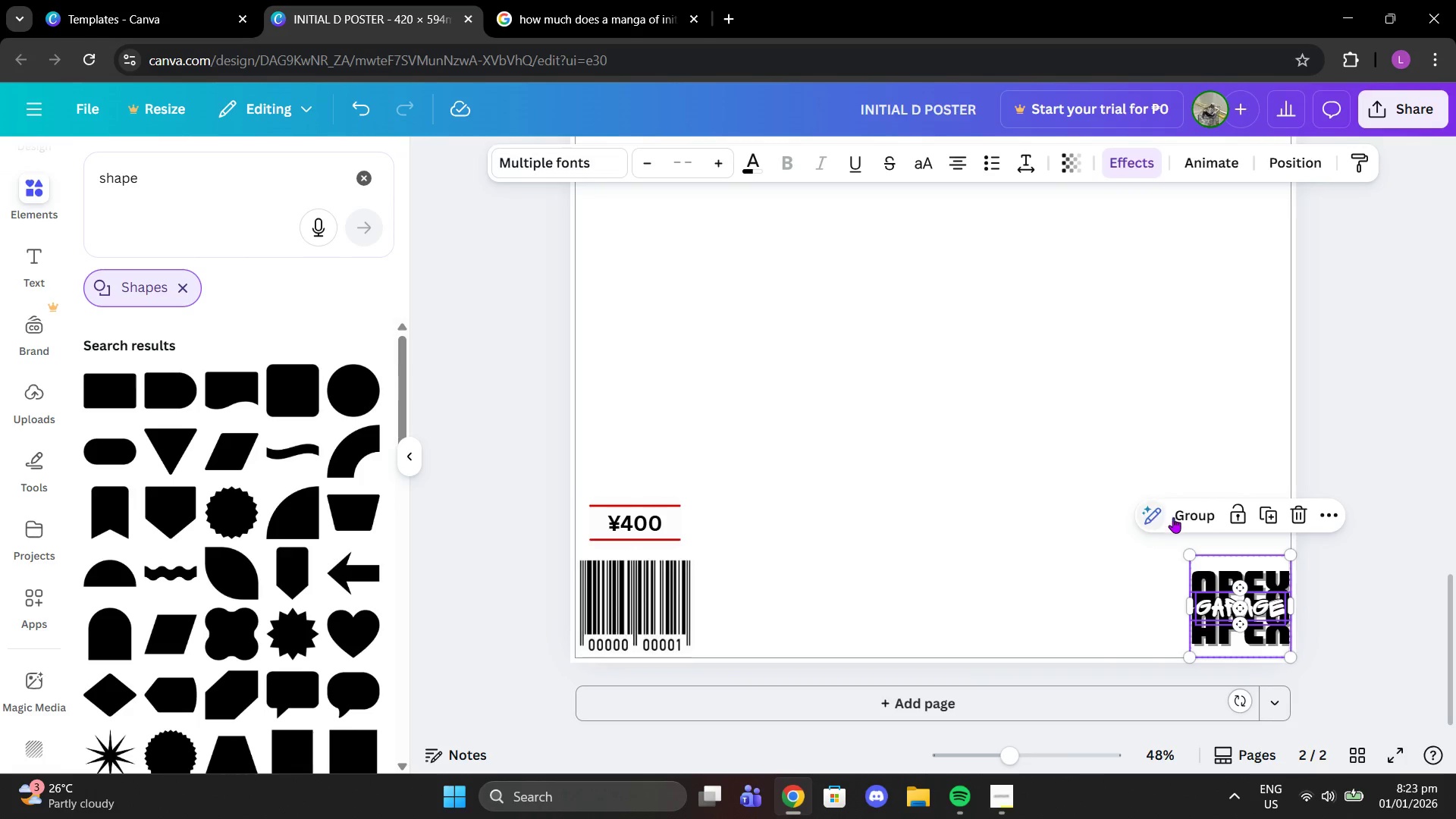 
left_click([1178, 516])
 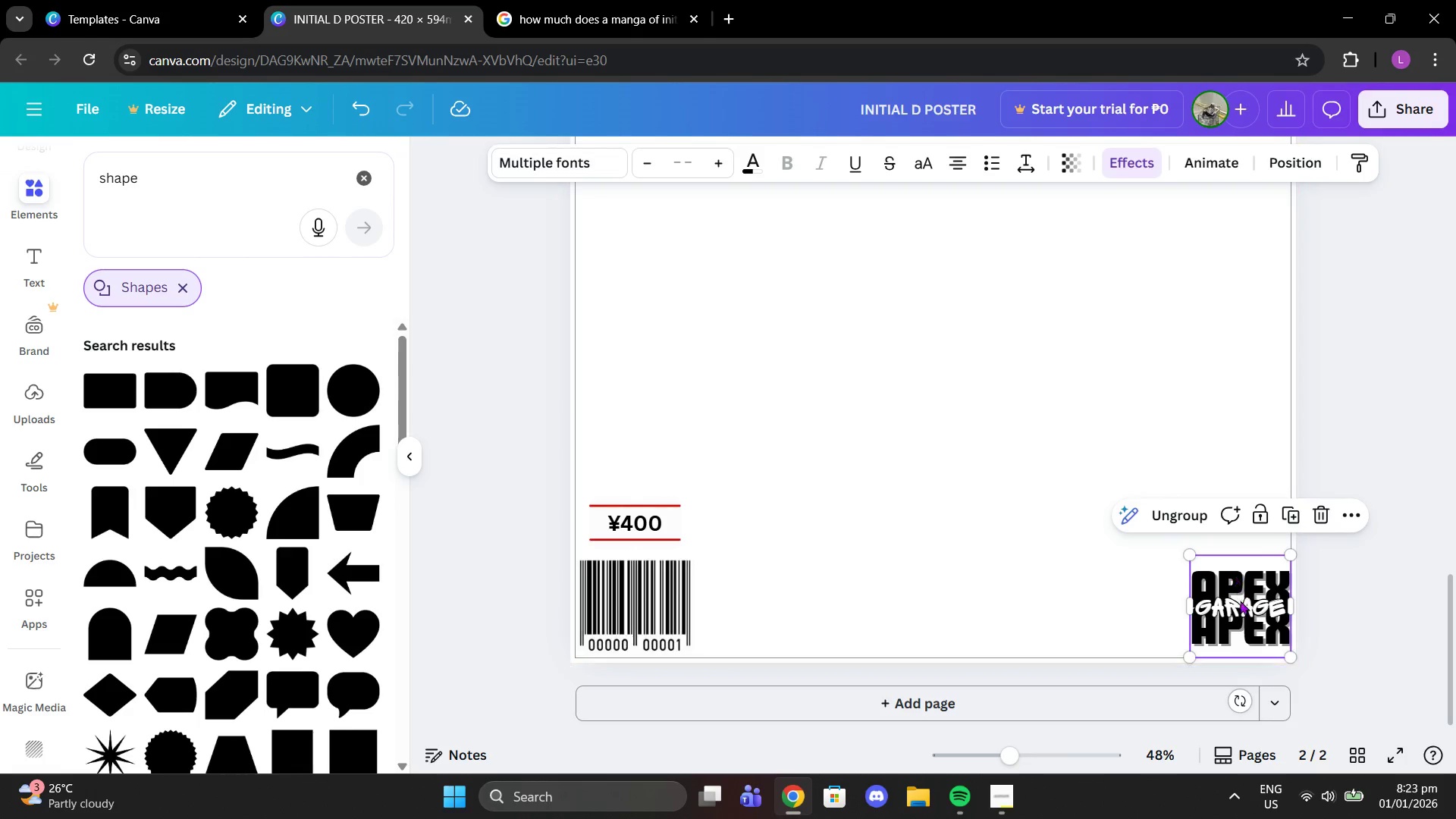 
left_click_drag(start_coordinate=[1240, 604], to_coordinate=[780, 689])
 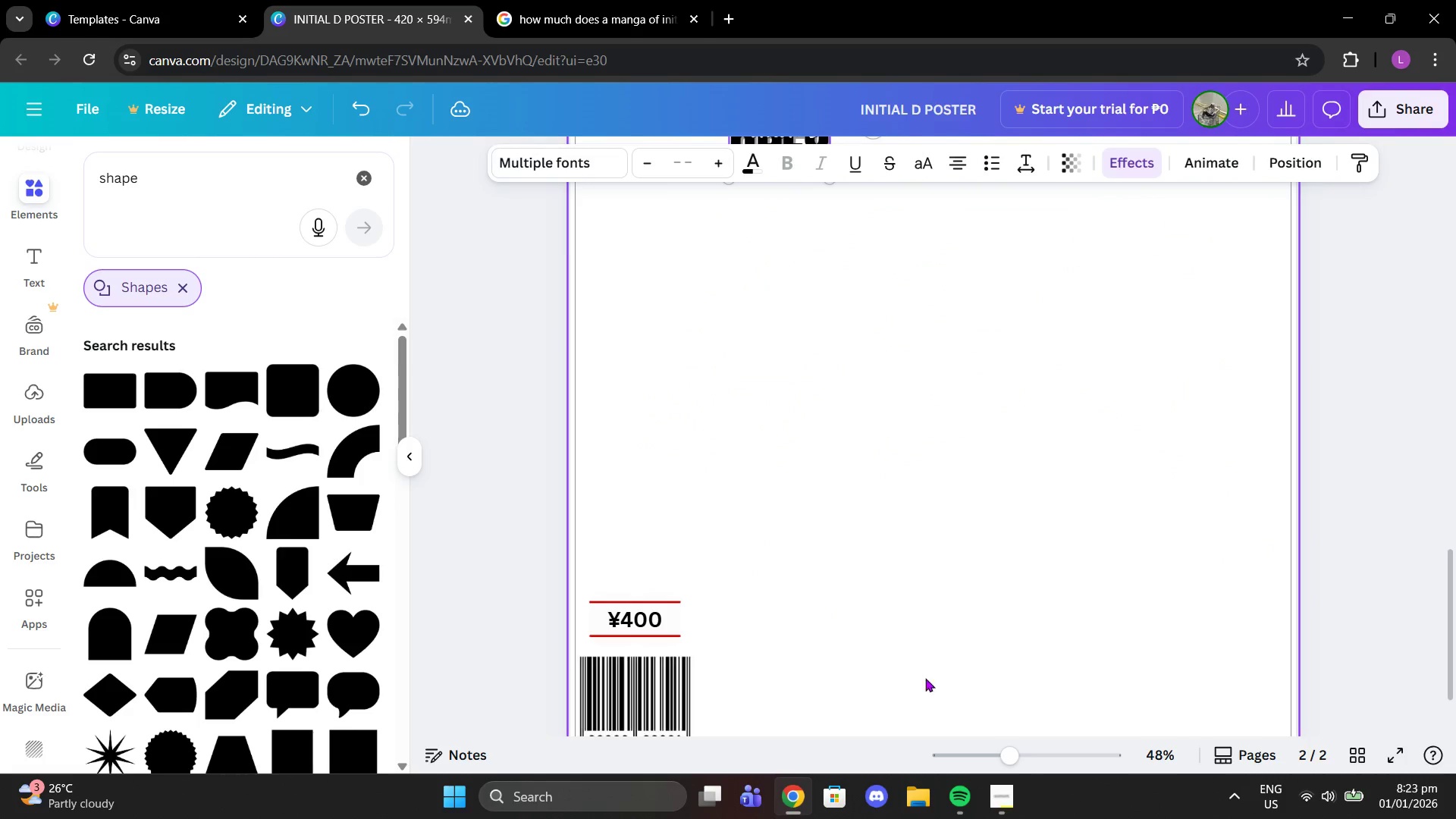 
scroll: coordinate [965, 468], scroll_direction: up, amount: 4.0
 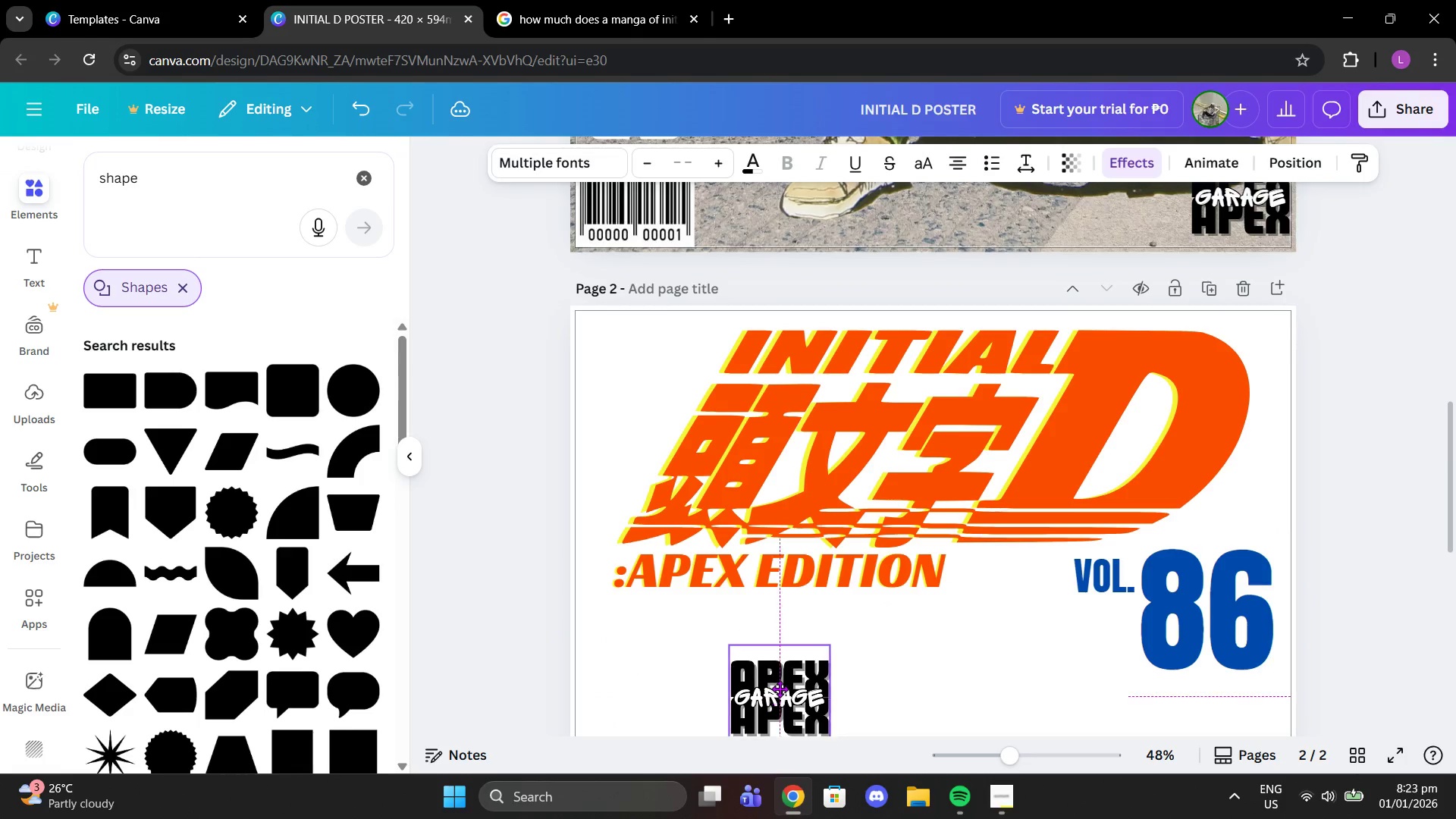 
scroll: coordinate [799, 694], scroll_direction: down, amount: 3.0
 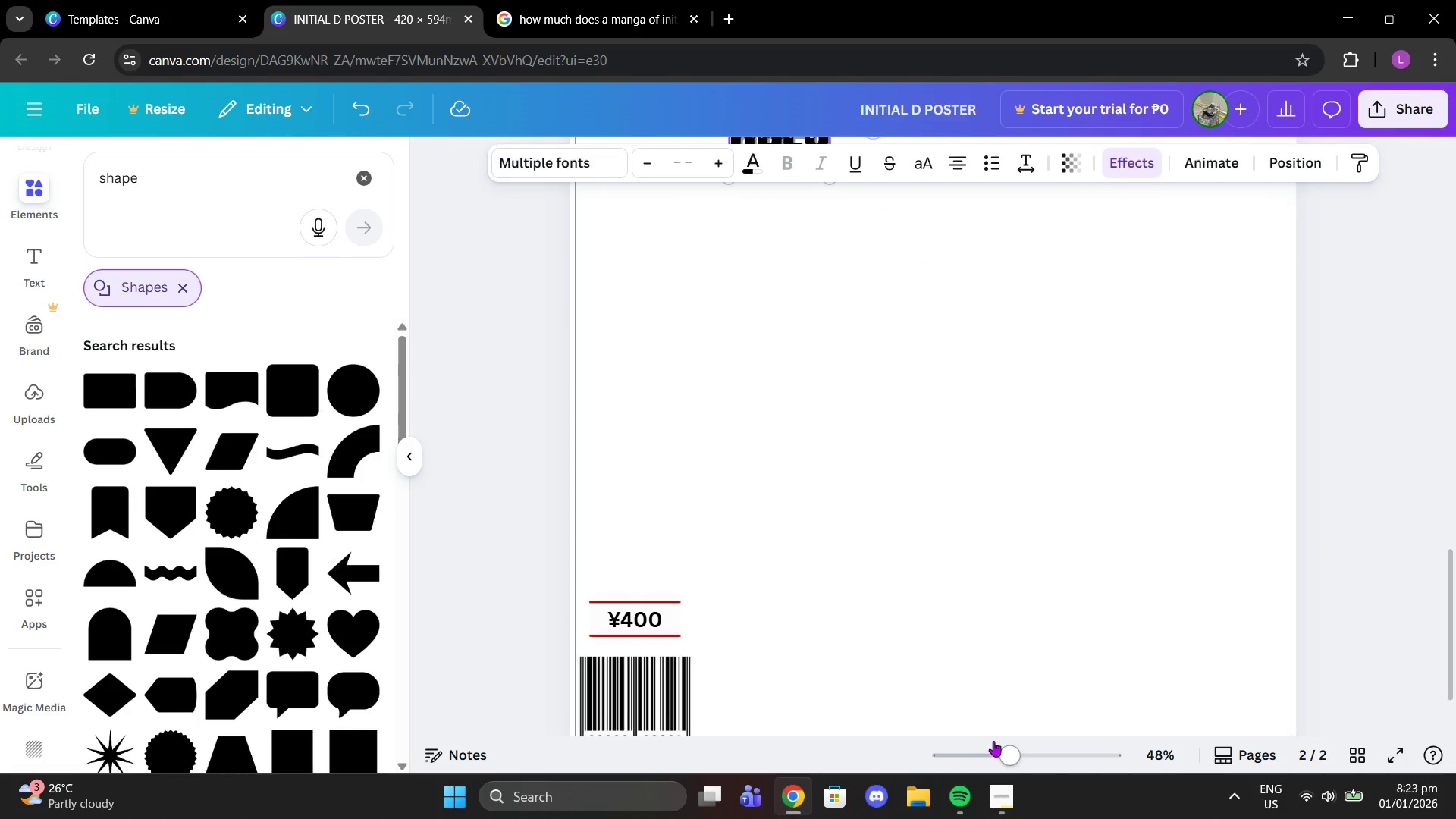 
left_click_drag(start_coordinate=[996, 745], to_coordinate=[1029, 752])
 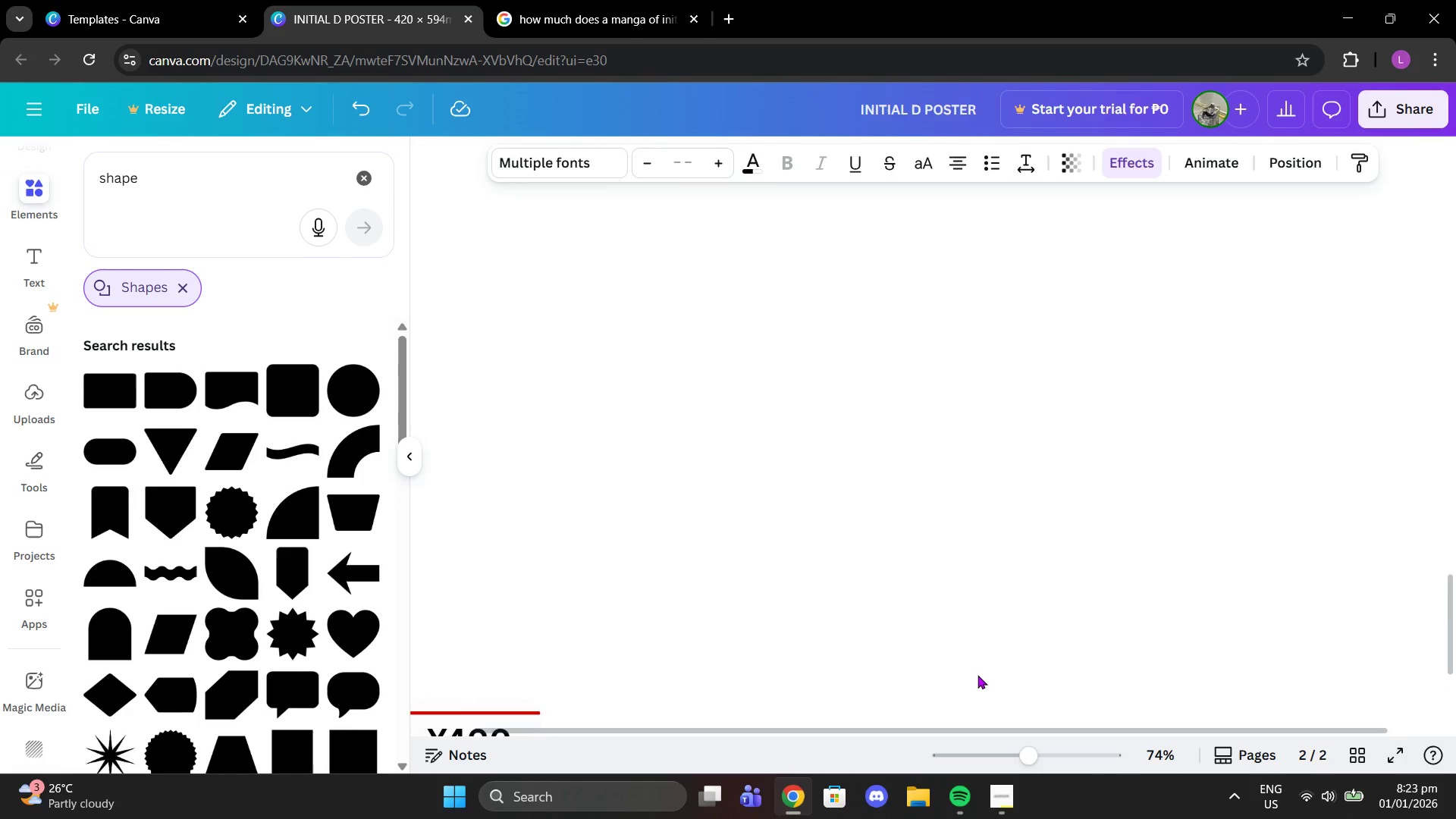 
scroll: coordinate [977, 675], scroll_direction: up, amount: 3.0
 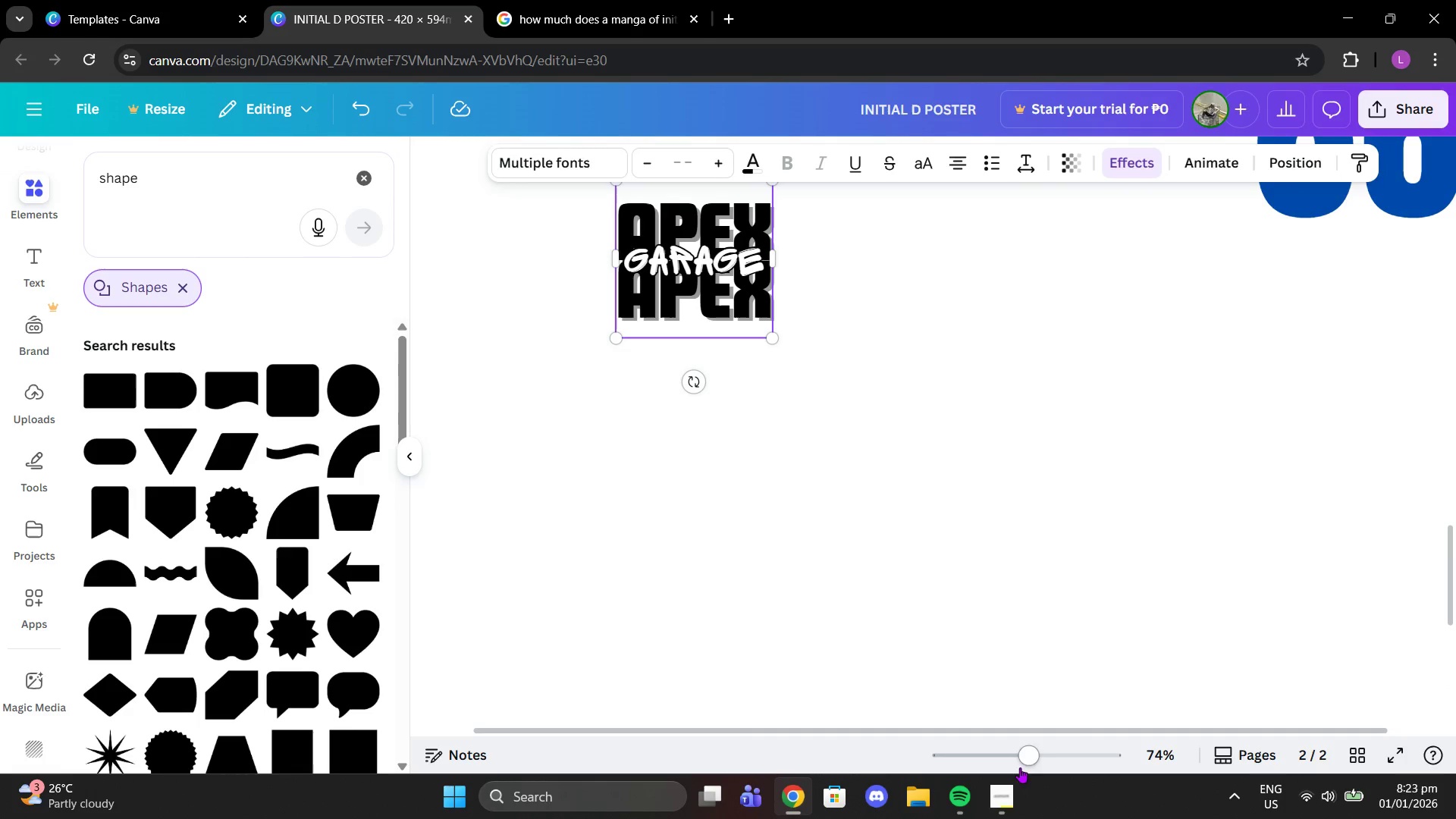 
left_click_drag(start_coordinate=[1029, 758], to_coordinate=[952, 755])
 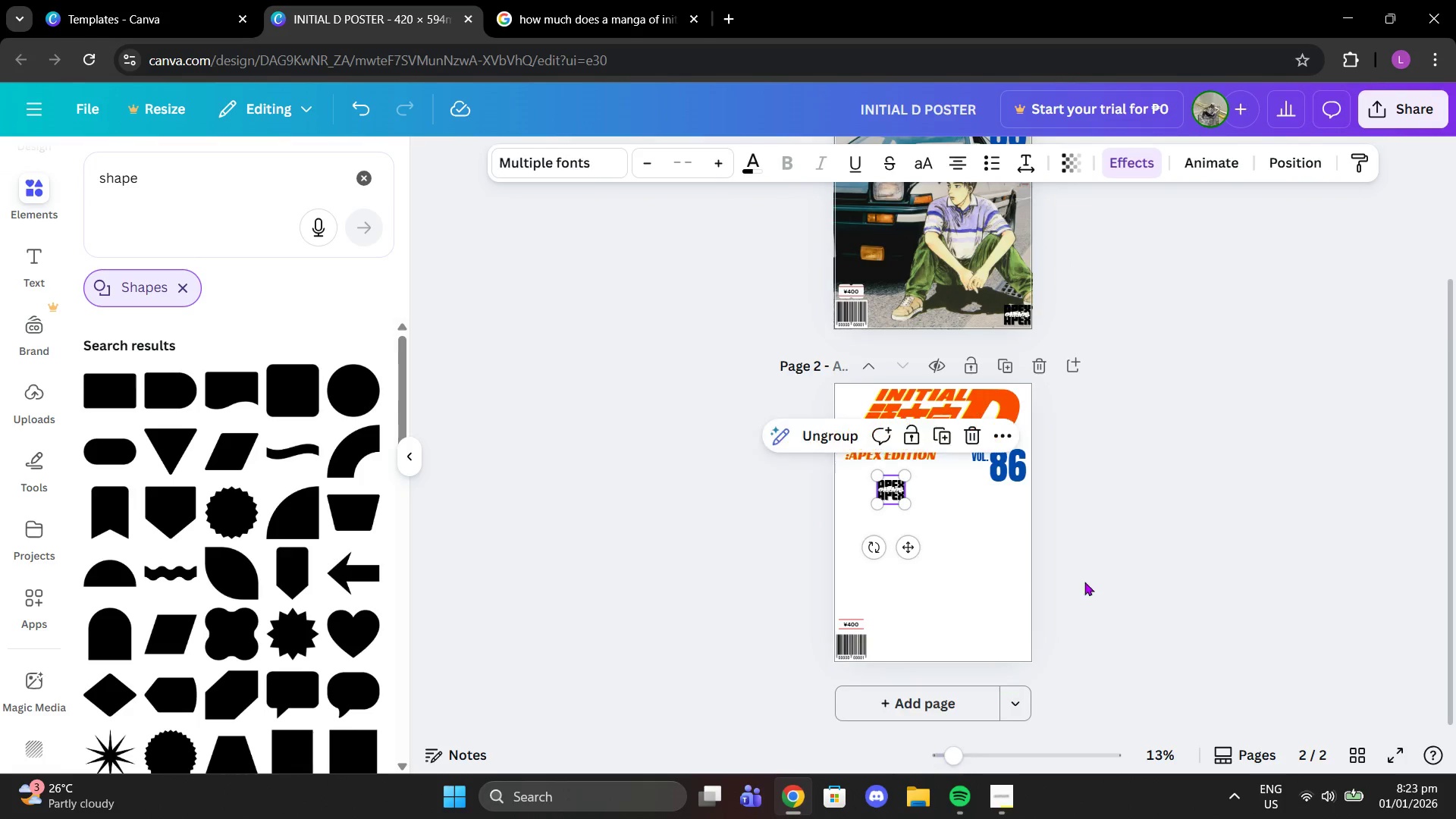 
scroll: coordinate [1084, 582], scroll_direction: up, amount: 3.0
 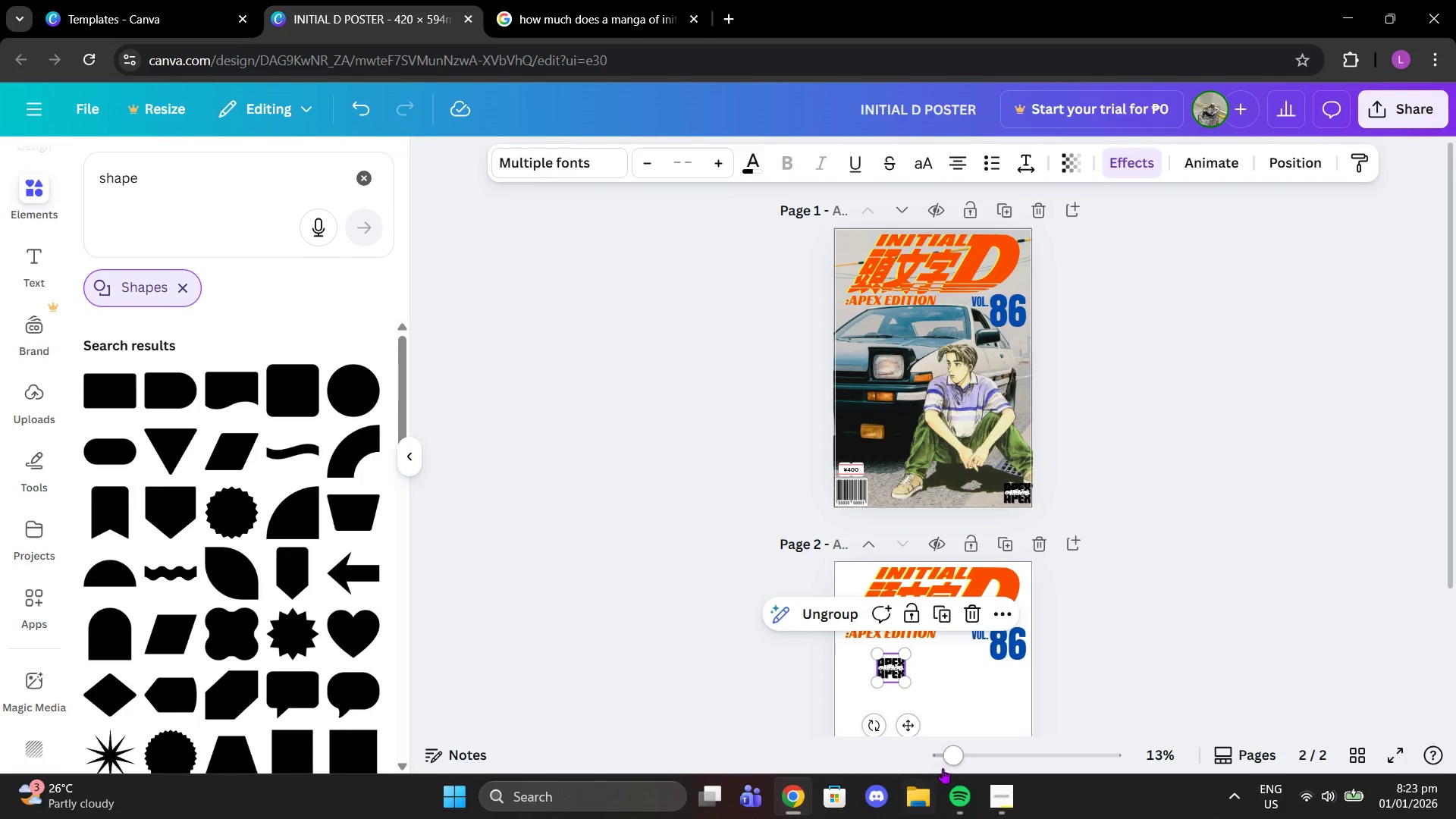 
left_click_drag(start_coordinate=[951, 765], to_coordinate=[993, 780])
 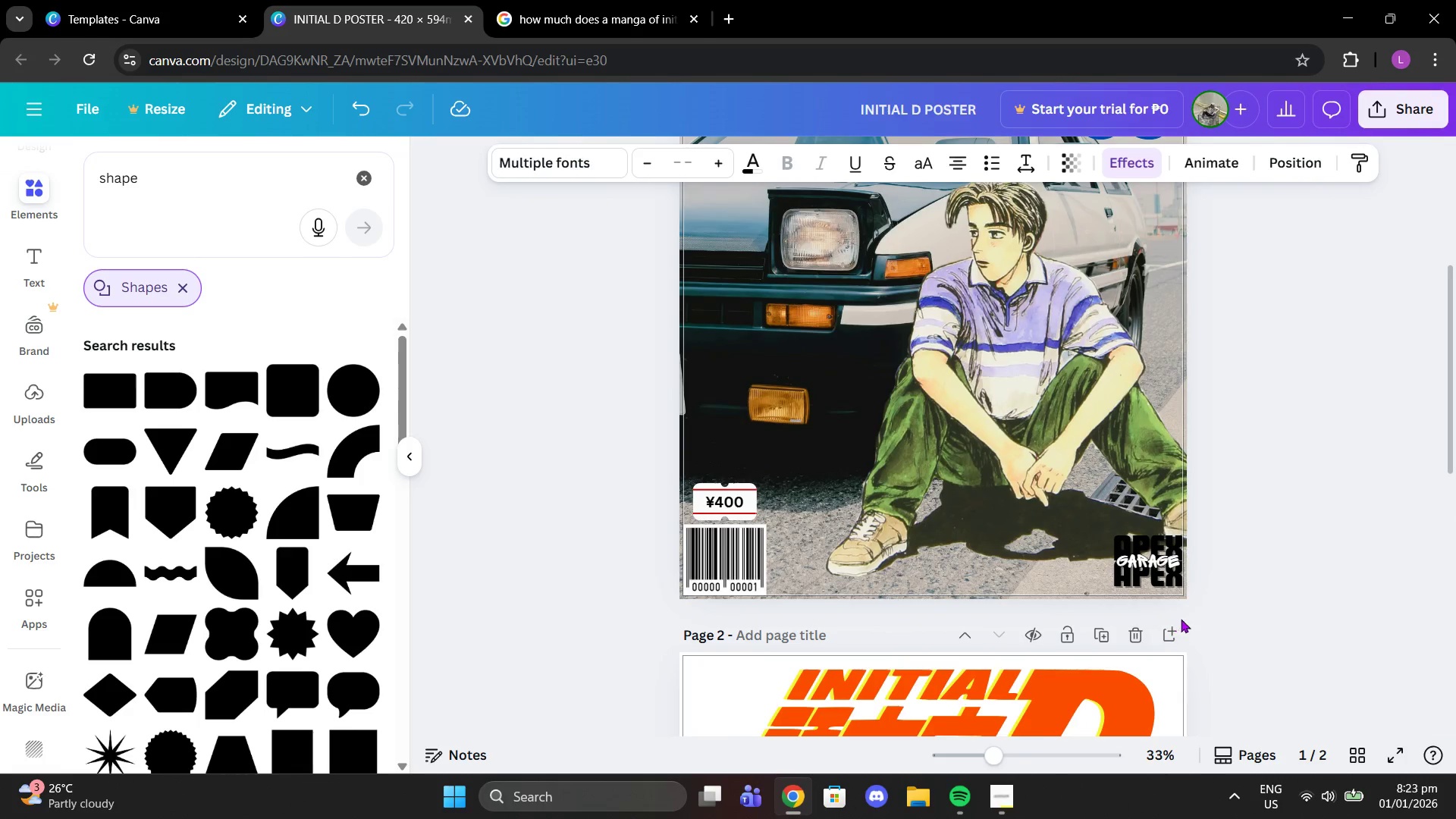 
scroll: coordinate [1181, 619], scroll_direction: up, amount: 3.0
 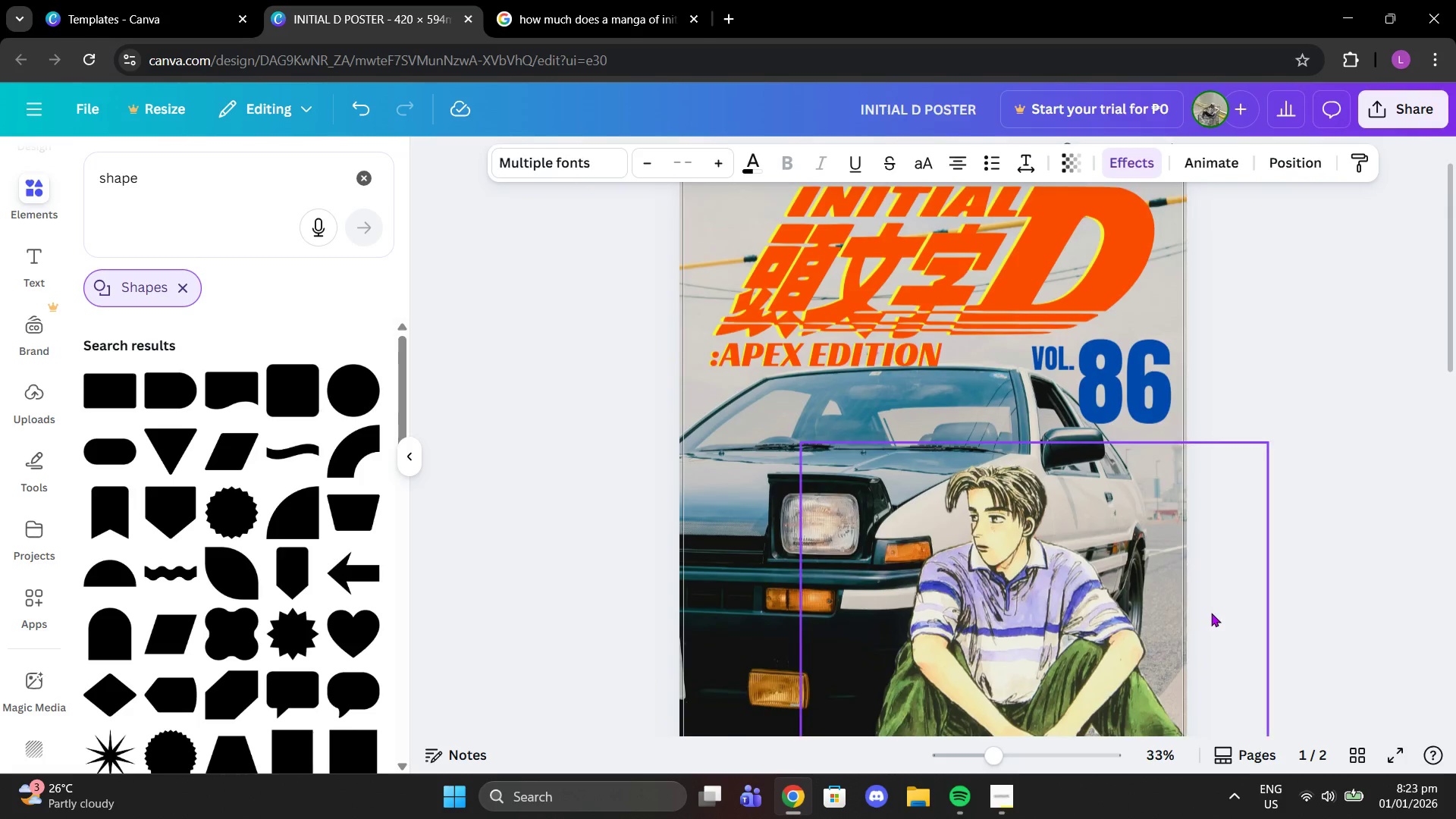 
scroll: coordinate [1222, 613], scroll_direction: down, amount: 1.0
 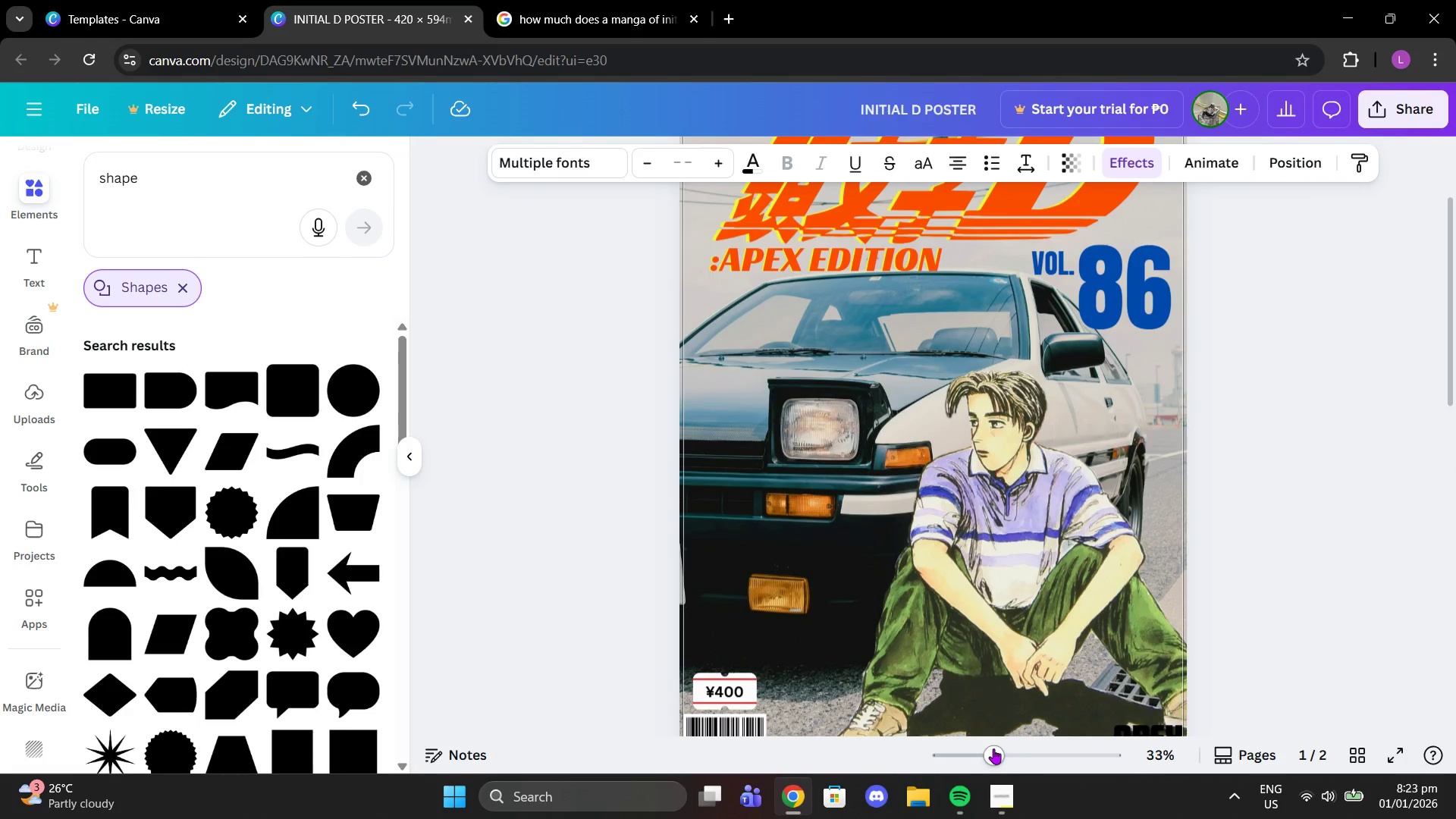 
left_click_drag(start_coordinate=[993, 748], to_coordinate=[981, 749])
 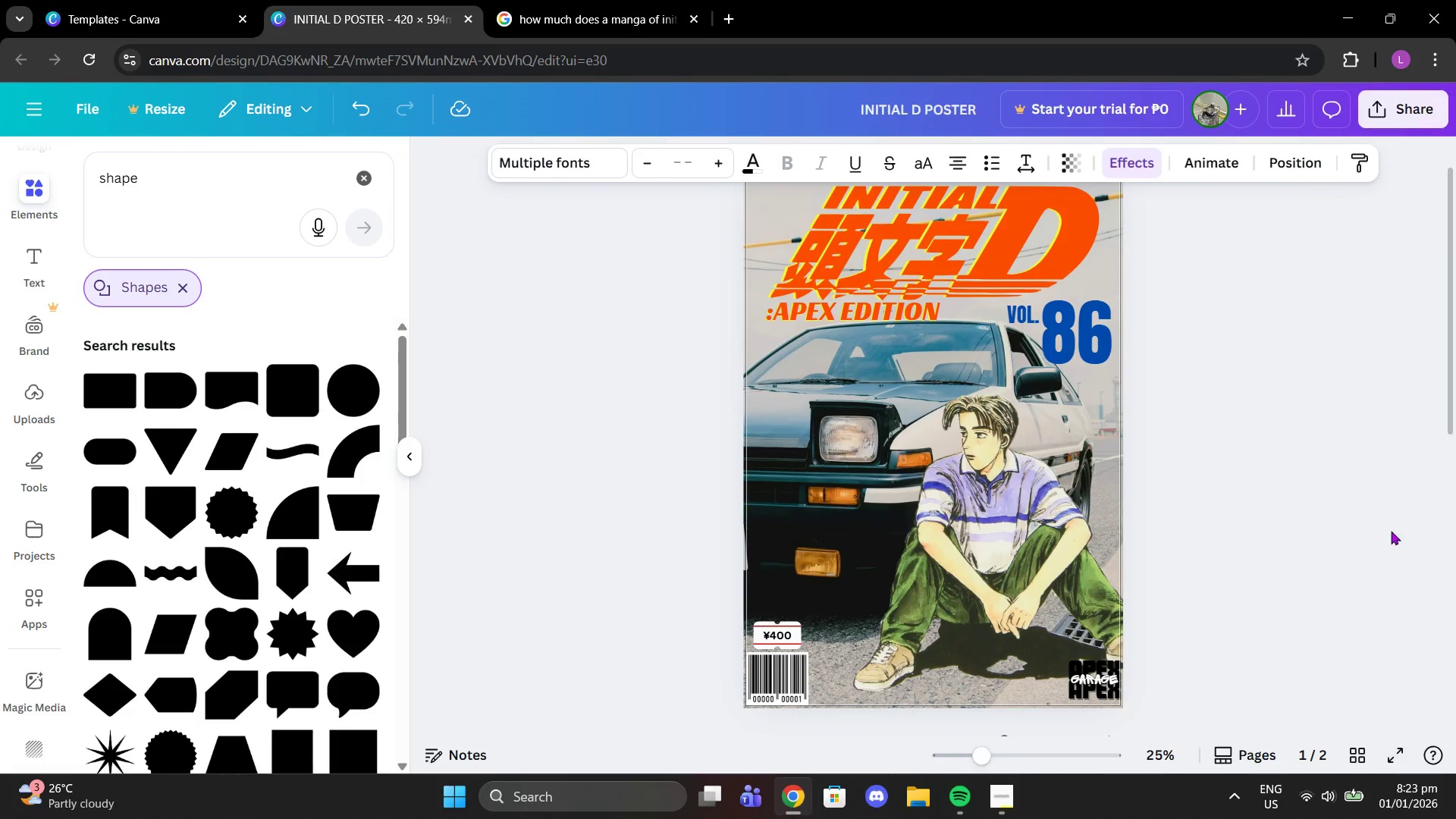 
 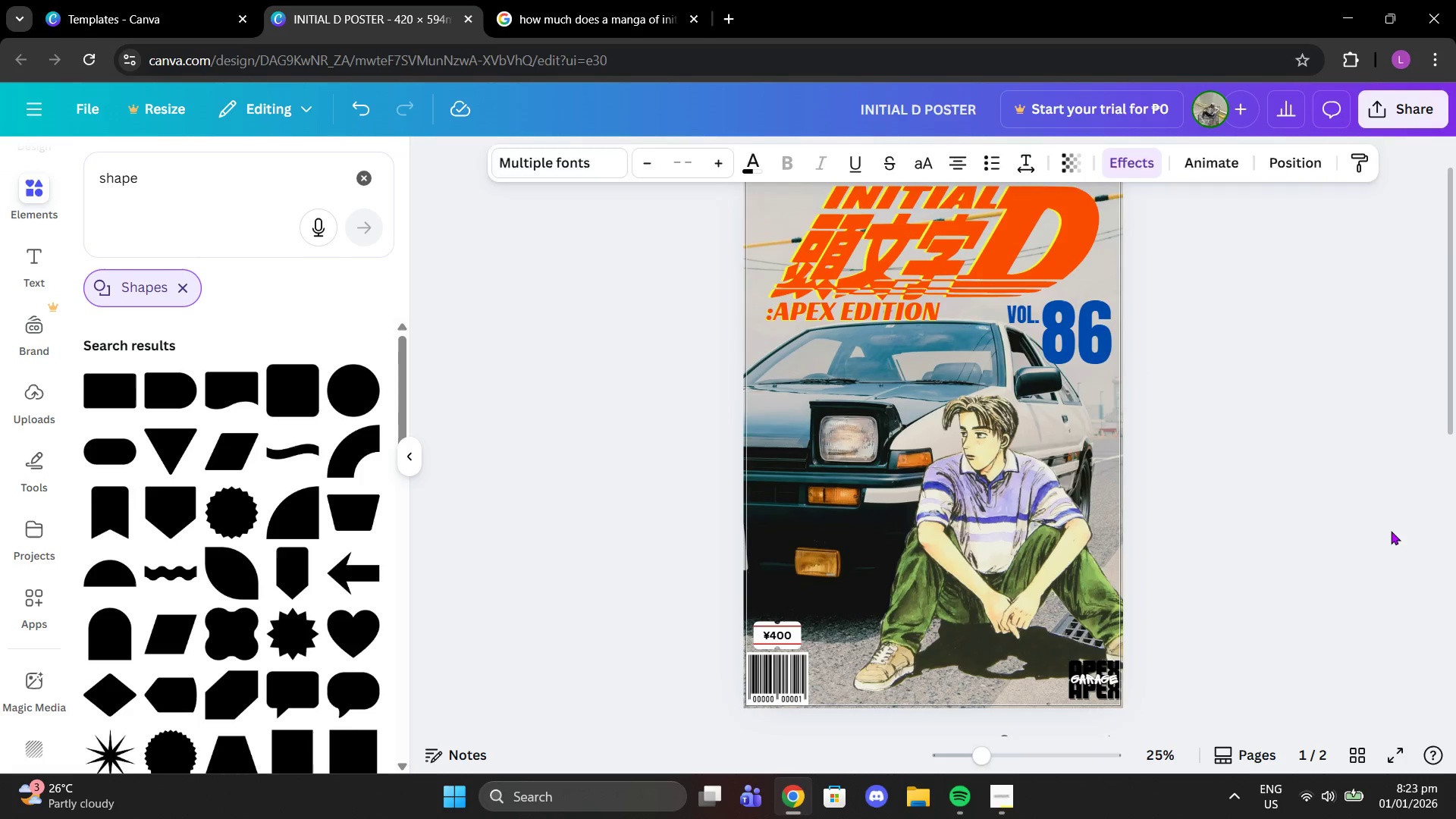 
left_click([1391, 531])
 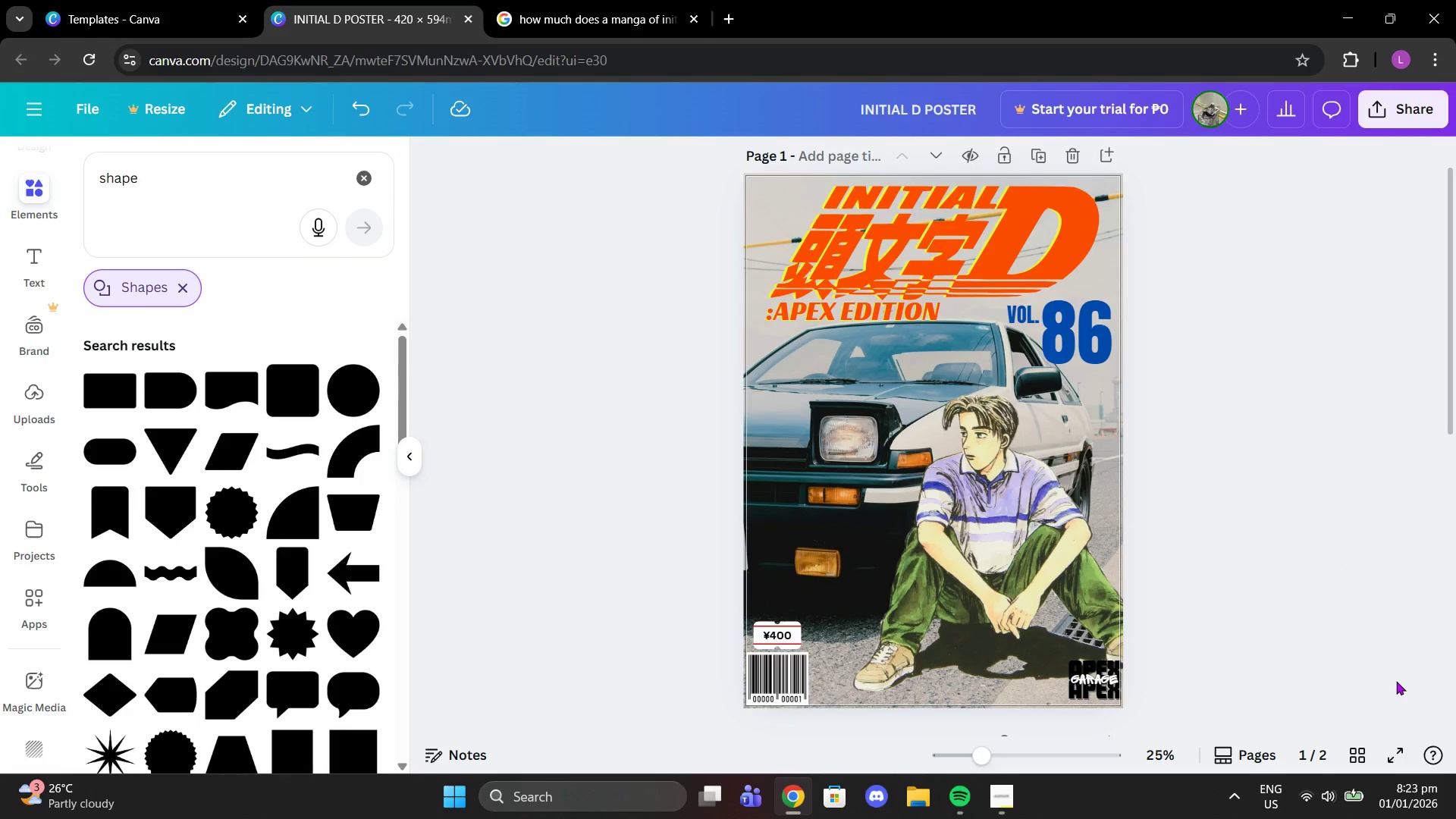 
wait(22.51)
 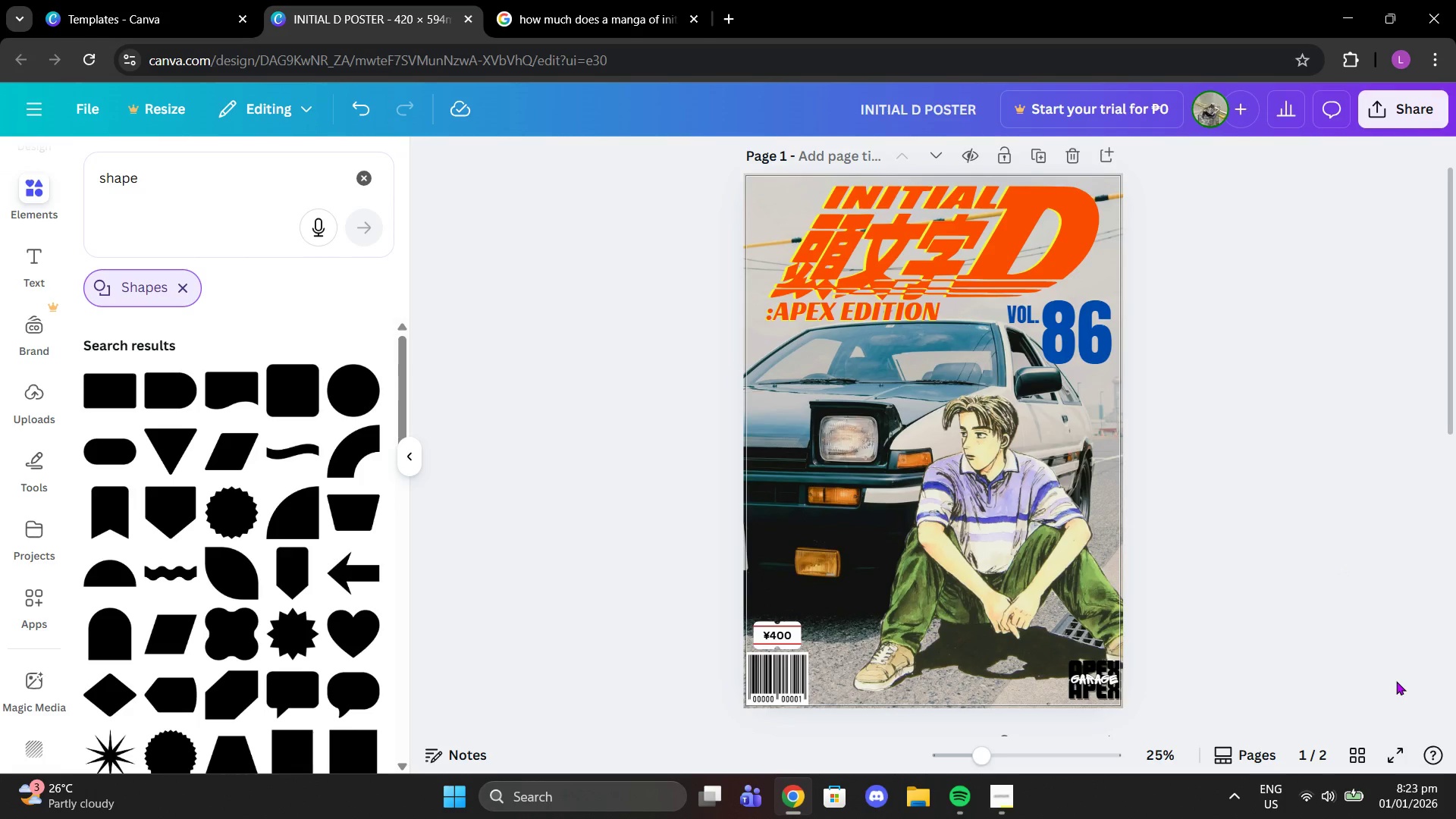 
scroll: coordinate [1025, 509], scroll_direction: down, amount: 6.0
 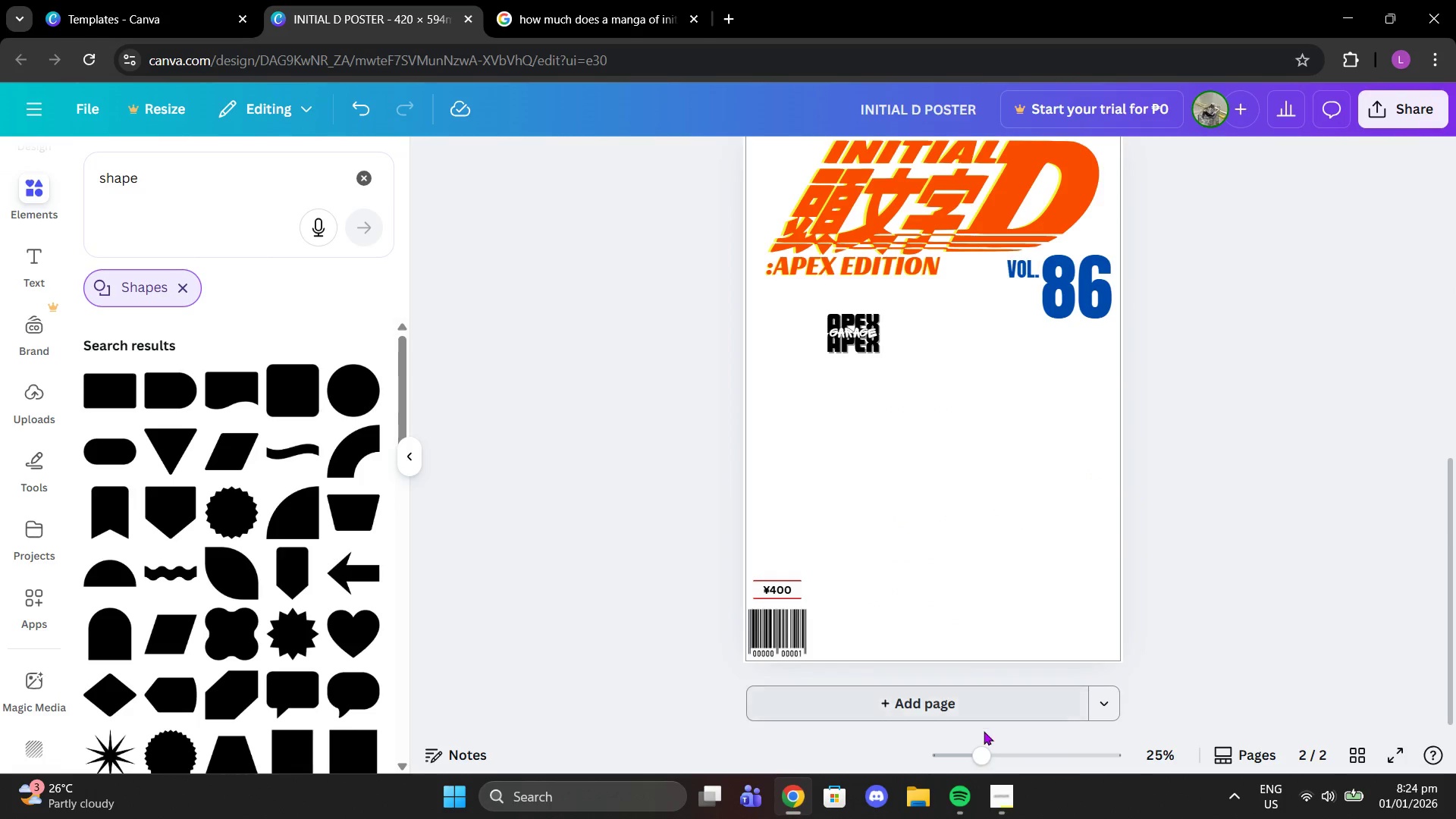 
left_click_drag(start_coordinate=[986, 759], to_coordinate=[1046, 749])
 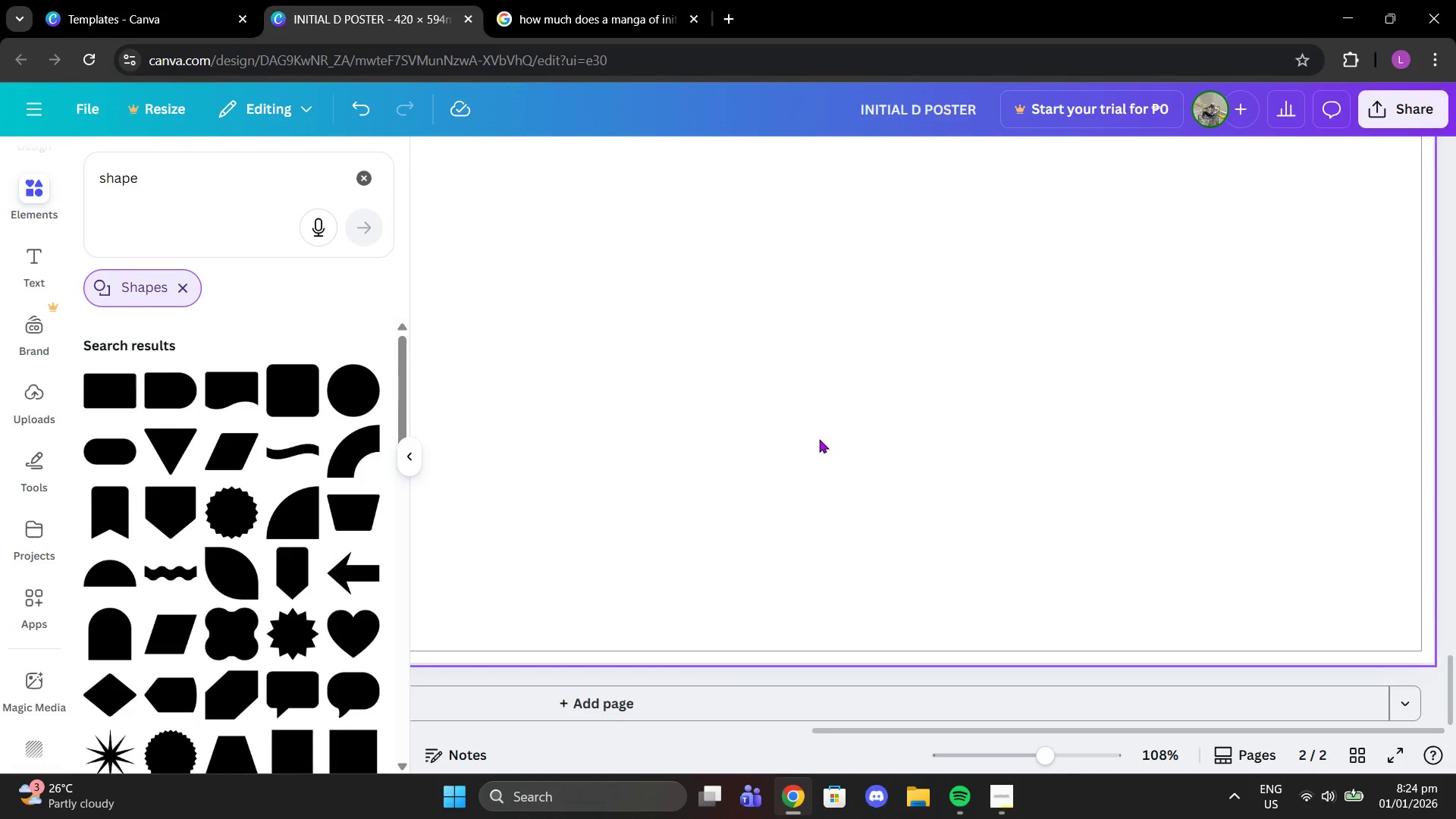 
scroll: coordinate [871, 528], scroll_direction: up, amount: 14.0
 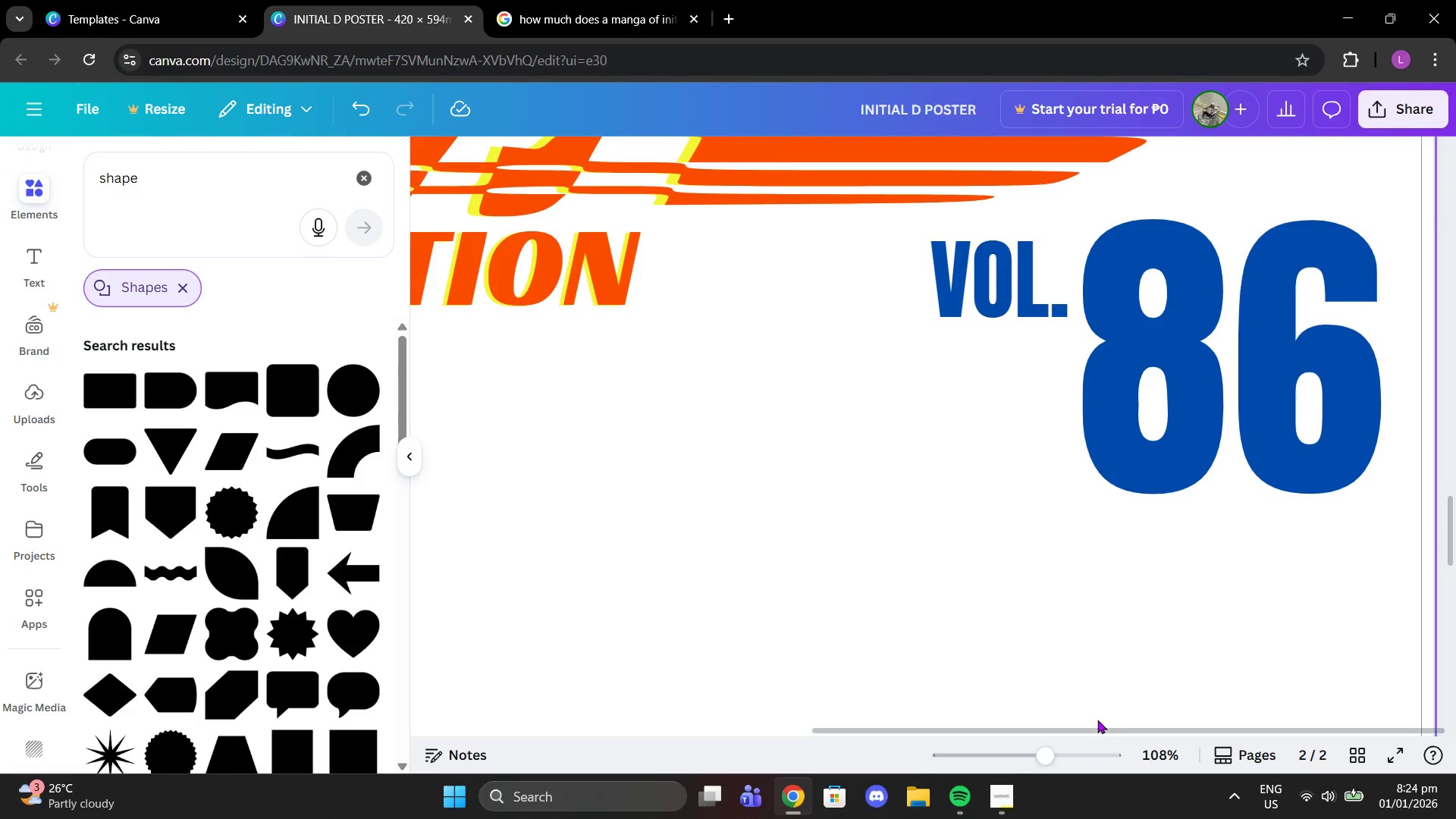 
left_click_drag(start_coordinate=[1097, 735], to_coordinate=[809, 722])
 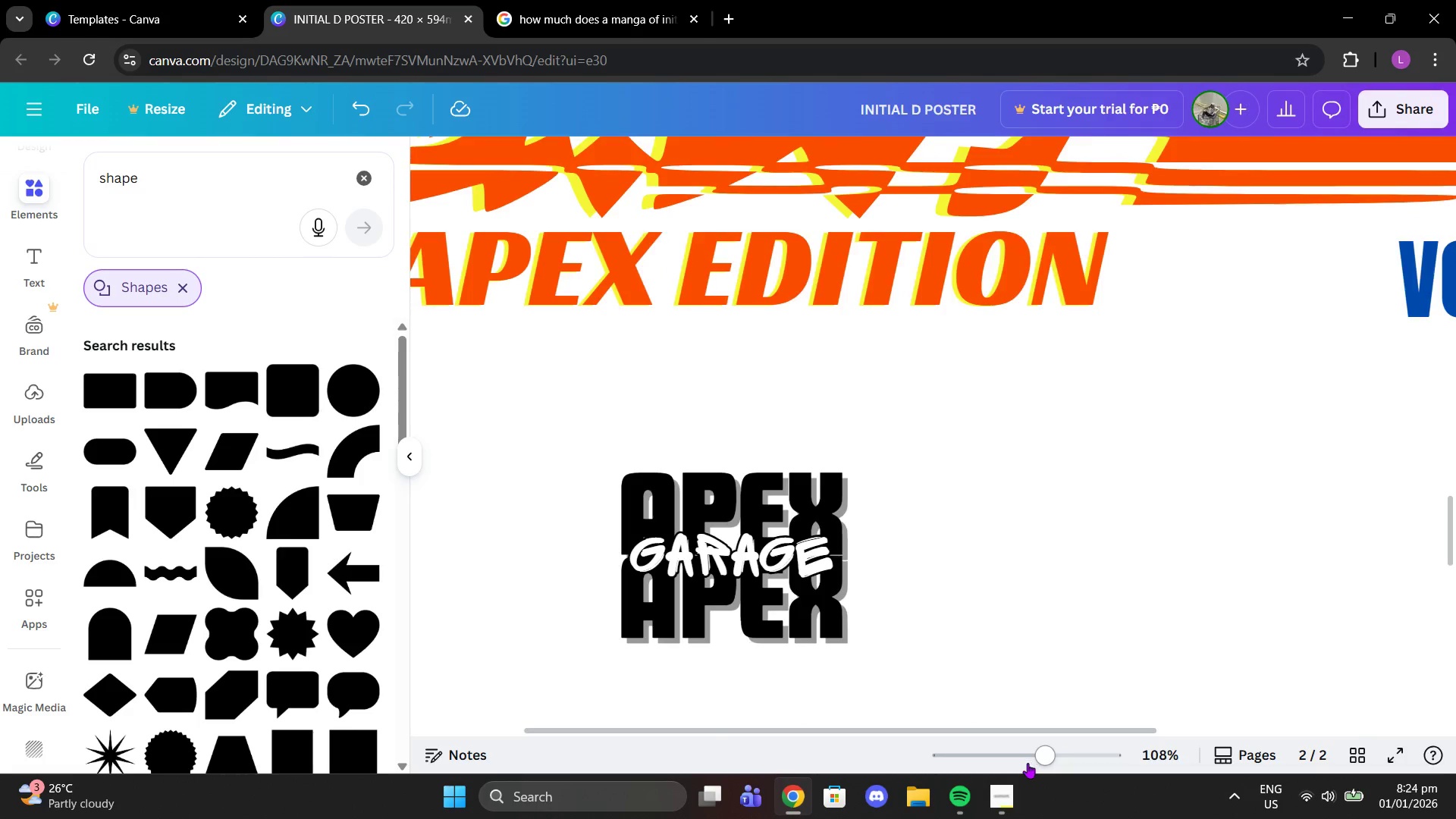 
left_click_drag(start_coordinate=[1028, 763], to_coordinate=[1012, 752])
 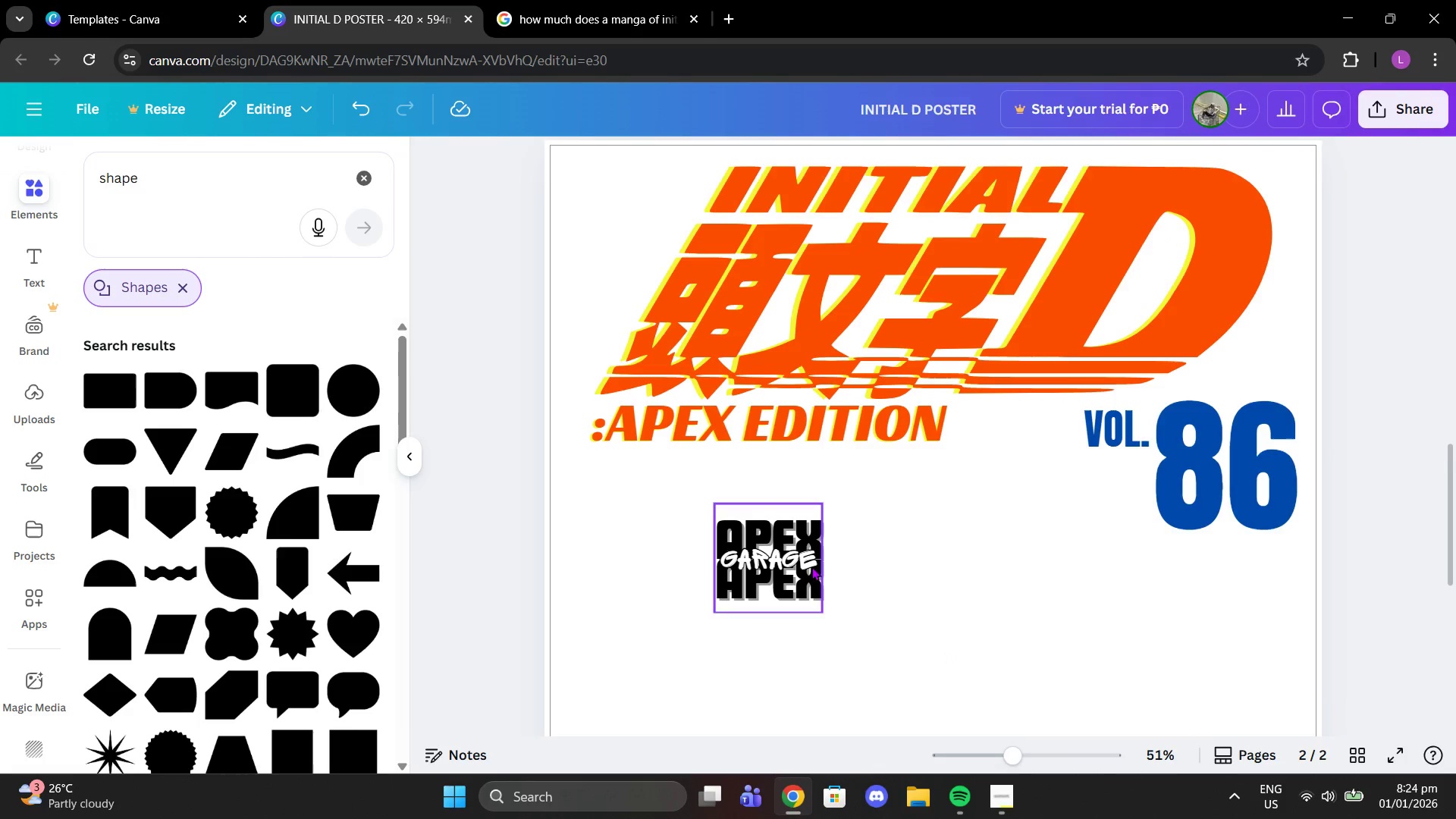 
left_click([811, 566])
 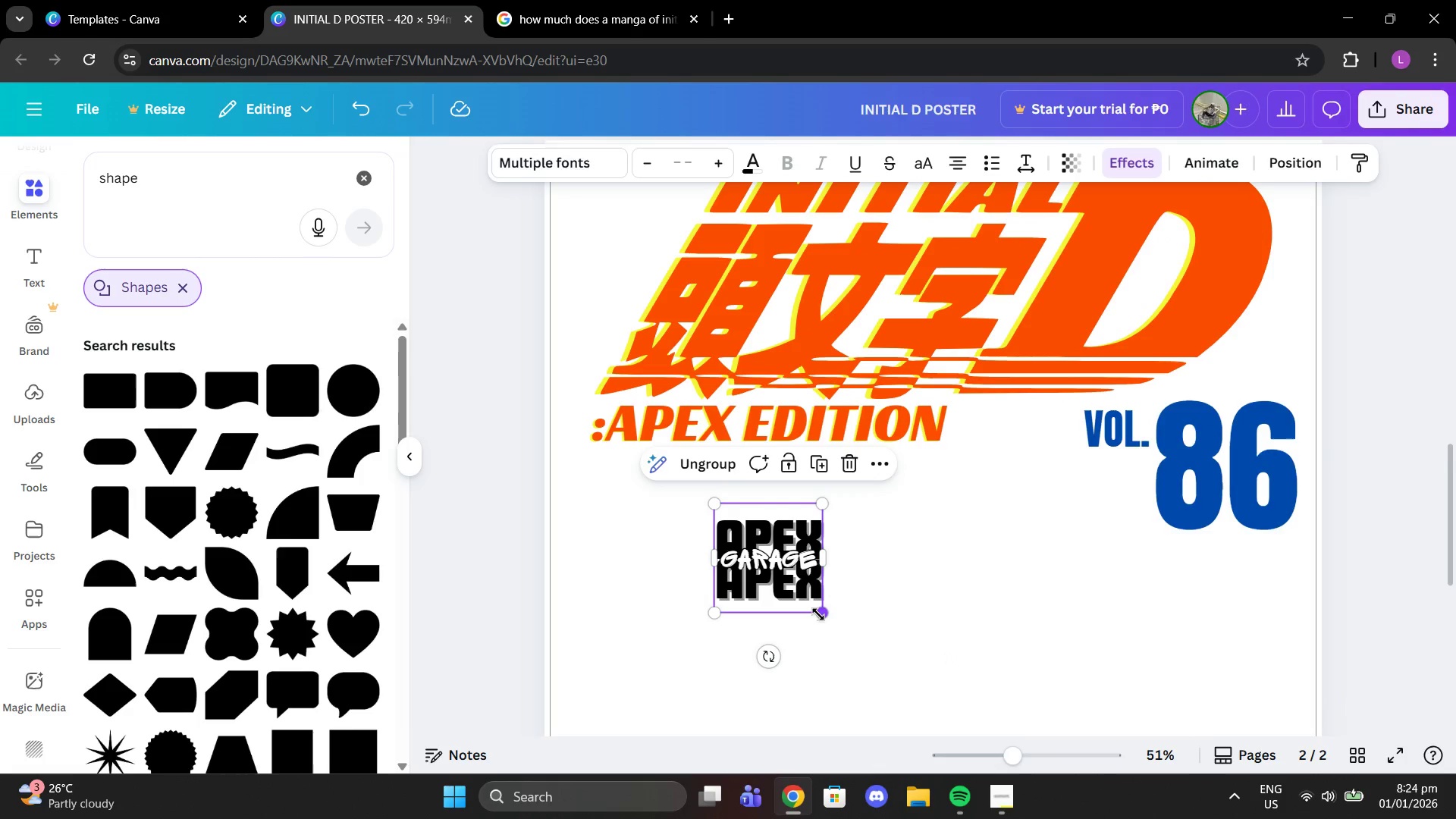 
left_click_drag(start_coordinate=[818, 614], to_coordinate=[1068, 719])
 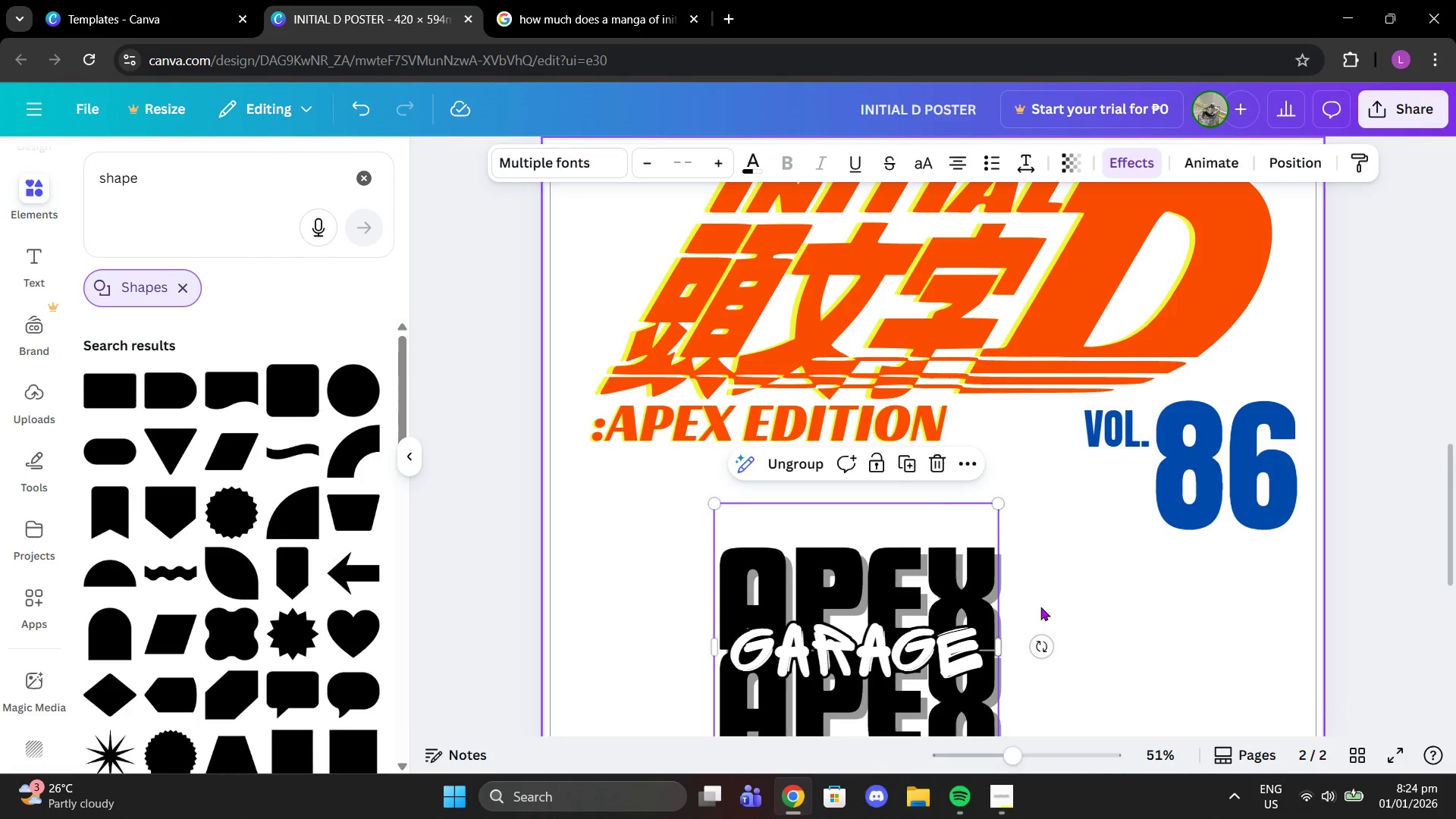 
left_click([1078, 495])
 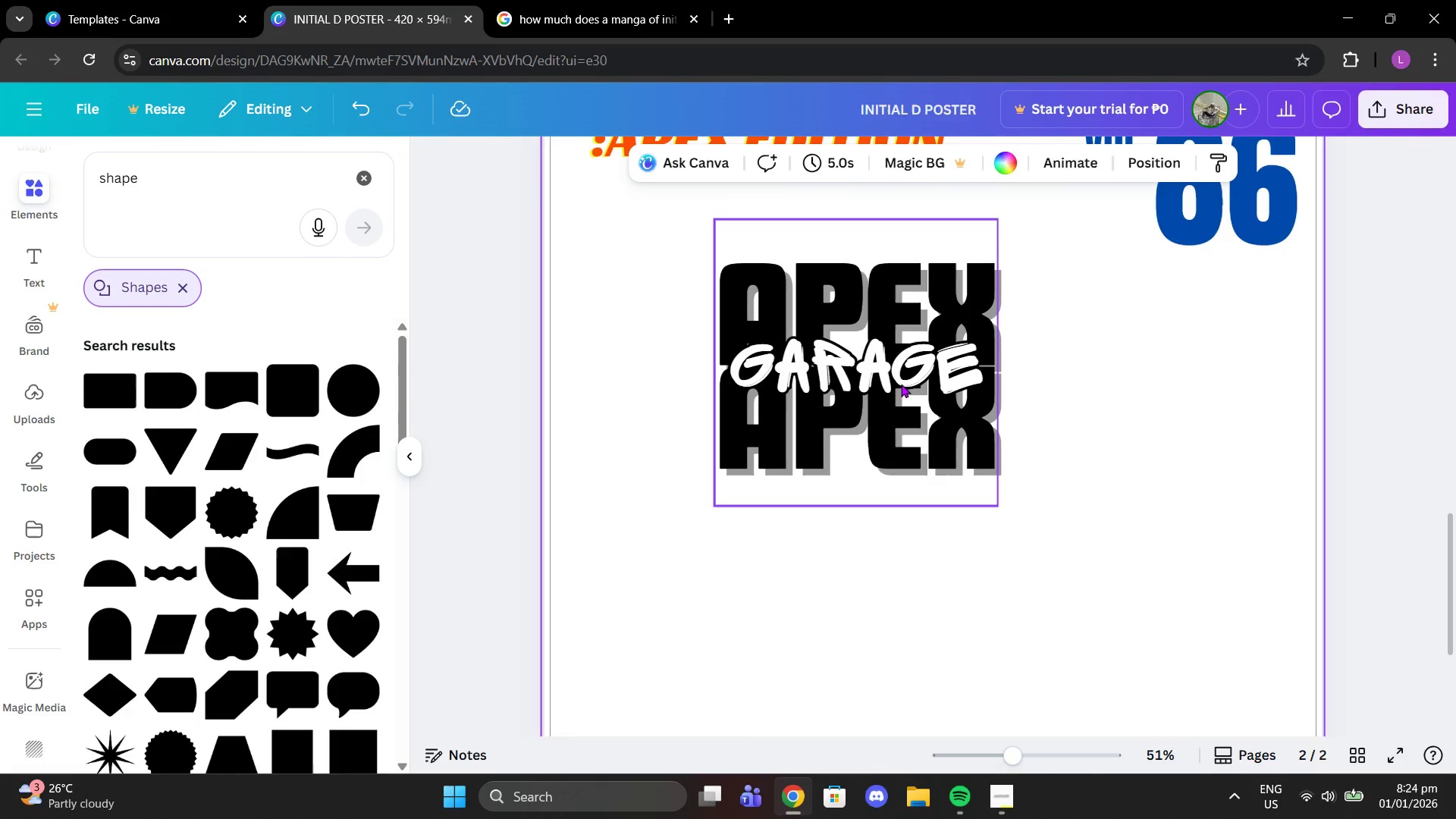 
scroll: coordinate [1043, 609], scroll_direction: down, amount: 3.0
 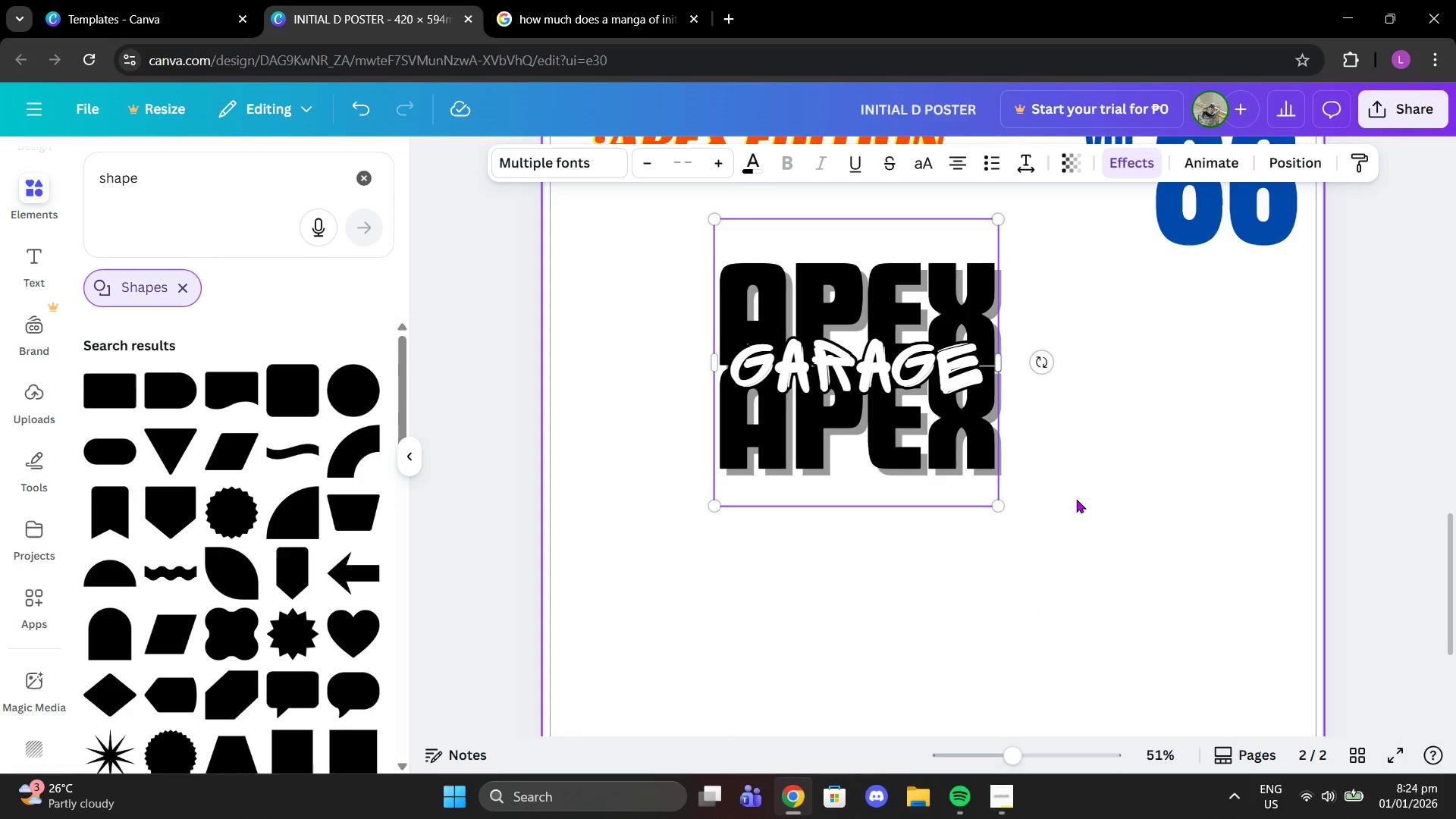 
double_click([897, 381])
 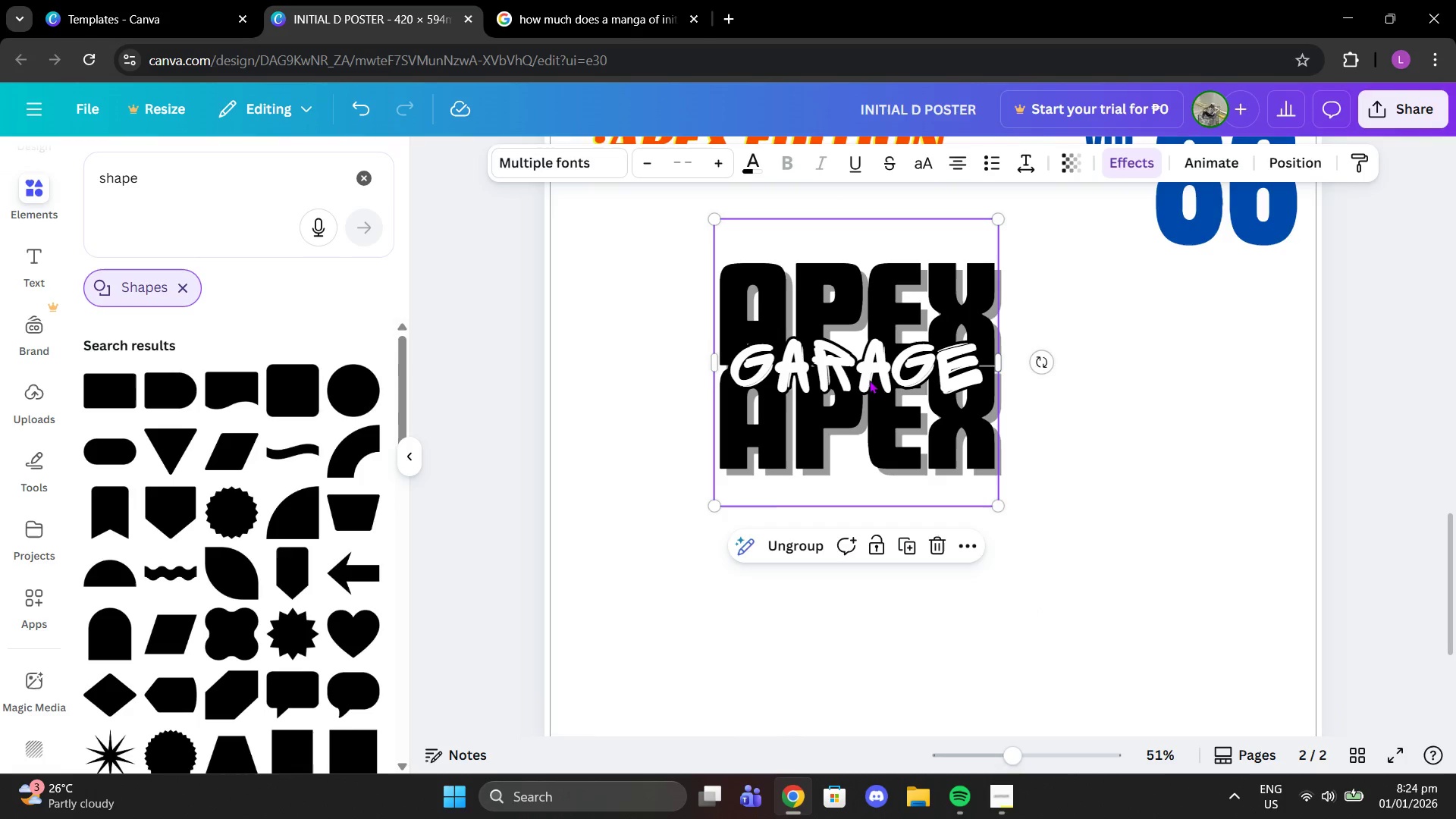 
left_click([792, 550])
 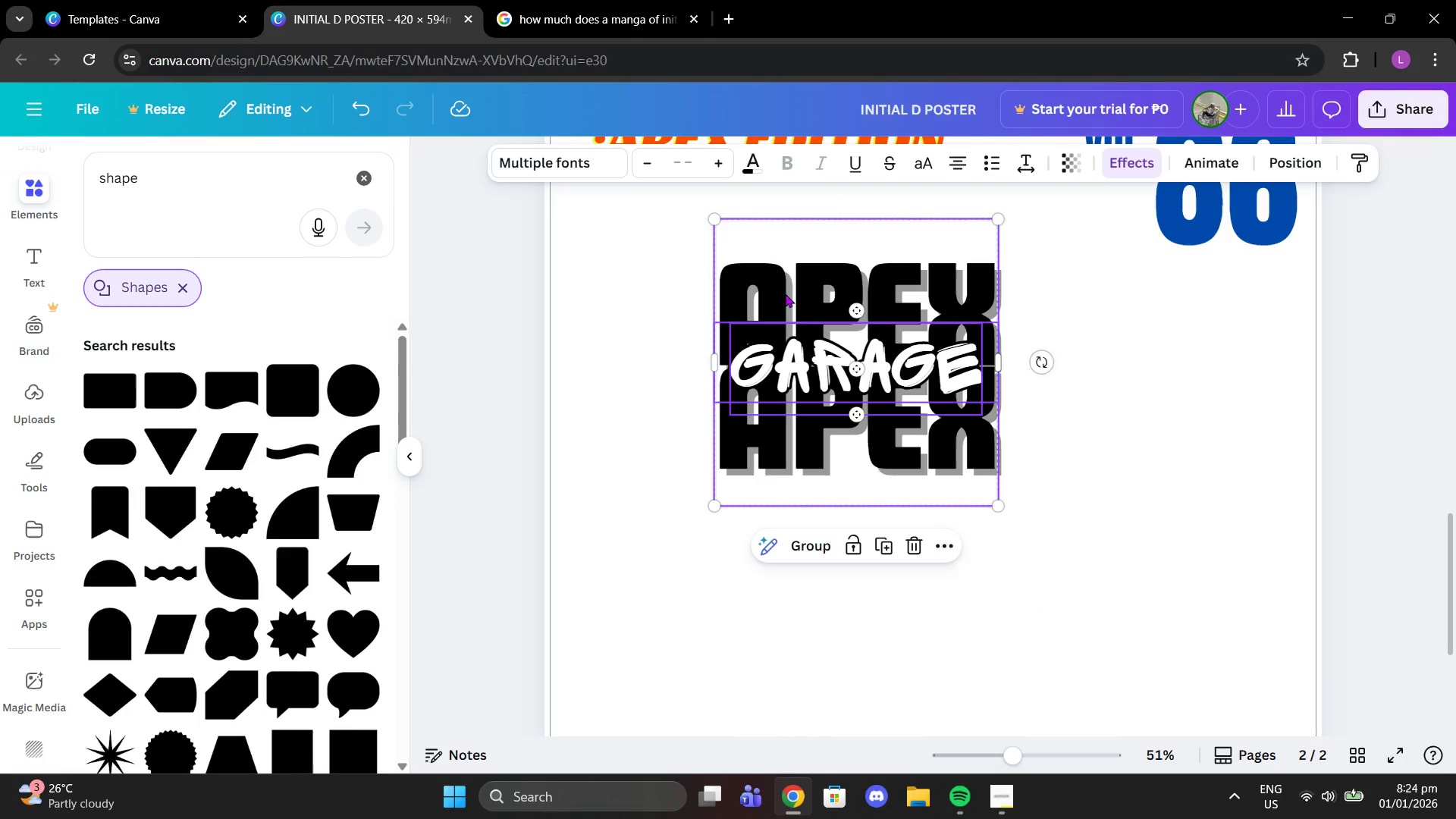 
 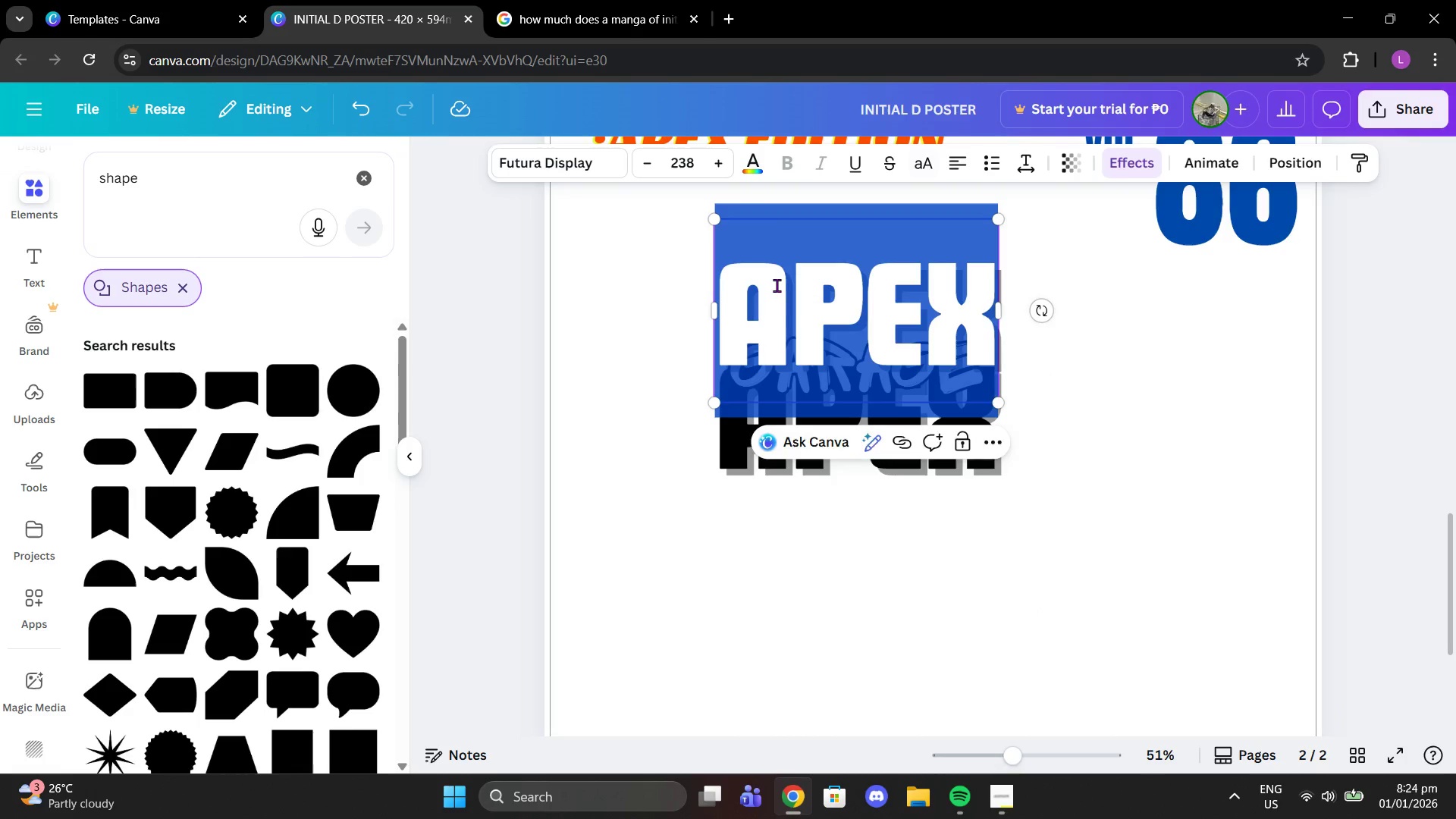 
left_click([777, 285])
 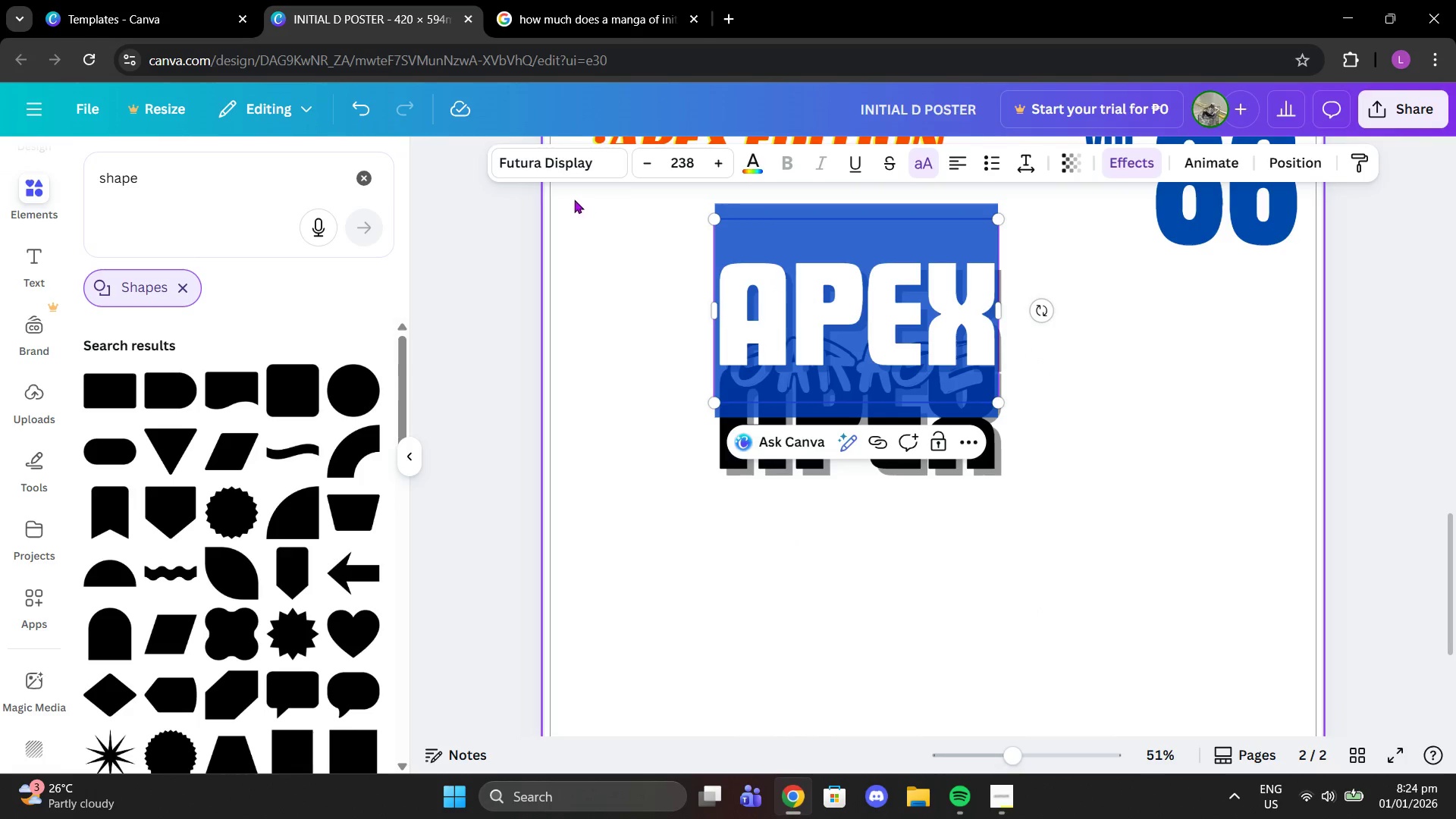 
left_click([555, 147])
 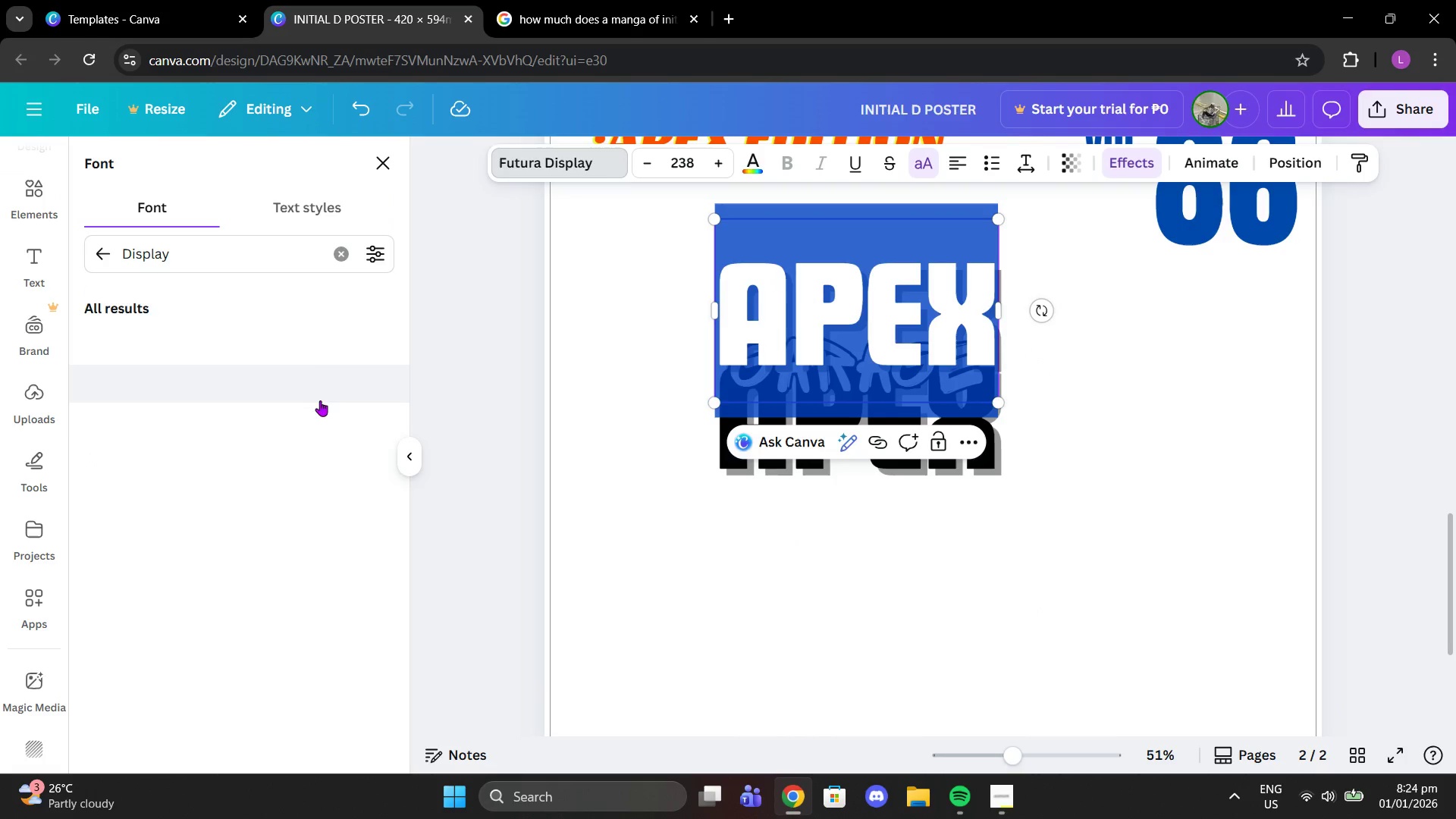 
wait(5.05)
 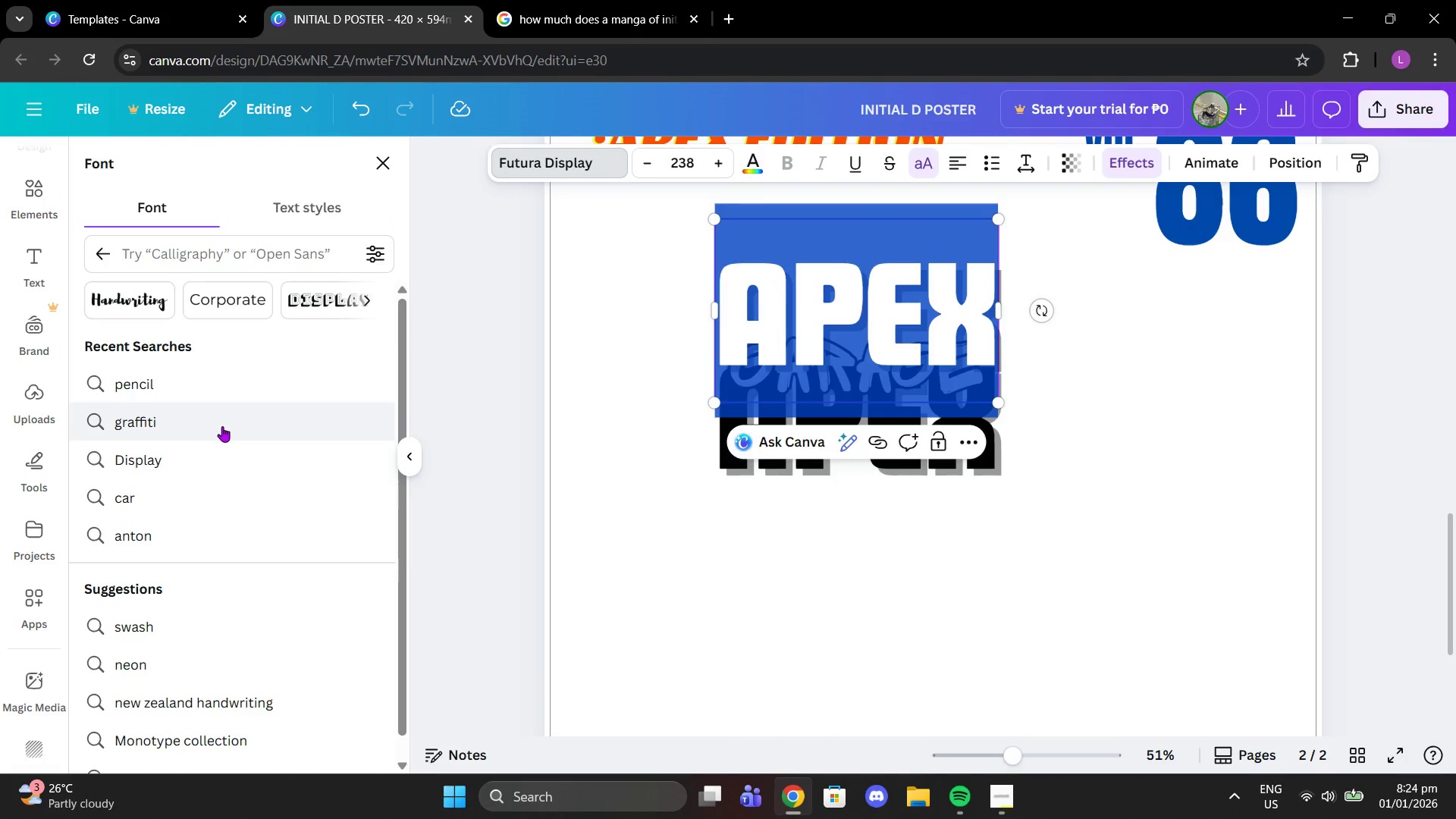 
left_click([261, 485])
 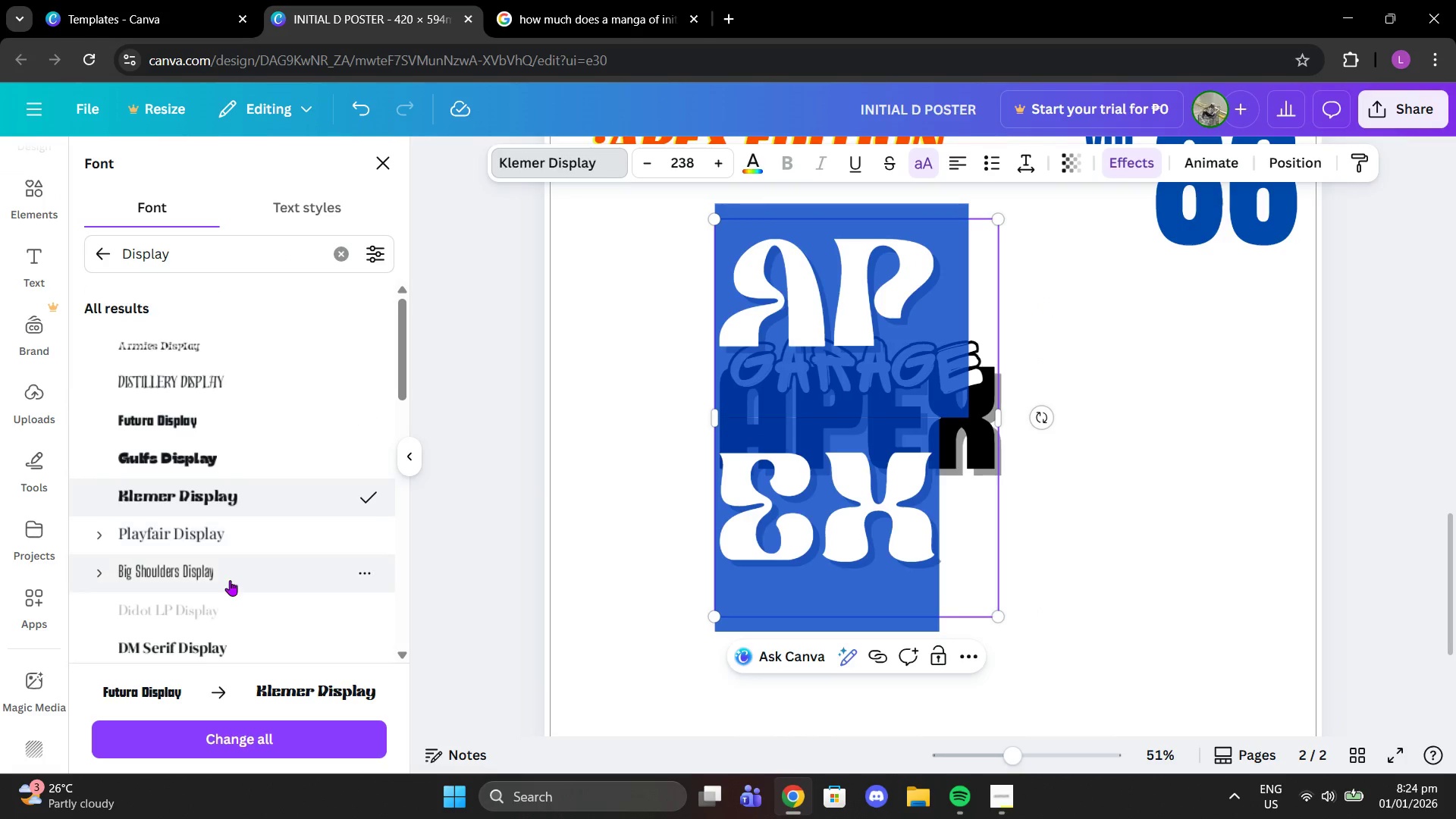 
left_click([226, 583])
 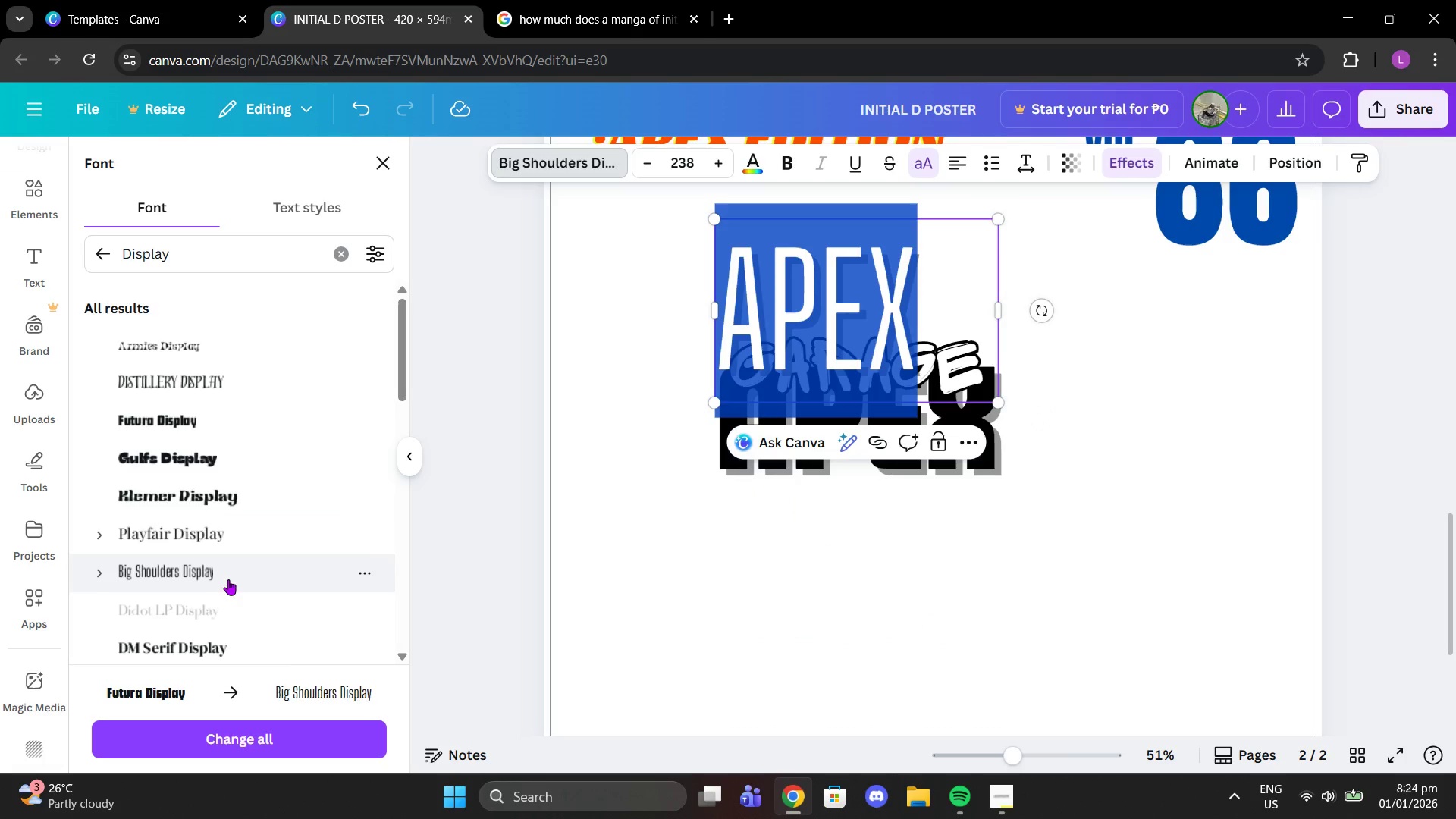 
scroll: coordinate [245, 571], scroll_direction: down, amount: 3.0
 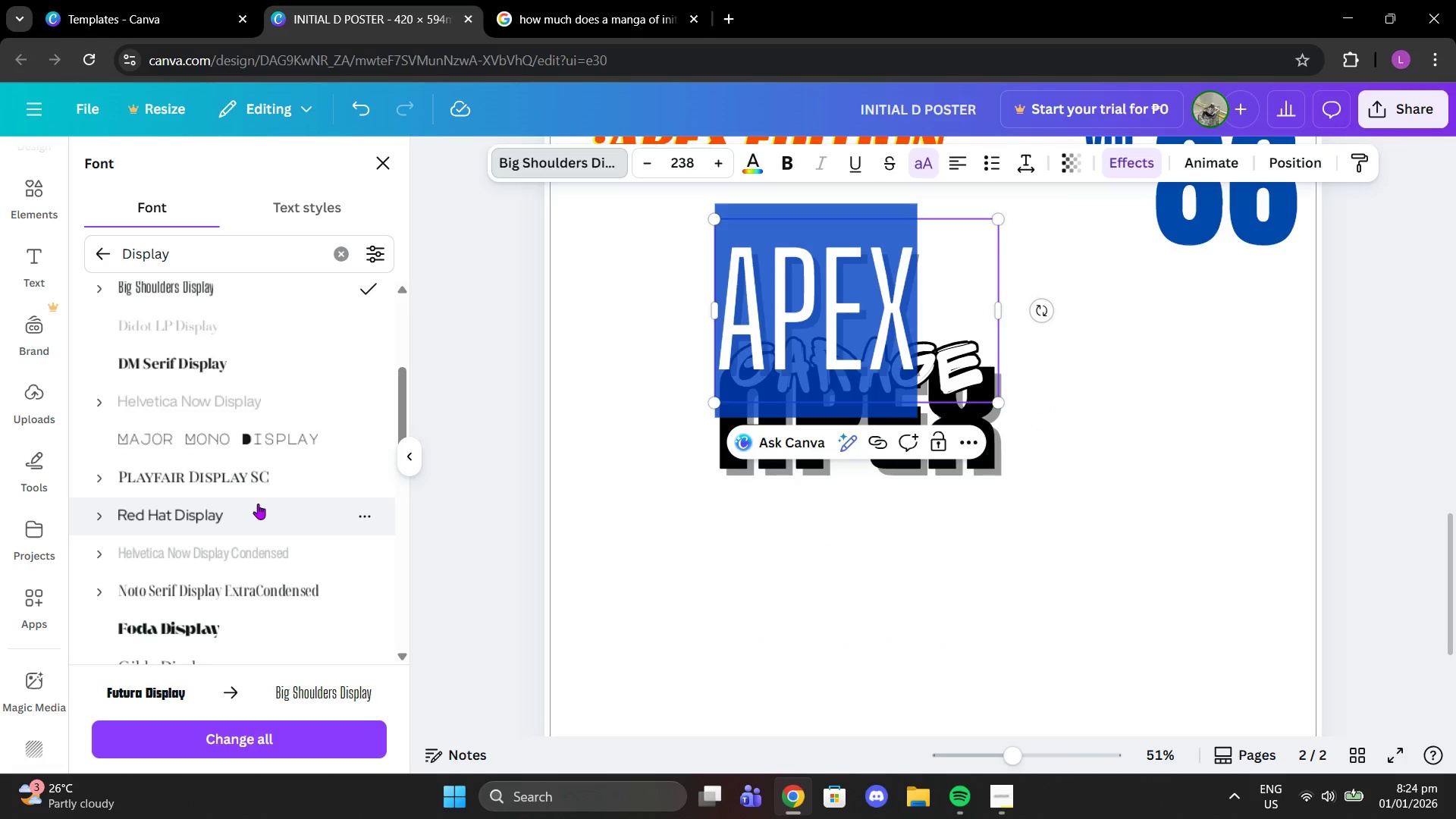 
left_click([258, 504])
 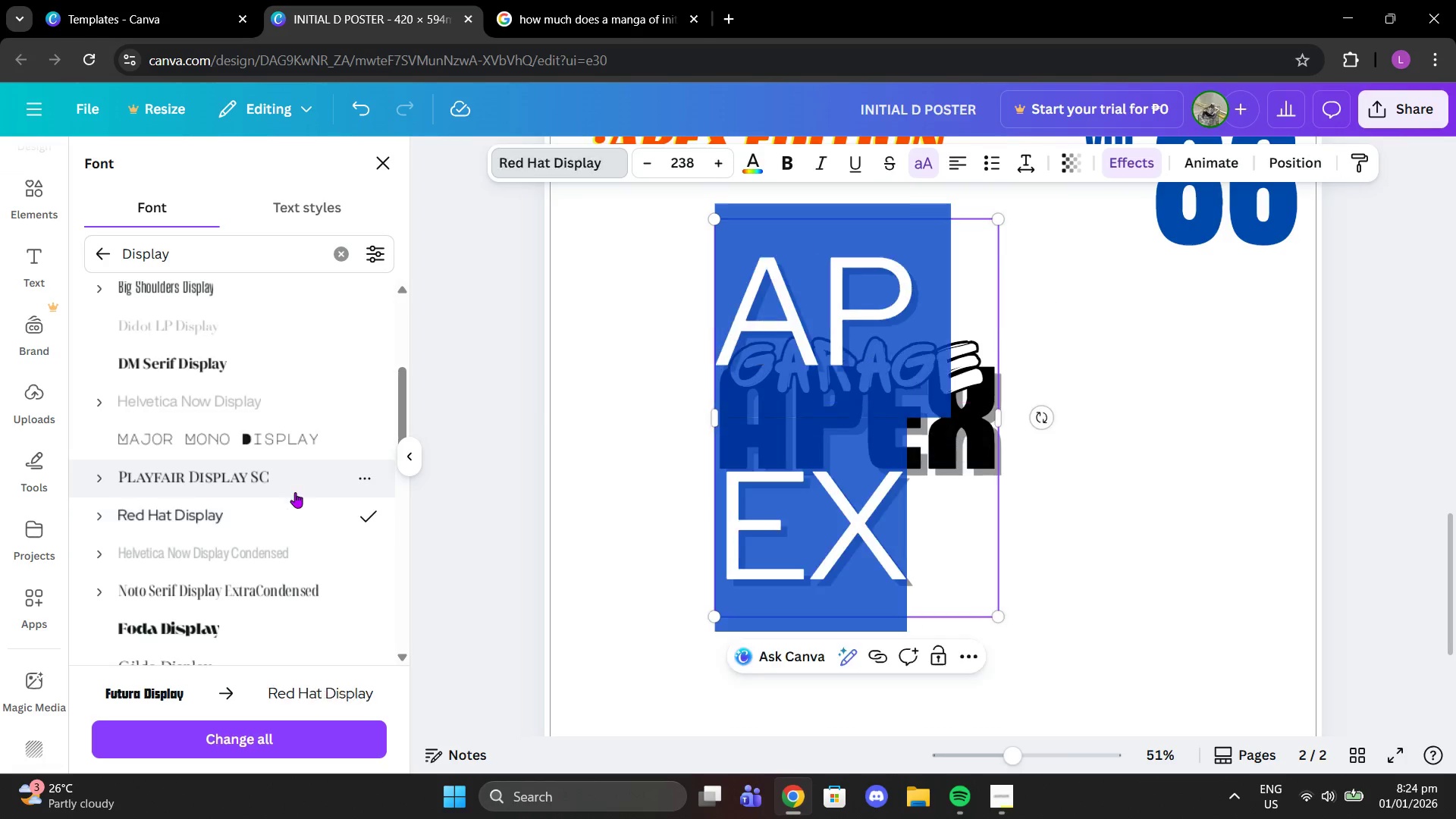 
scroll: coordinate [347, 514], scroll_direction: down, amount: 1.0
 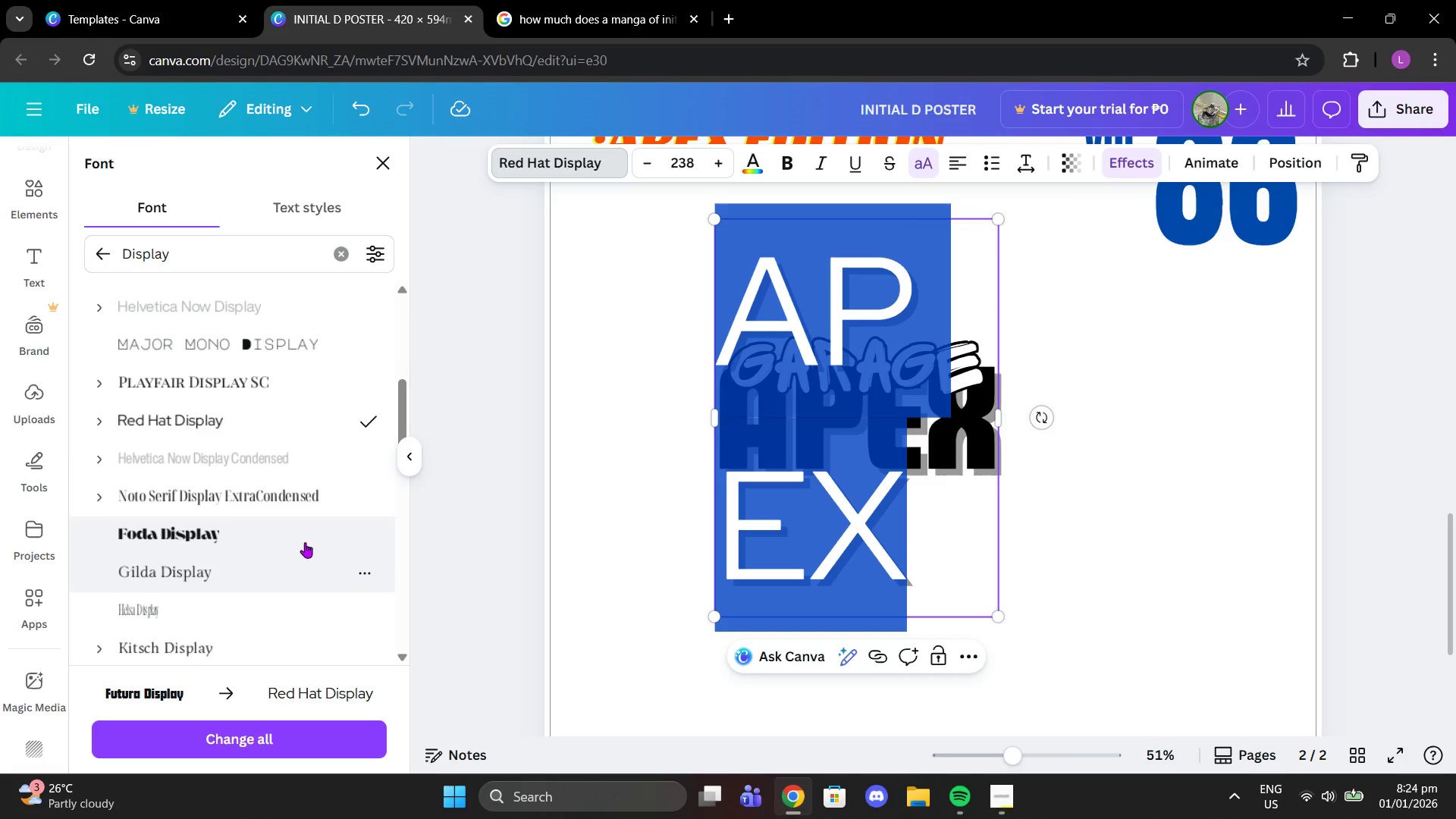 
left_click([299, 539])
 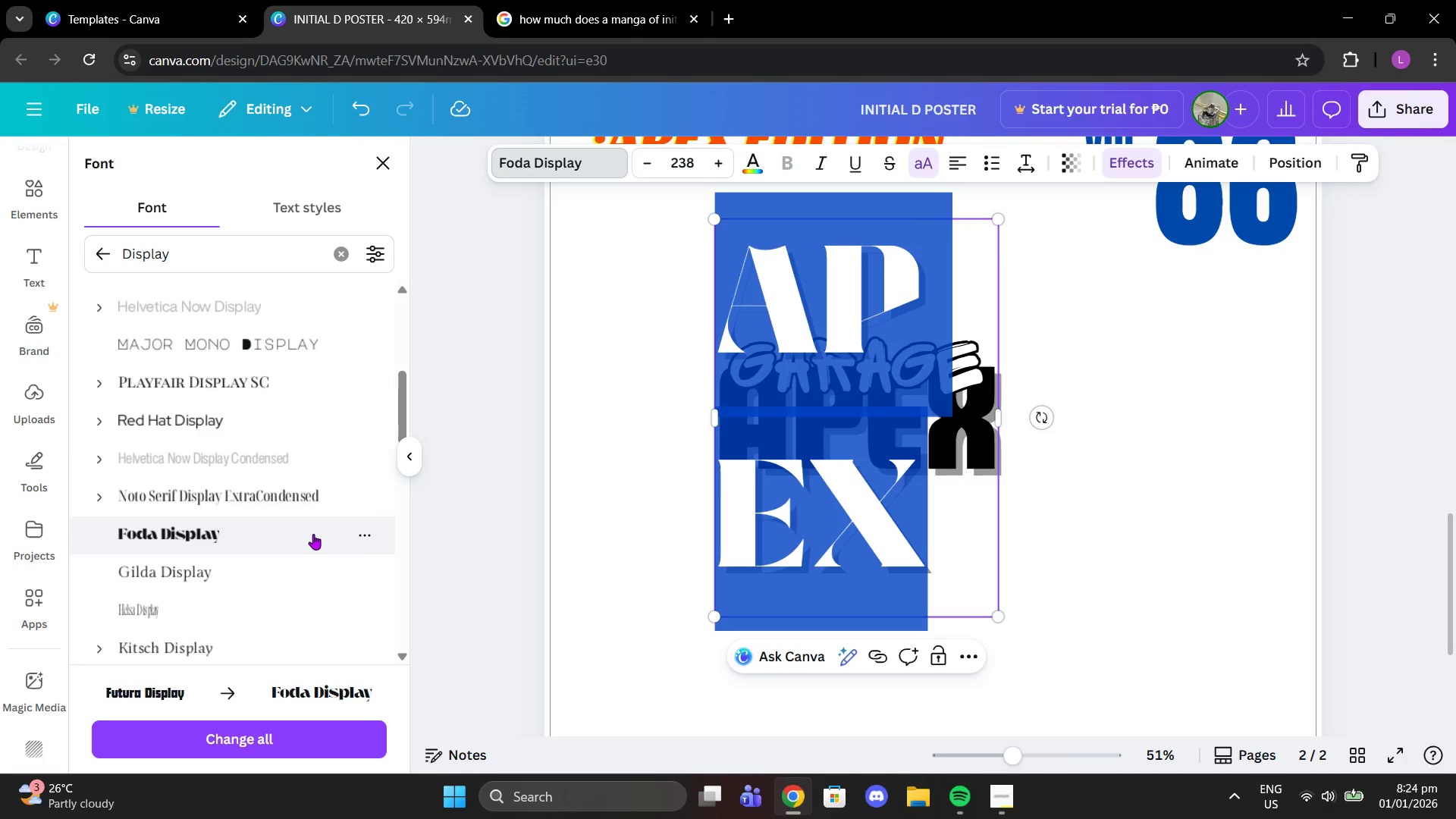 
scroll: coordinate [313, 533], scroll_direction: down, amount: 1.0
 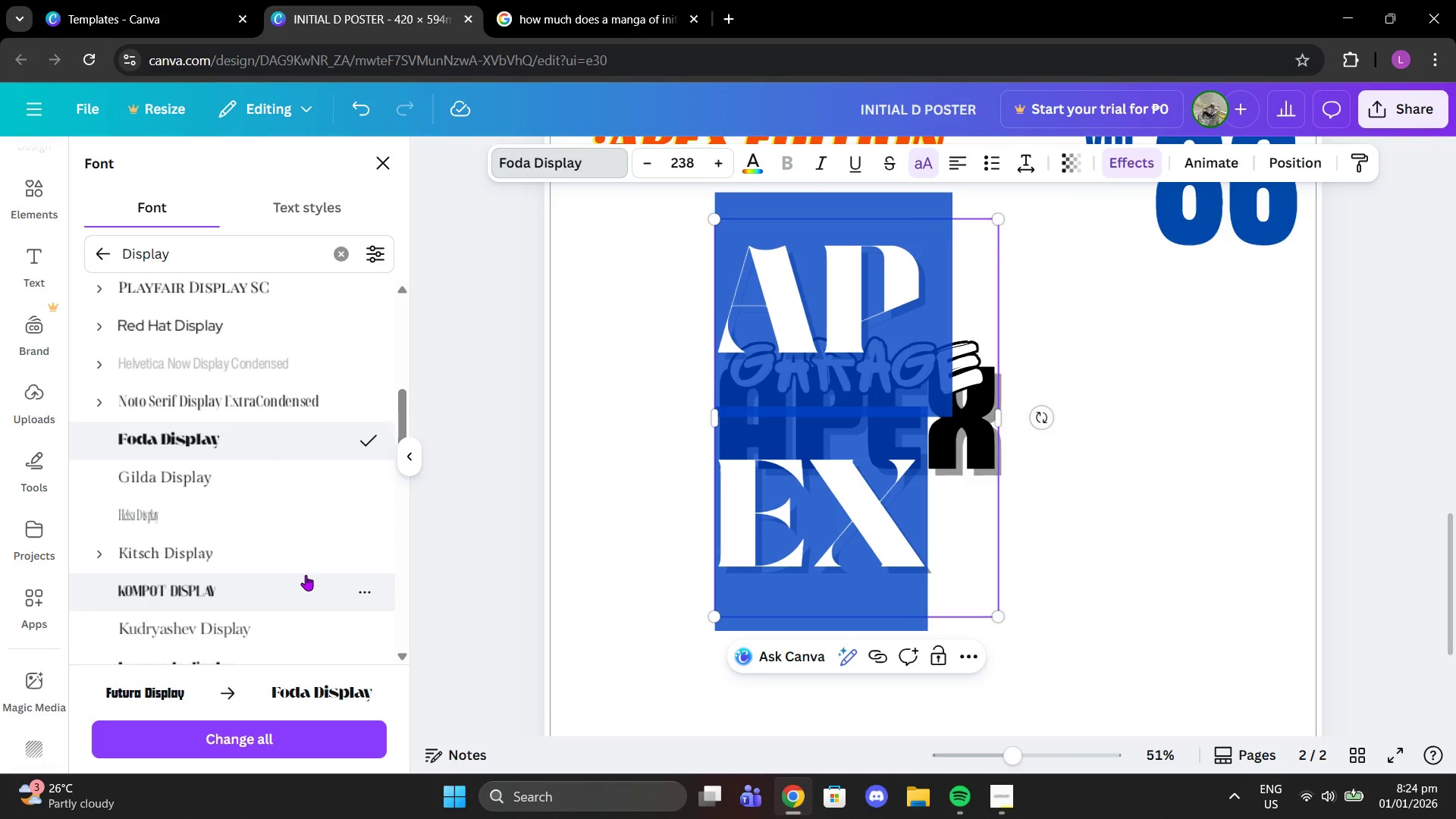 
left_click([306, 575])
 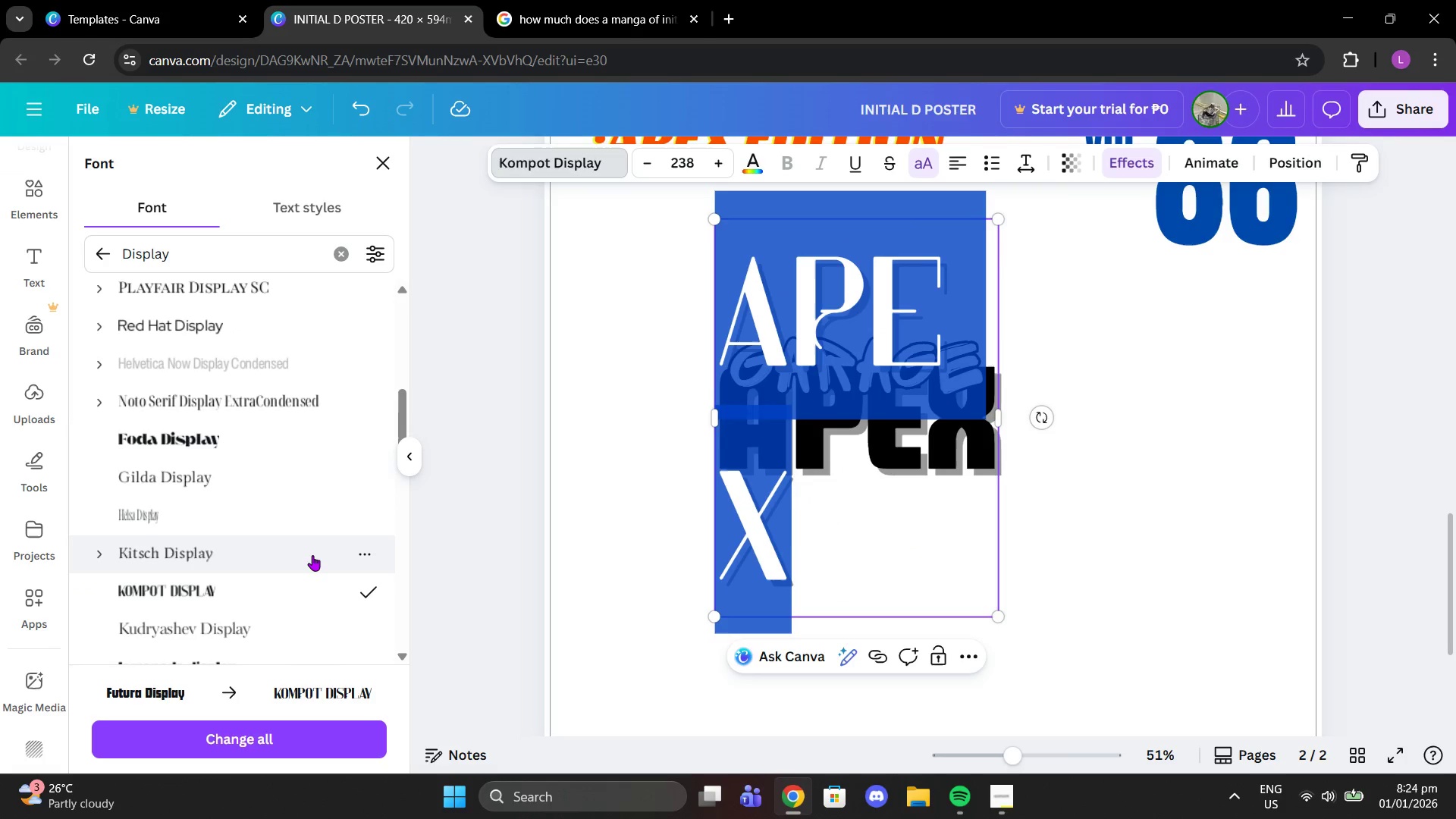 
left_click([312, 555])
 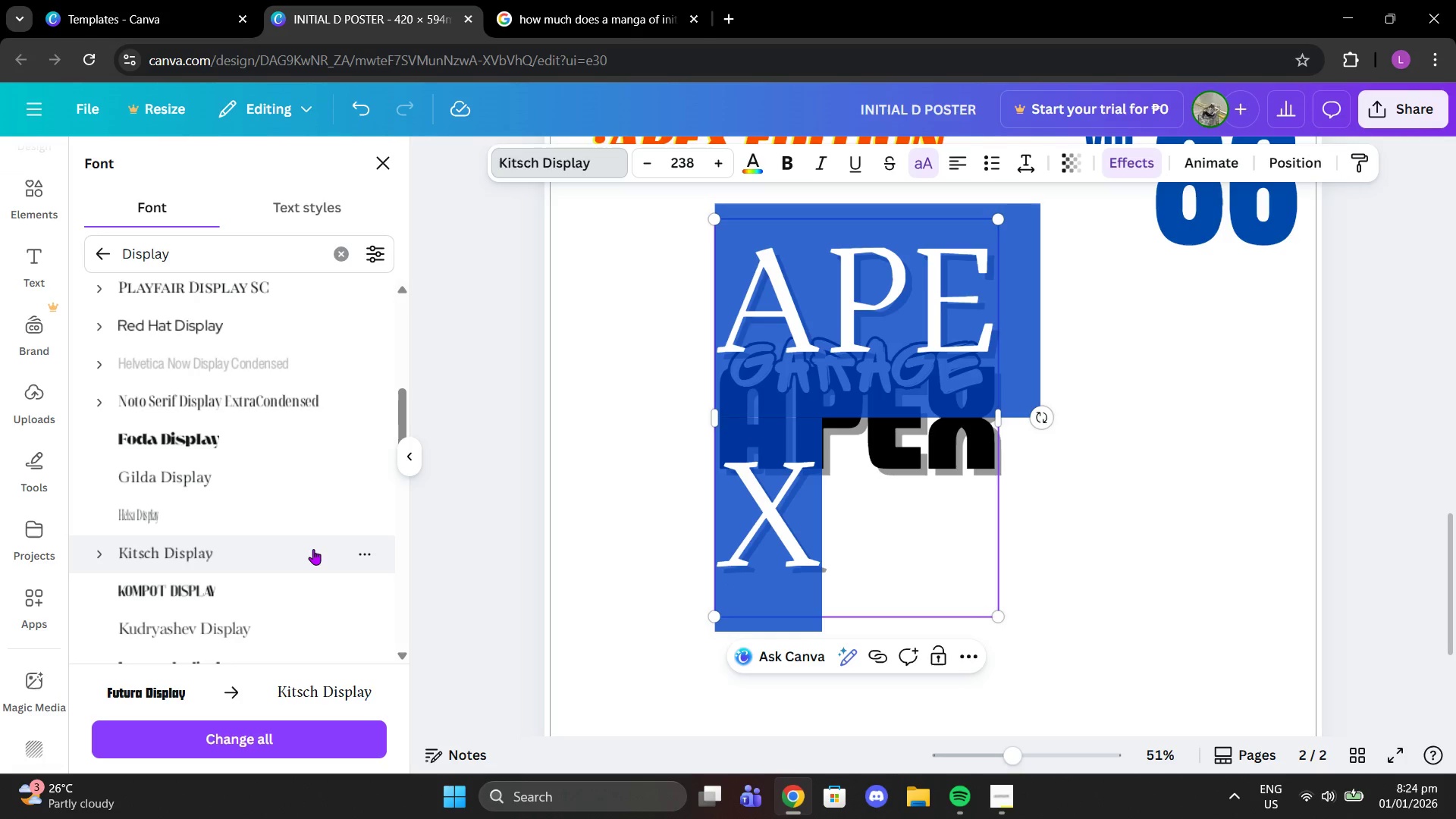 
scroll: coordinate [313, 549], scroll_direction: down, amount: 2.0
 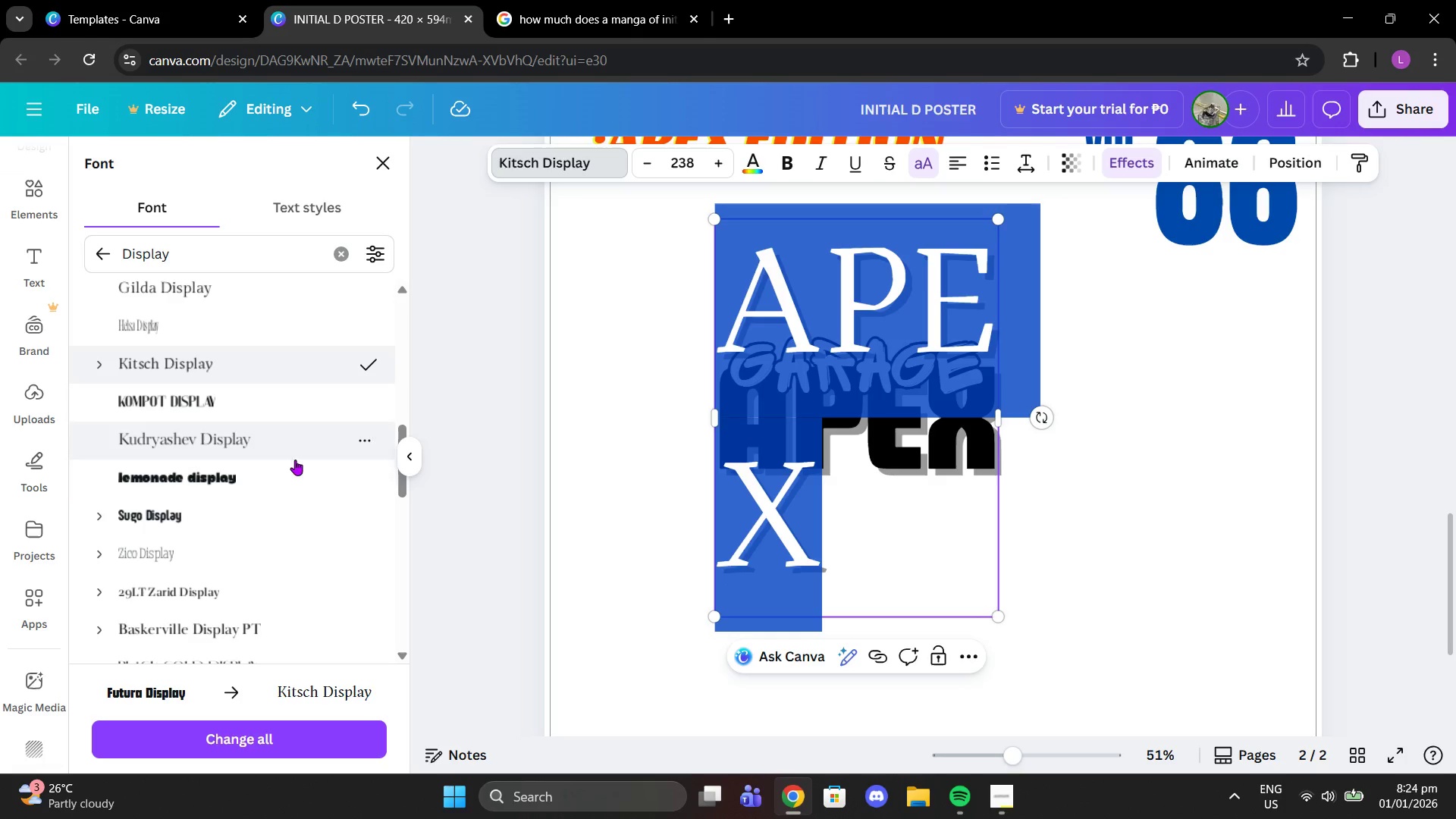 
left_click([289, 491])
 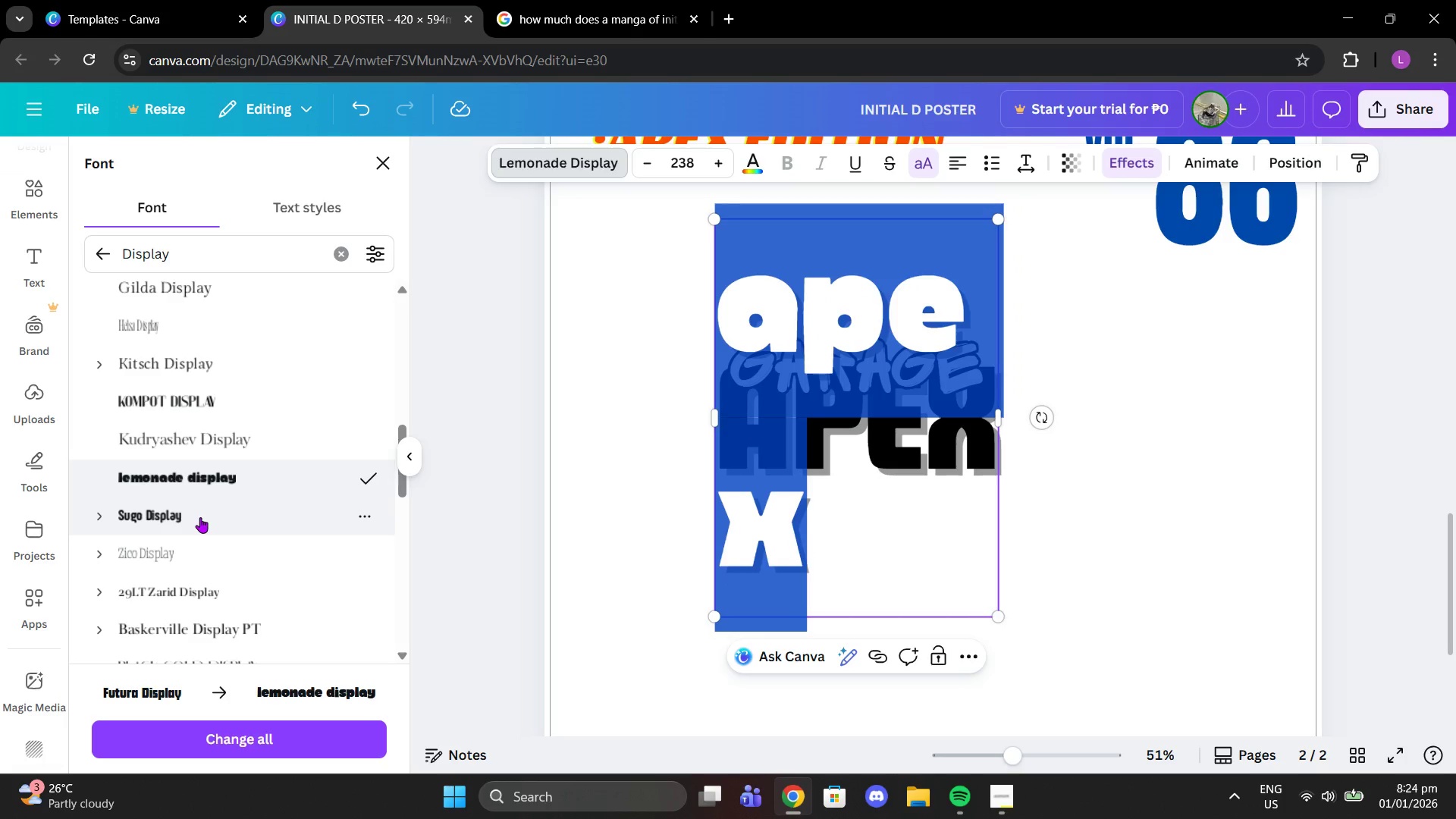 
scroll: coordinate [309, 587], scroll_direction: down, amount: 3.0
 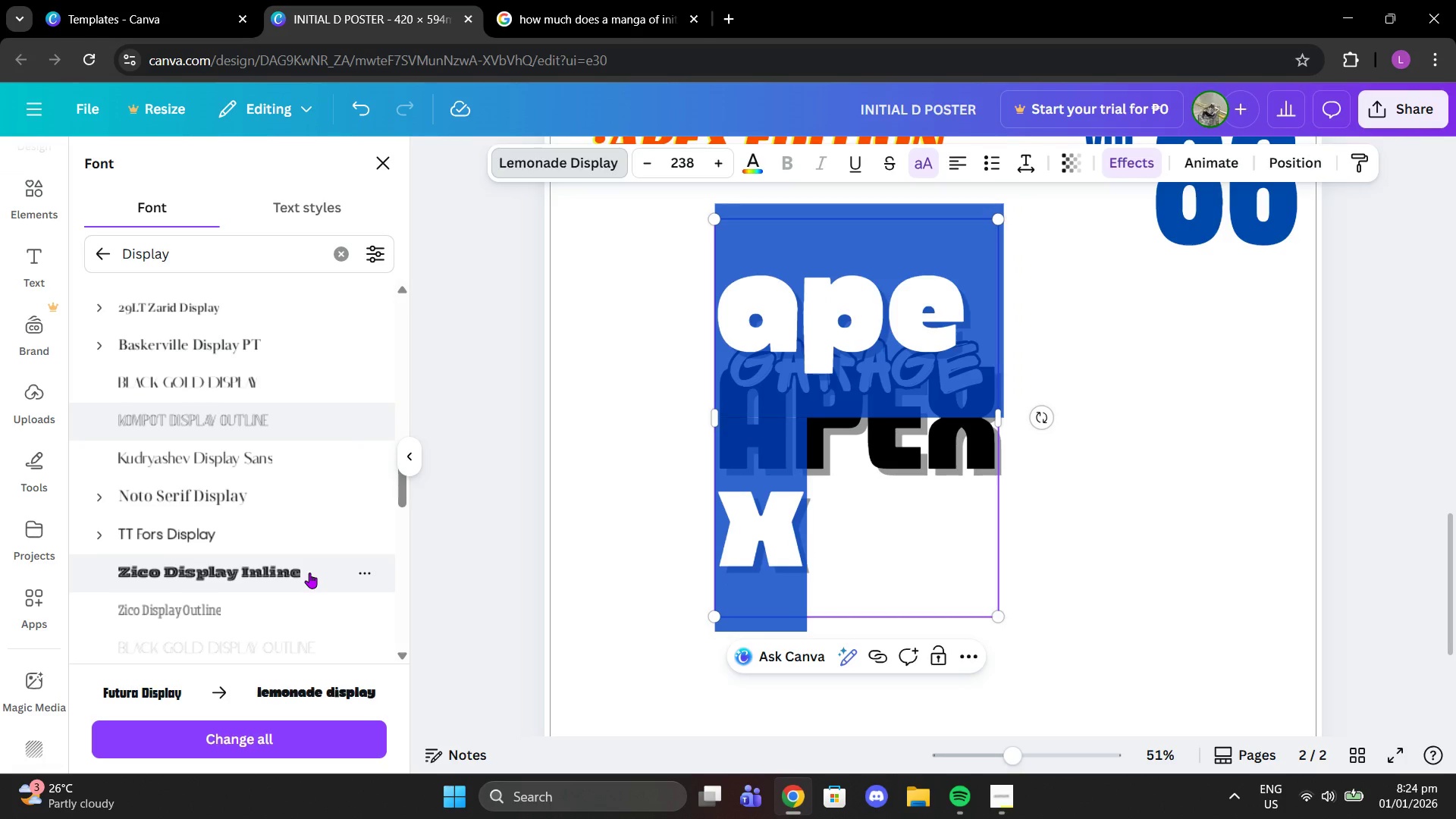 
left_click([309, 573])
 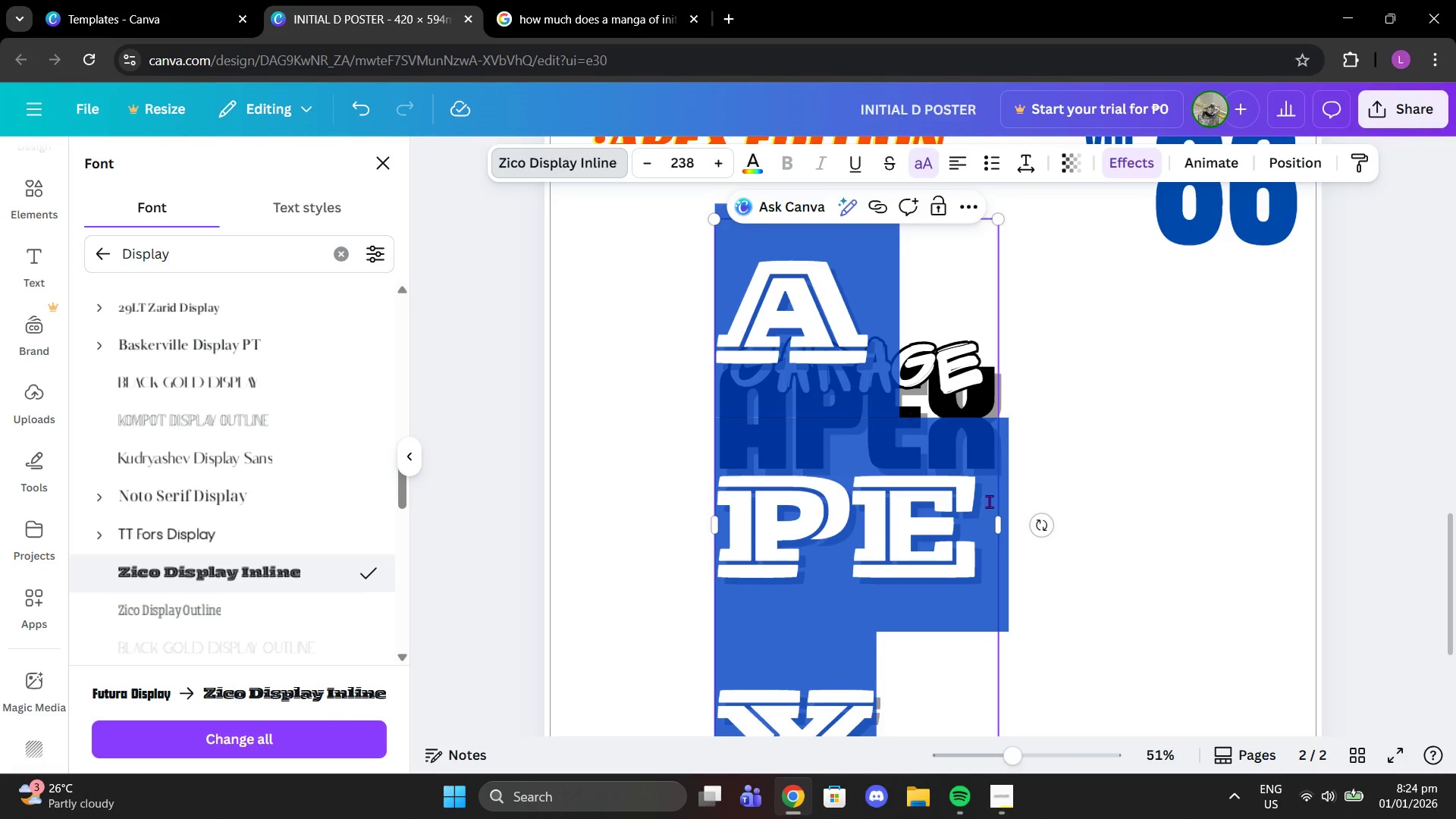 
left_click_drag(start_coordinate=[1000, 522], to_coordinate=[1313, 358])
 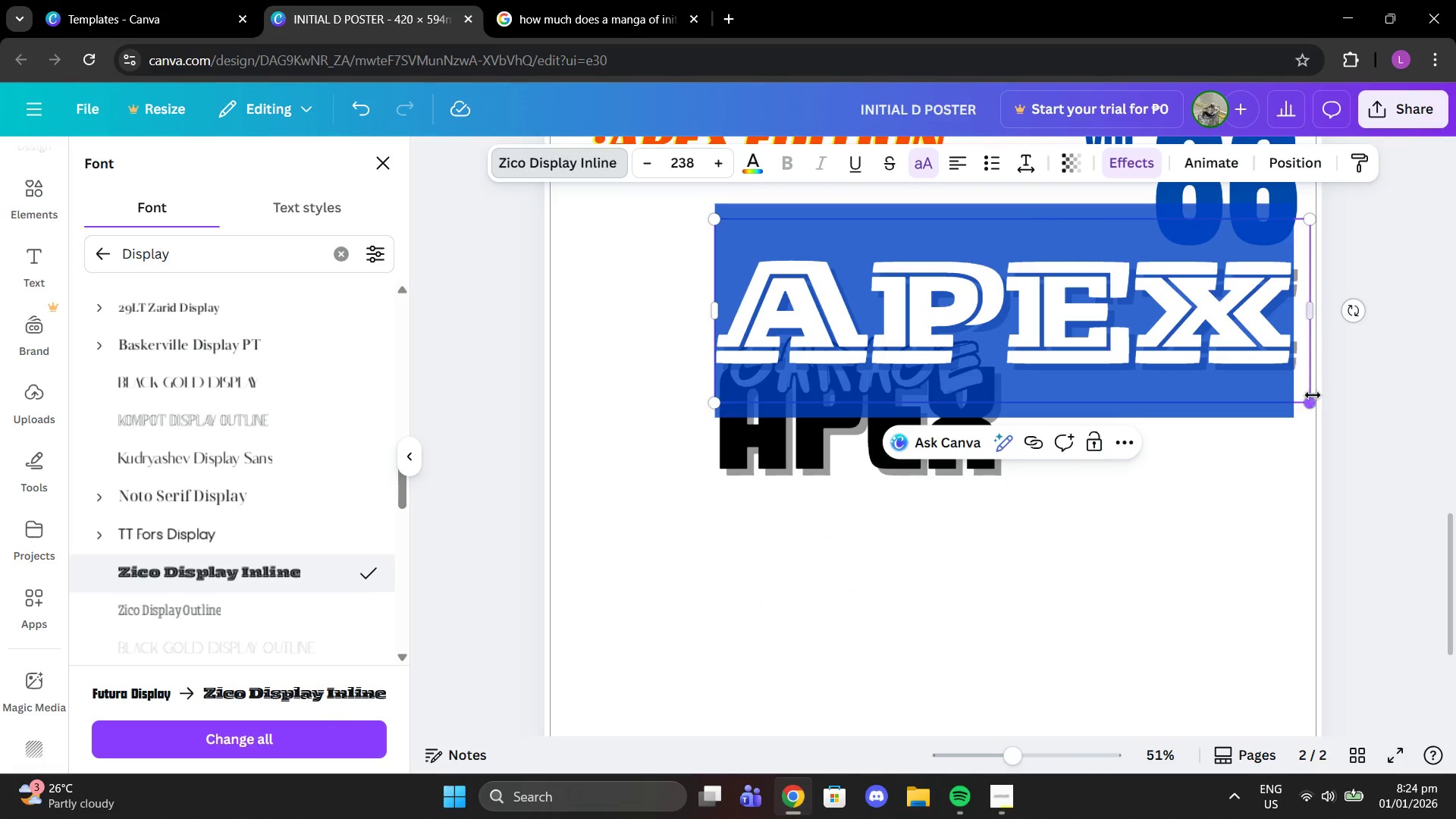 
key(Control+Z)
 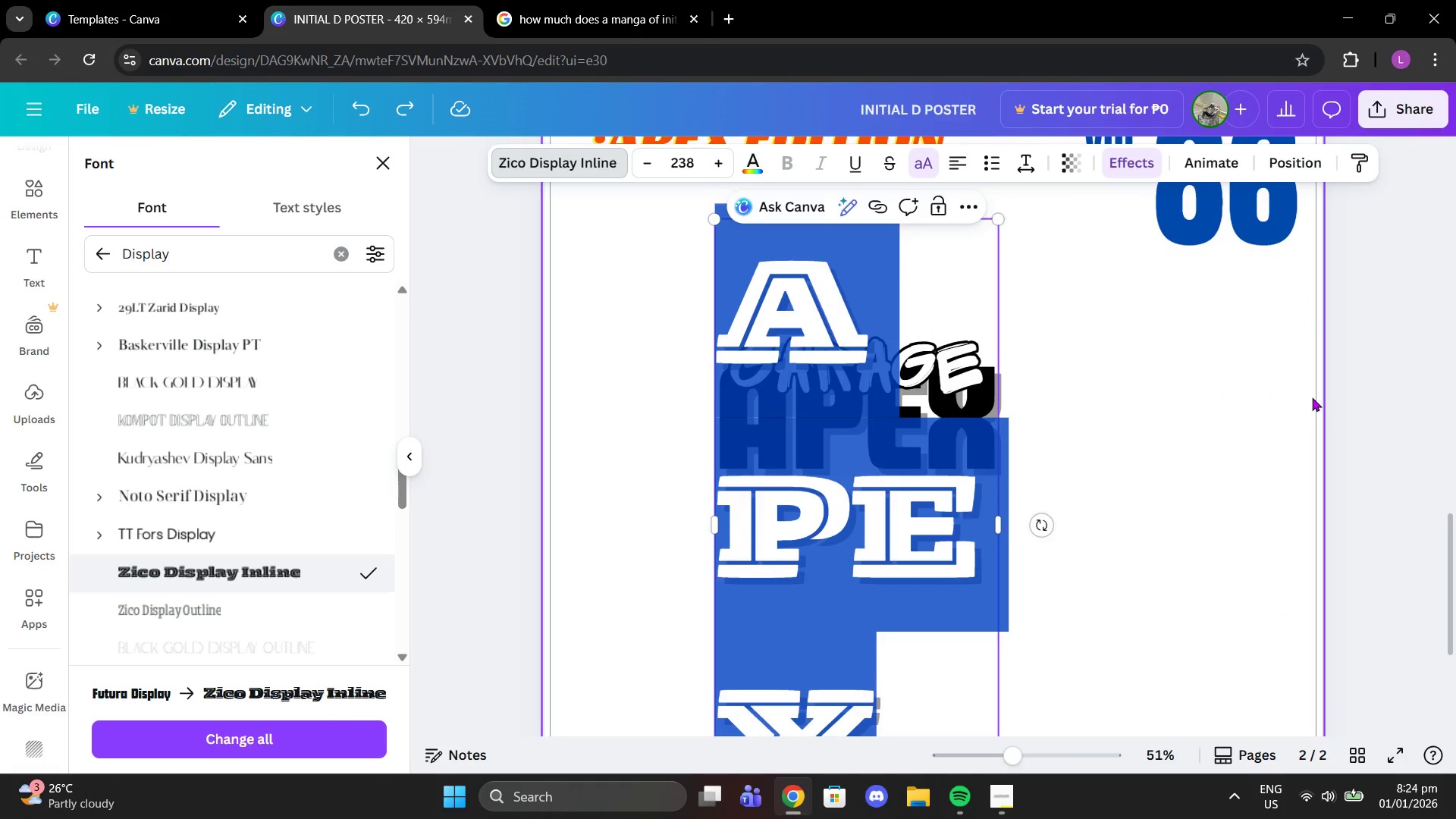 
key(Control+Z)
 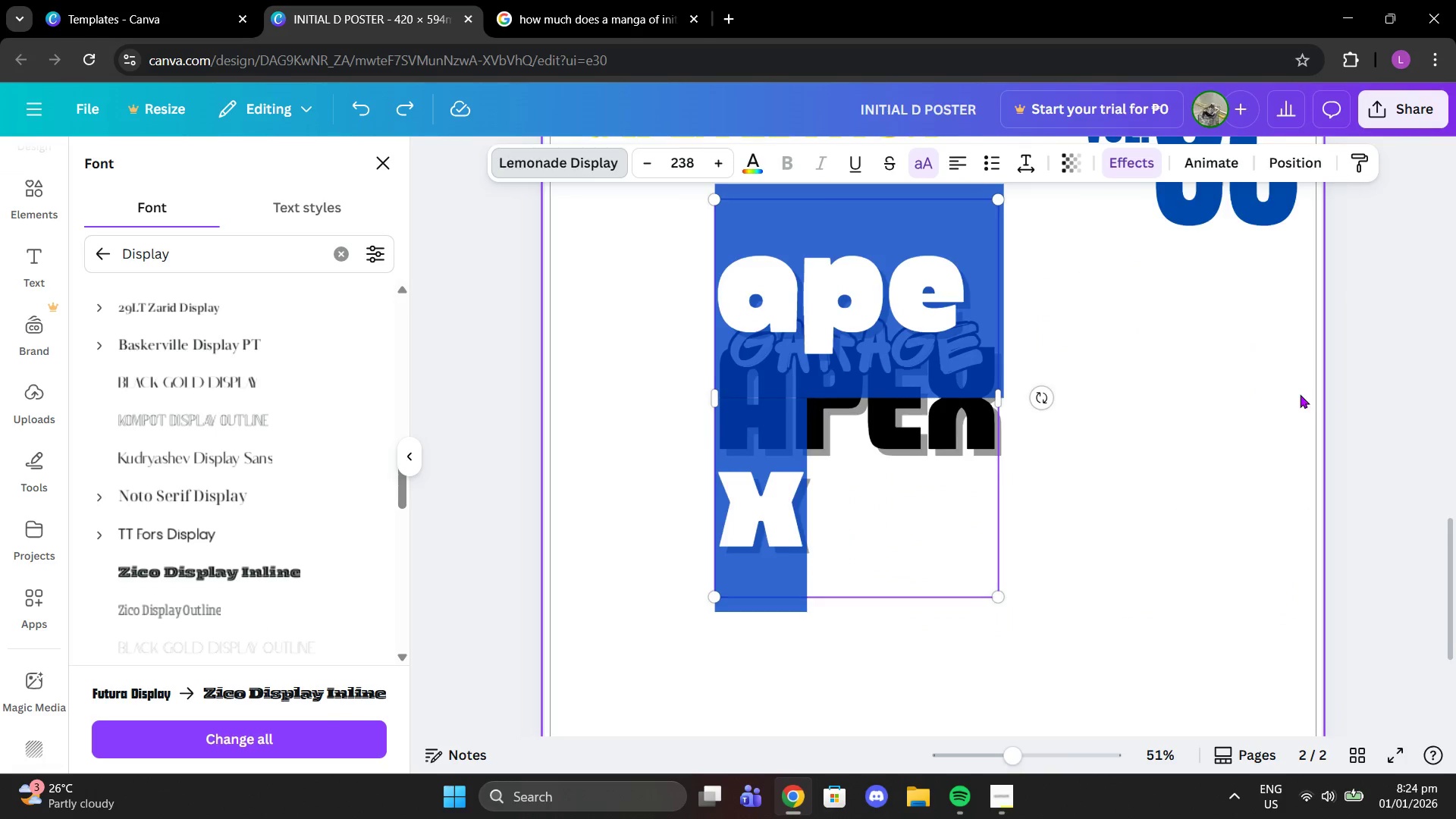 
key(Control+Z)
 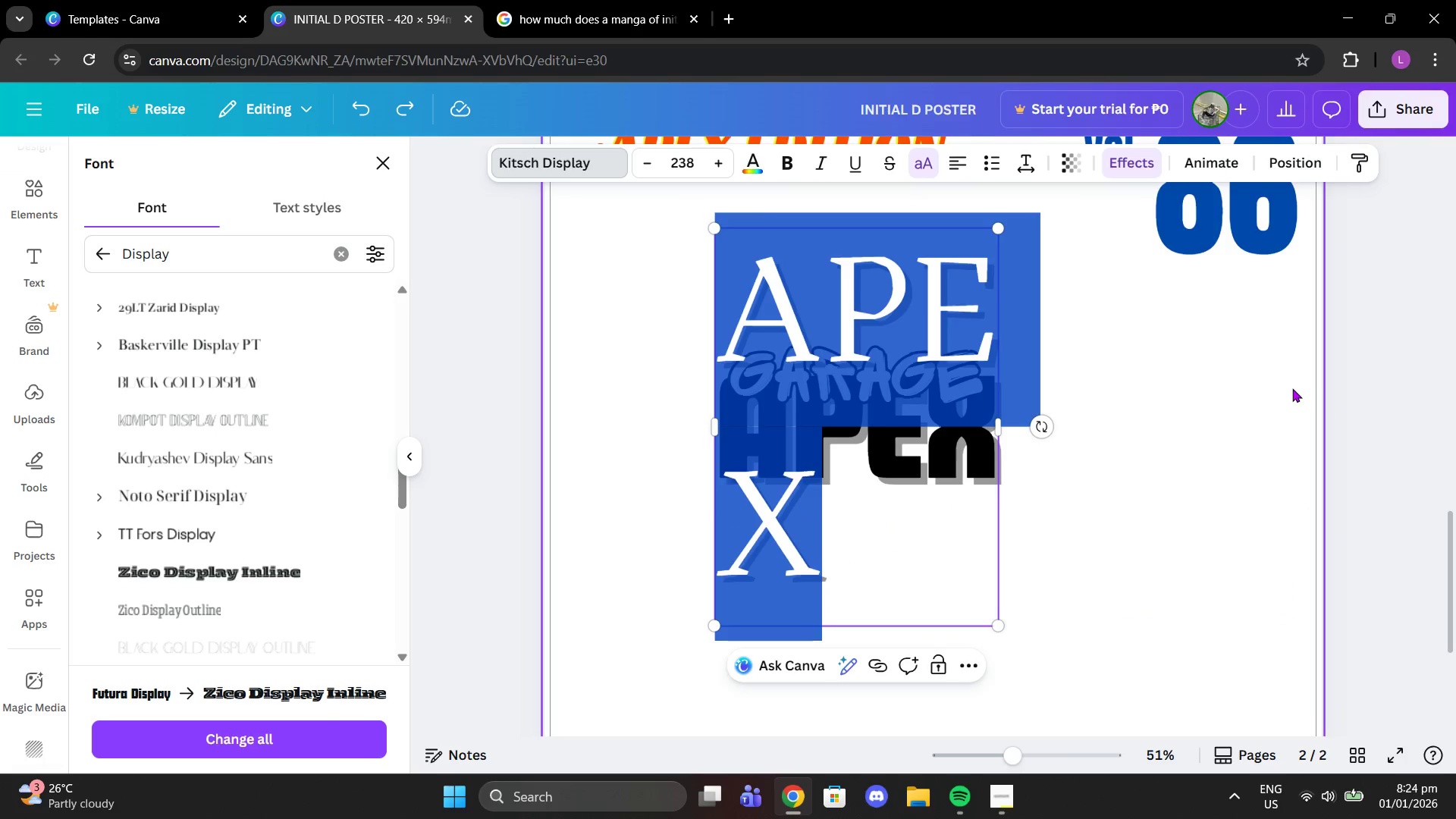 
key(Control+Z)
 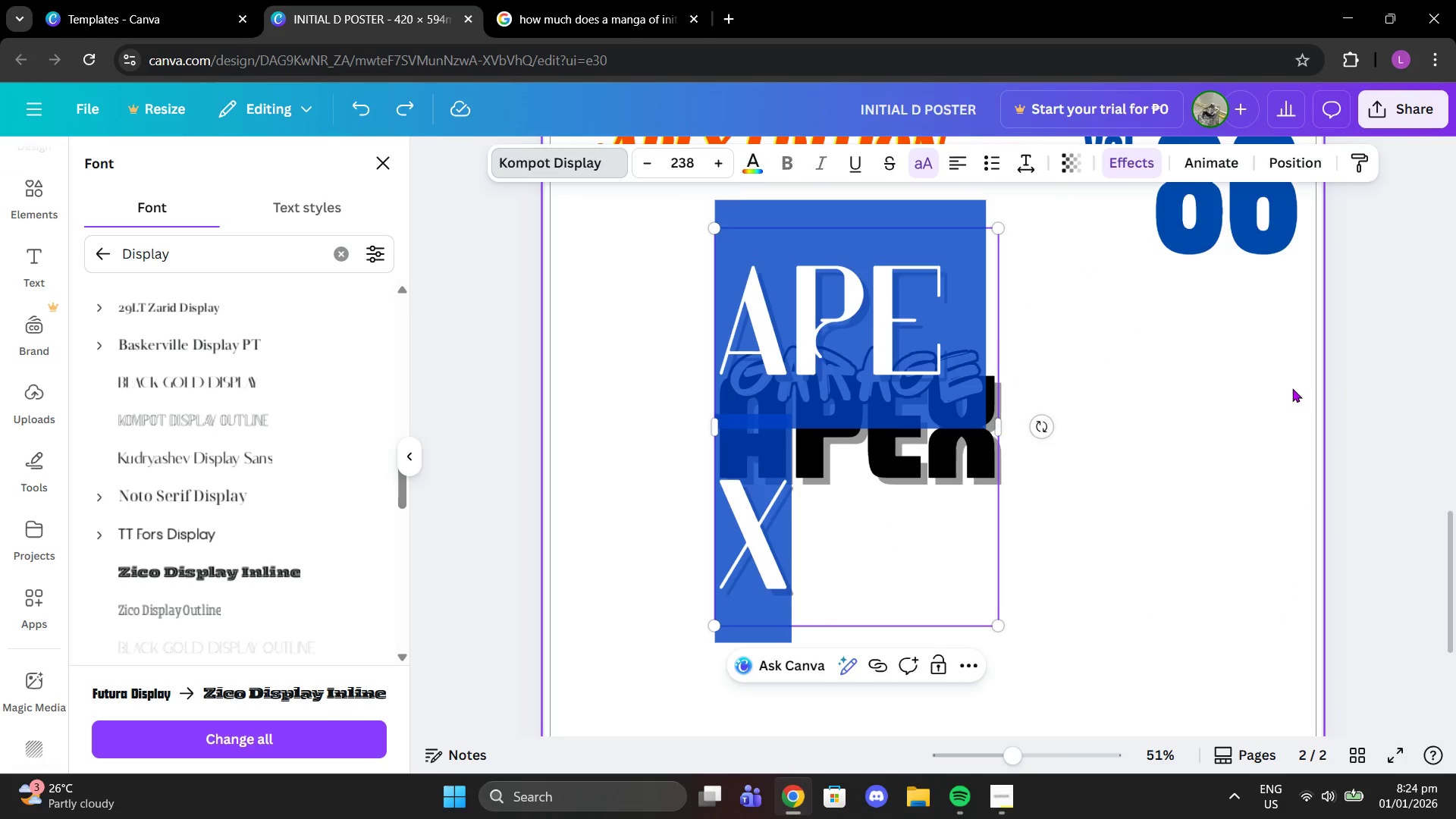 
key(Control+Z)
 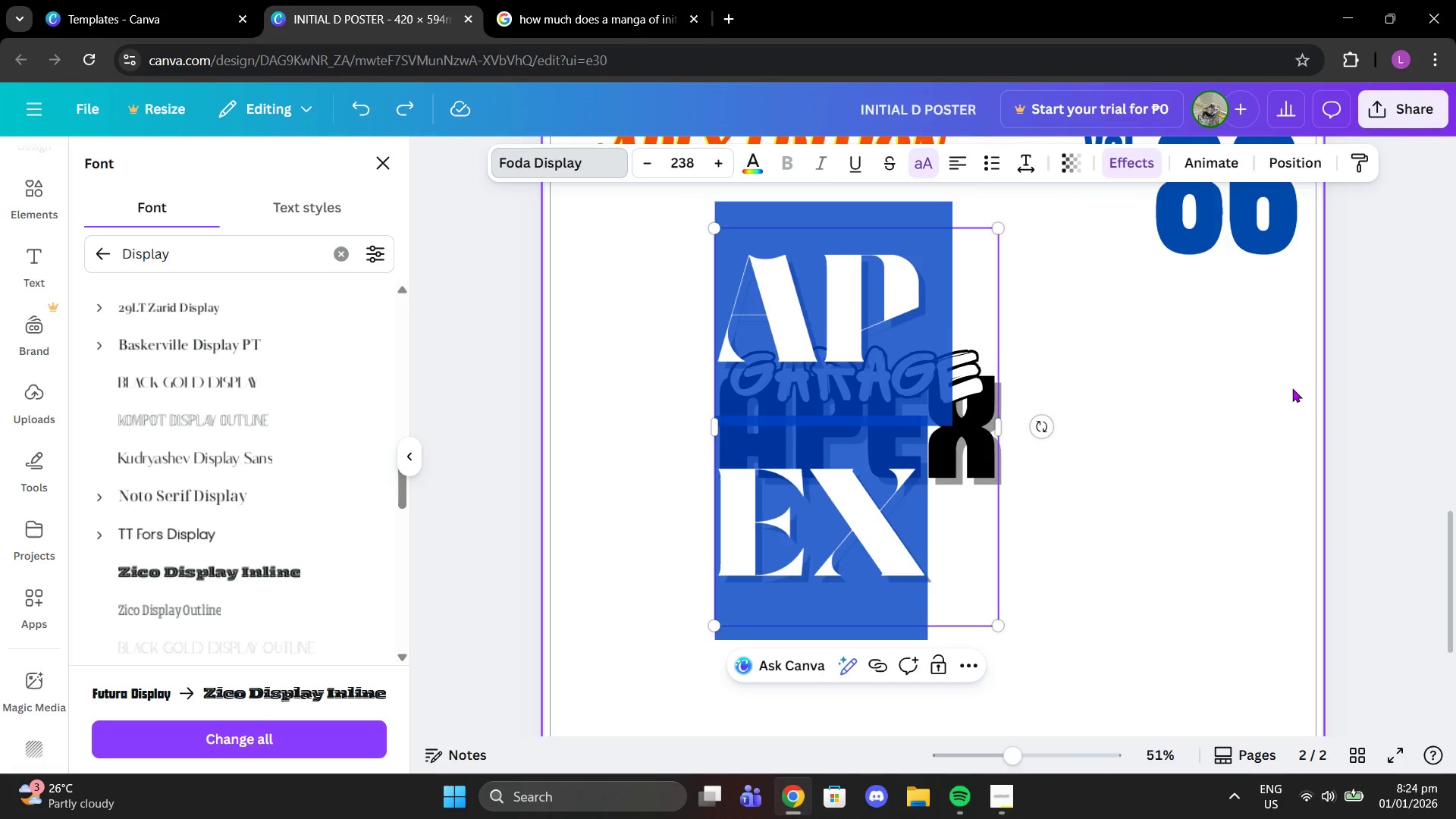 
key(Control+Z)
 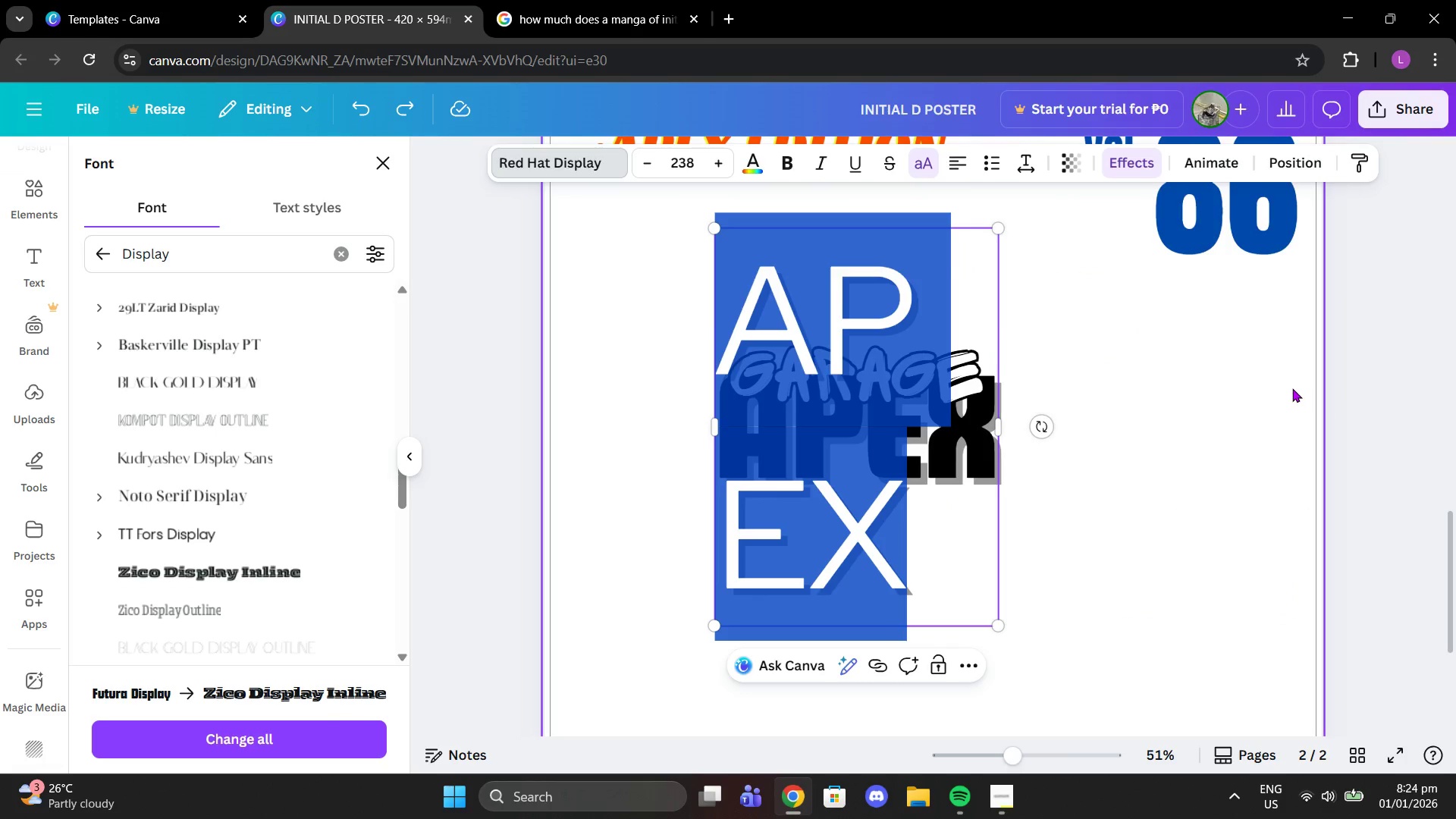 
key(Control+Z)
 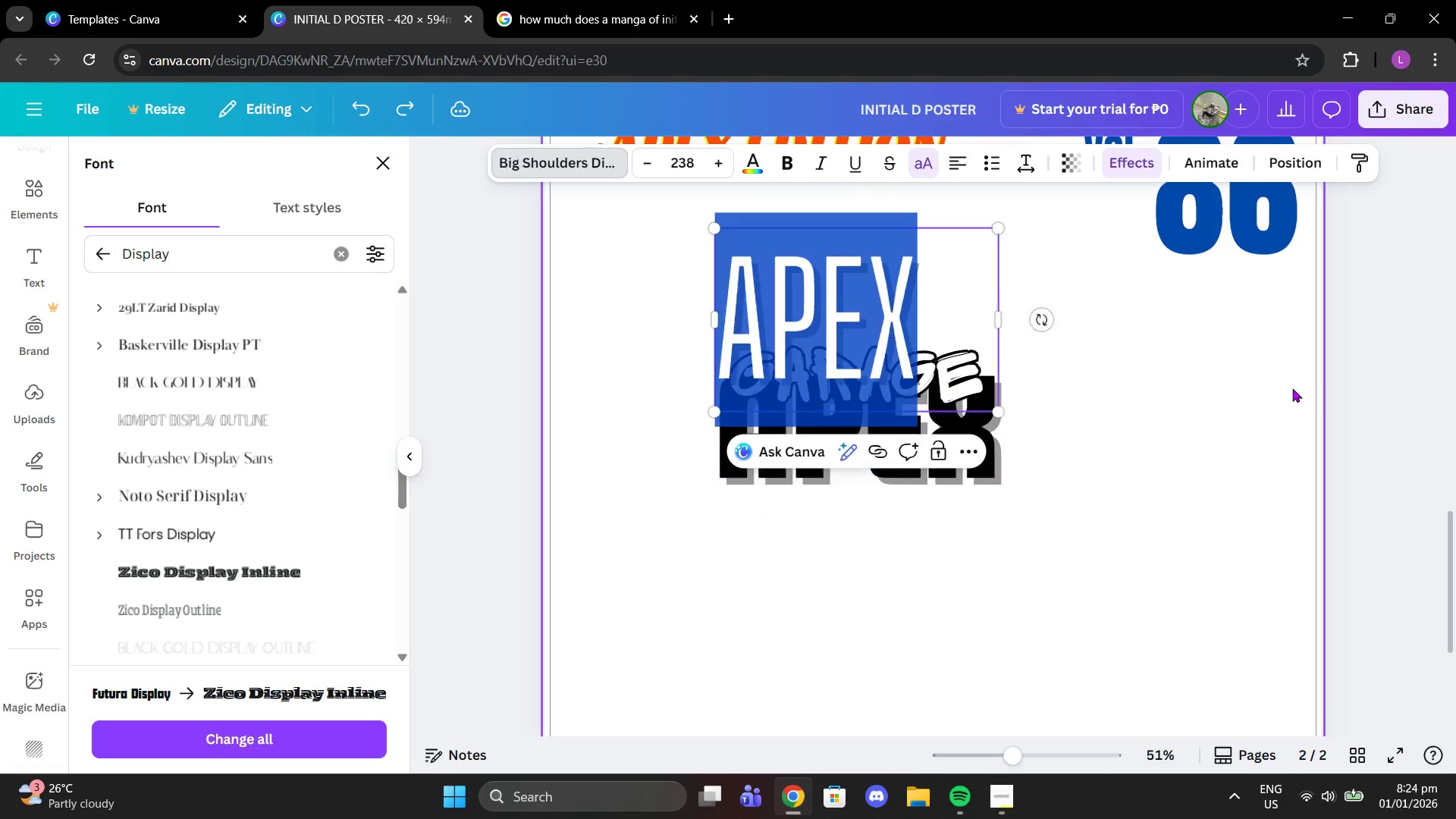 
key(Control+Z)
 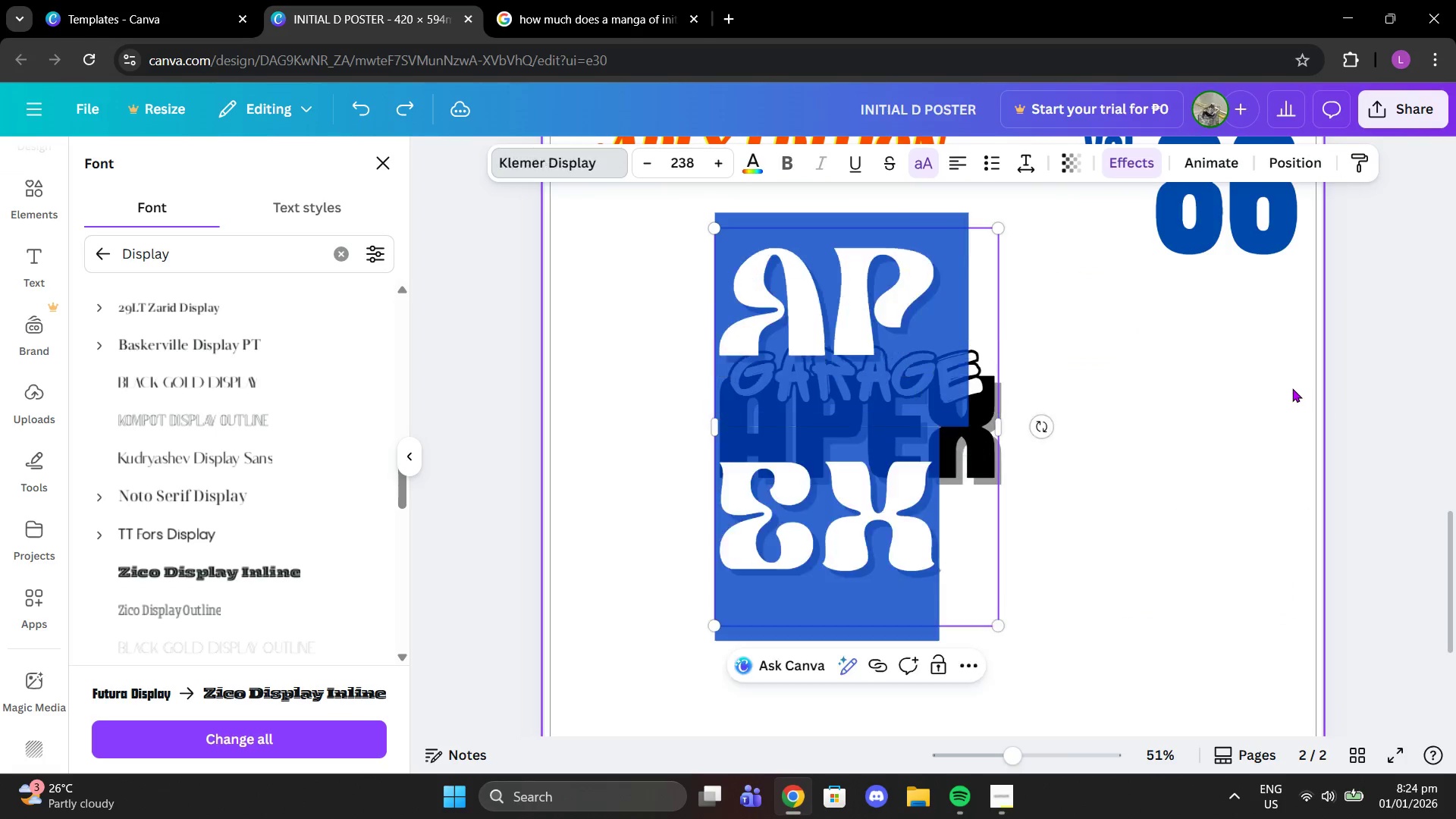 
key(Control+Z)
 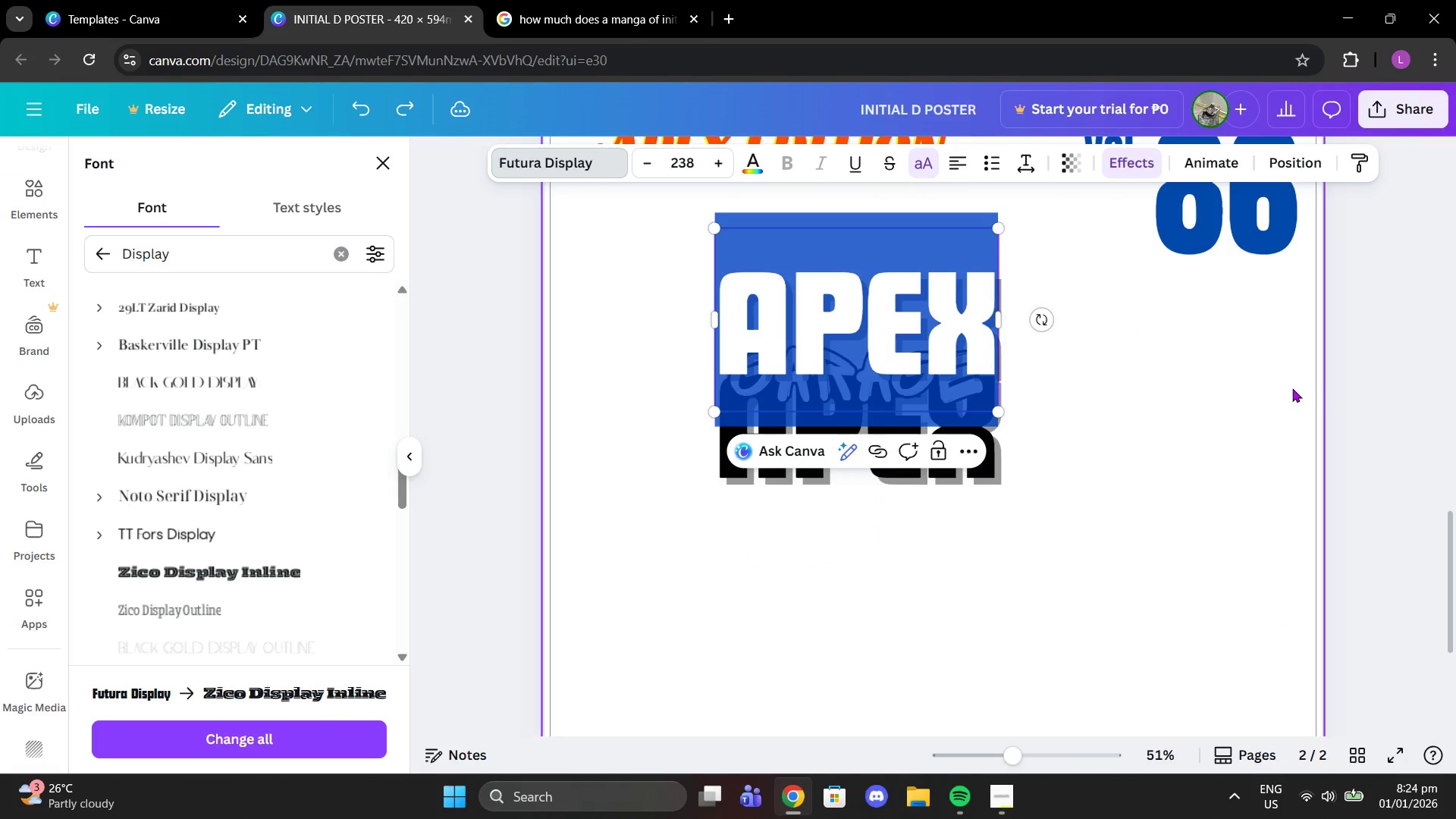 
key(Control+Z)
 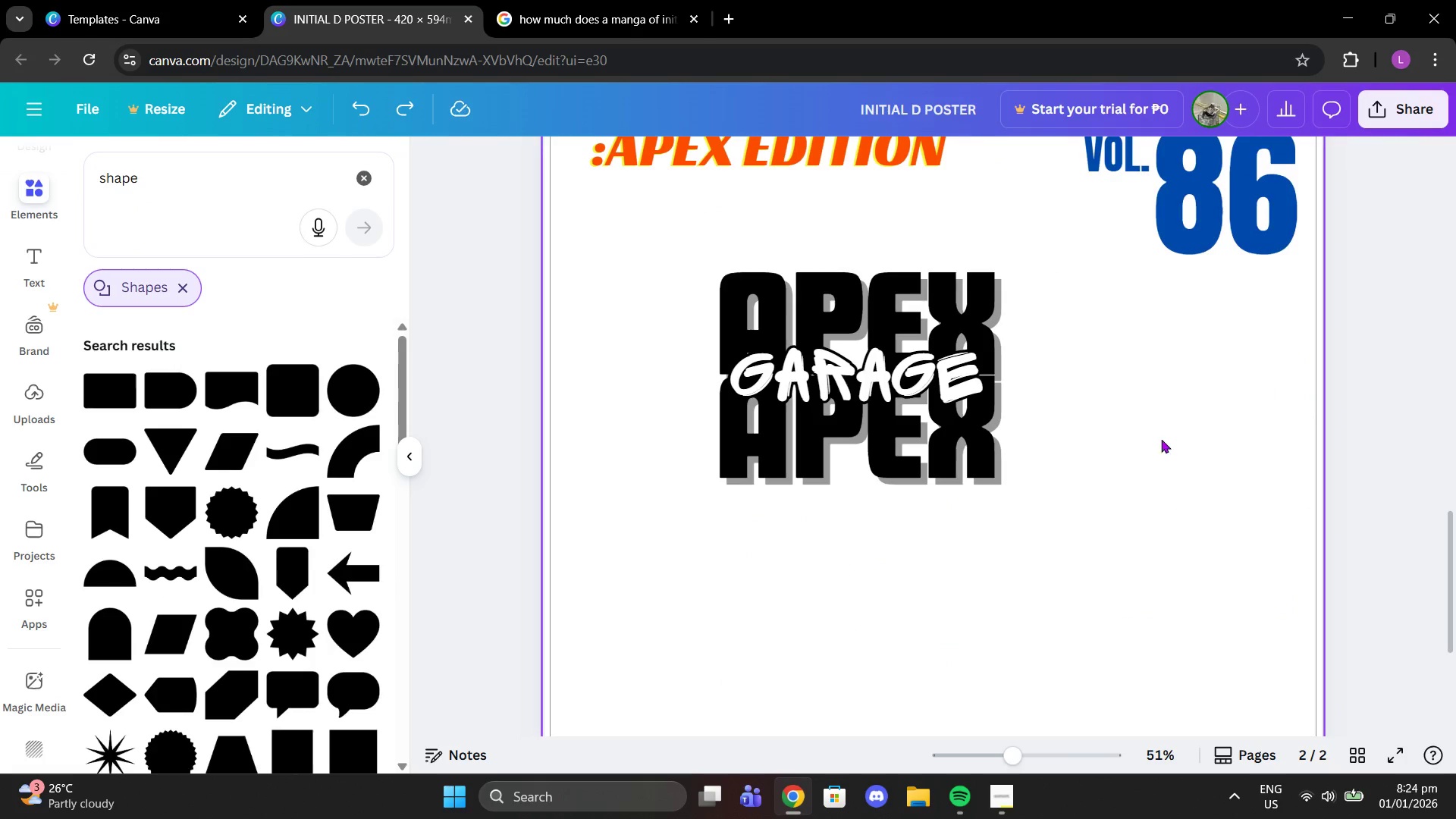 
left_click([1132, 453])
 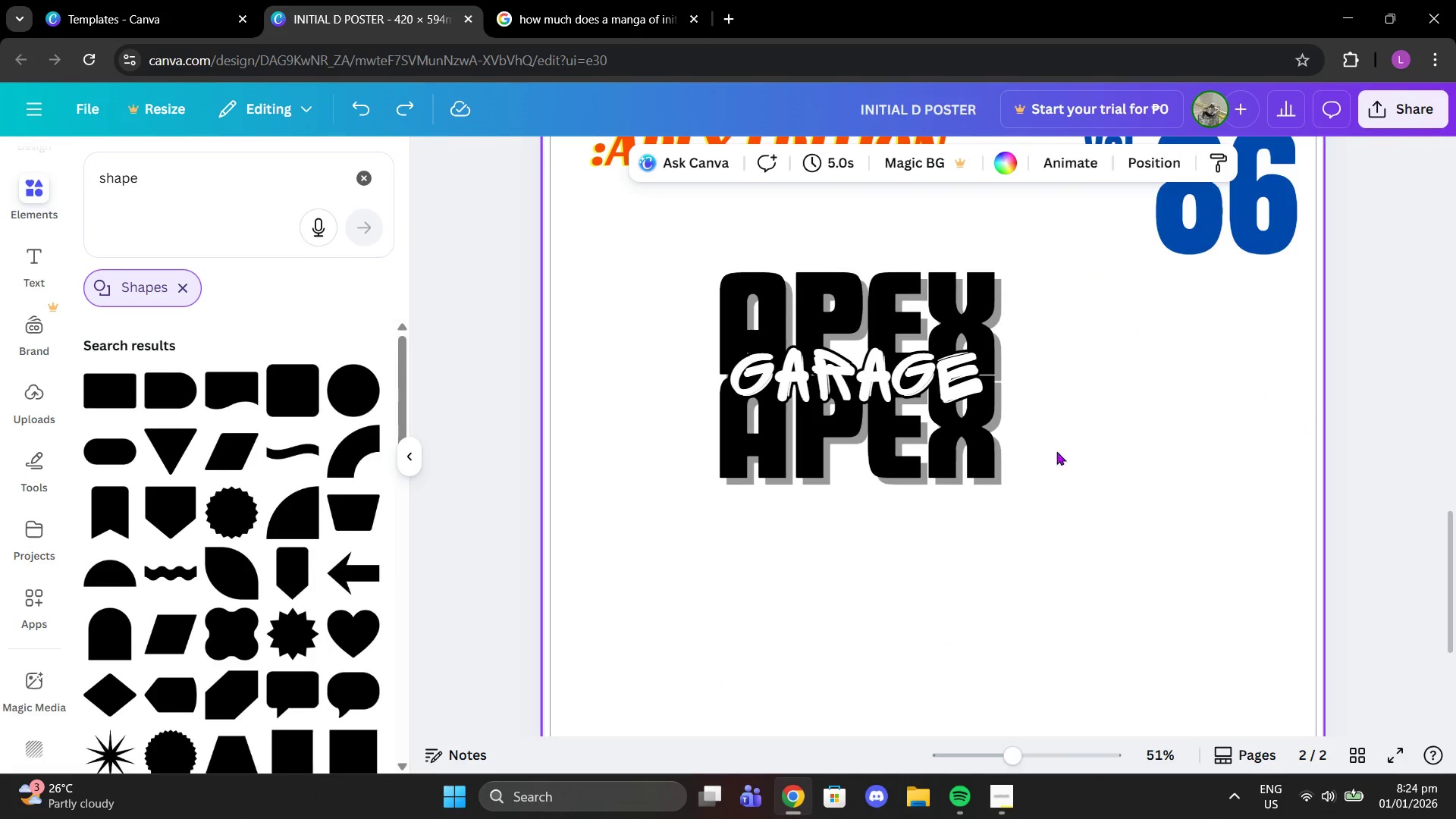 
left_click([905, 447])
 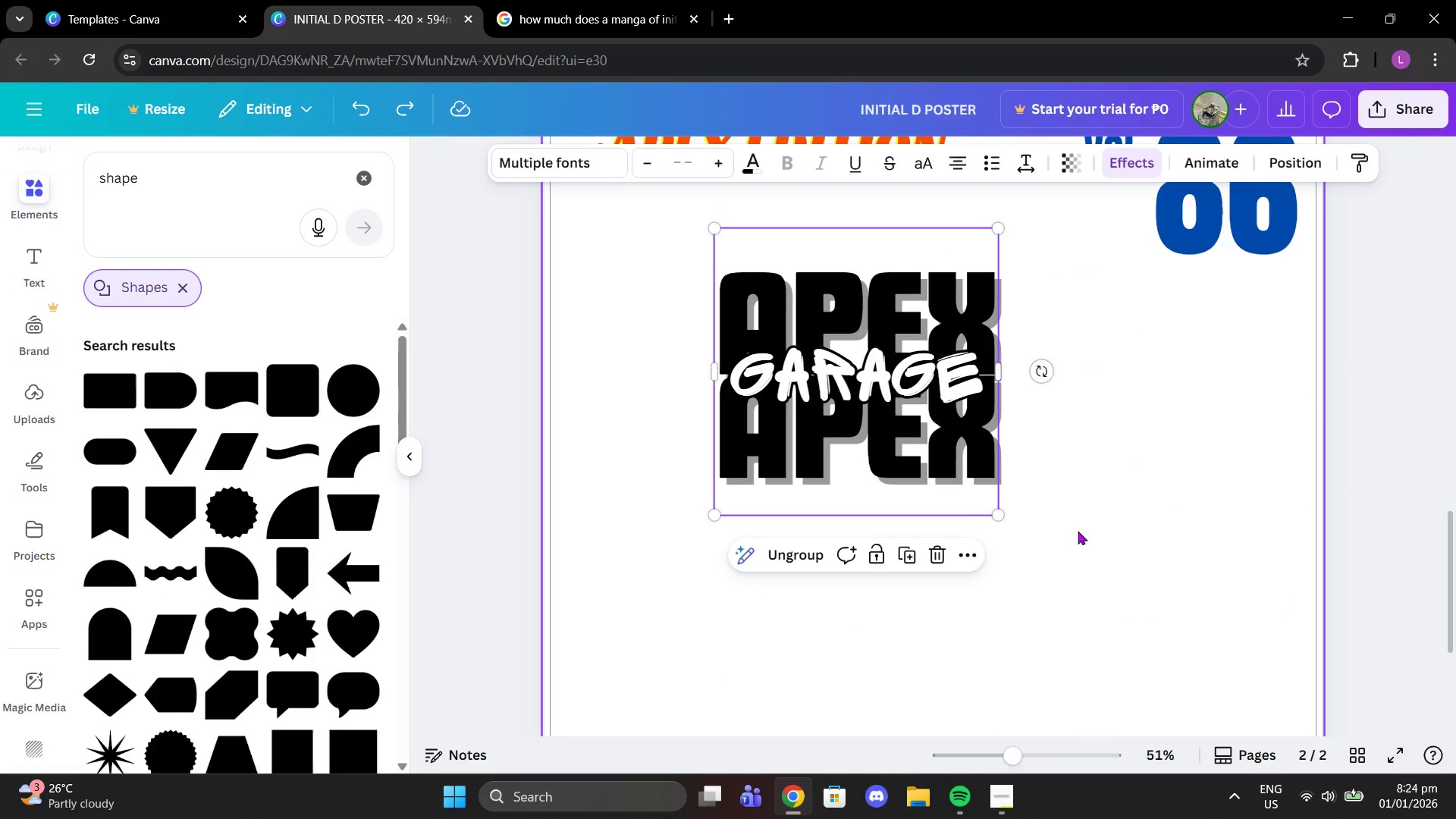 
double_click([961, 477])
 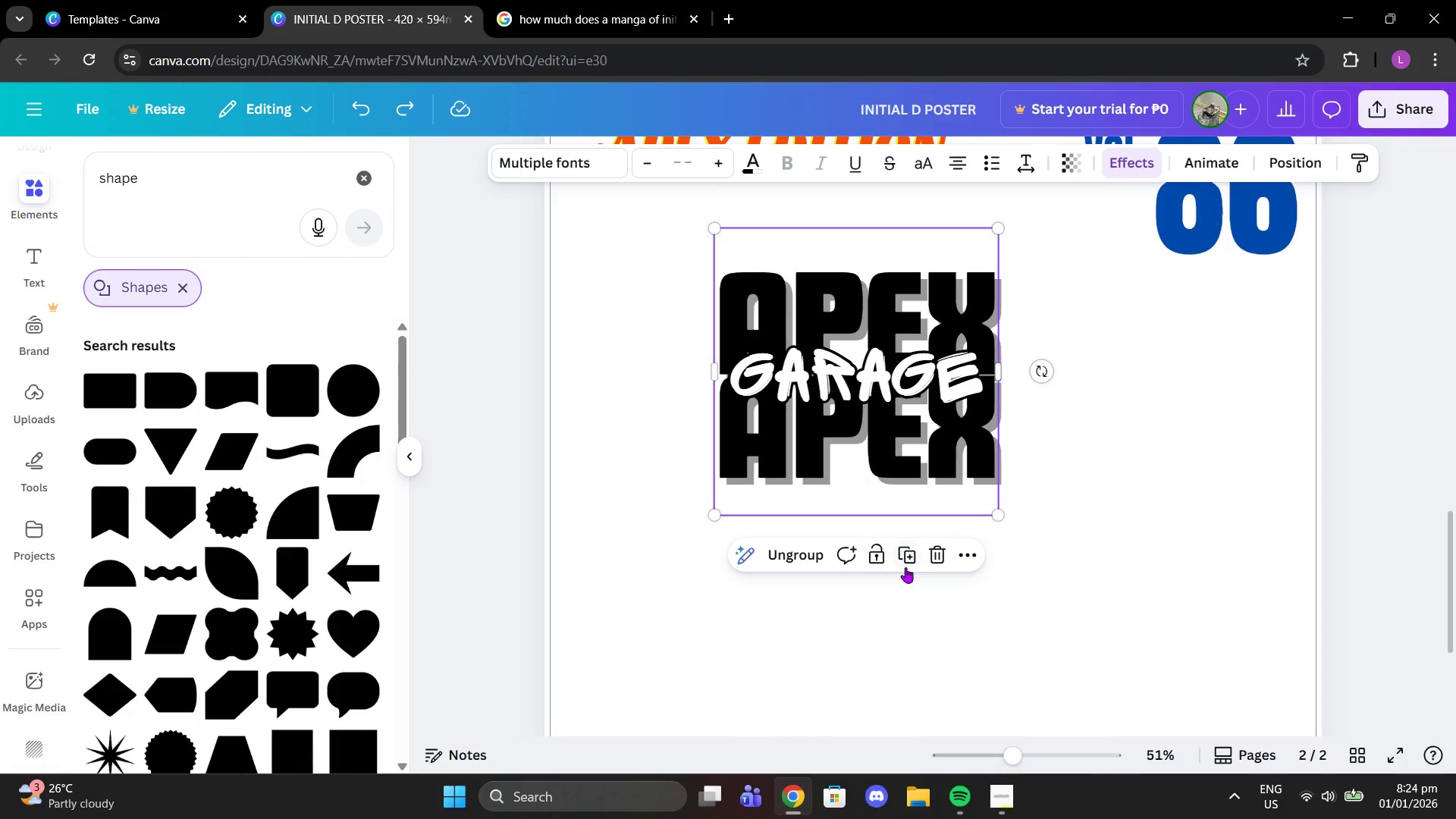 
left_click([908, 566])
 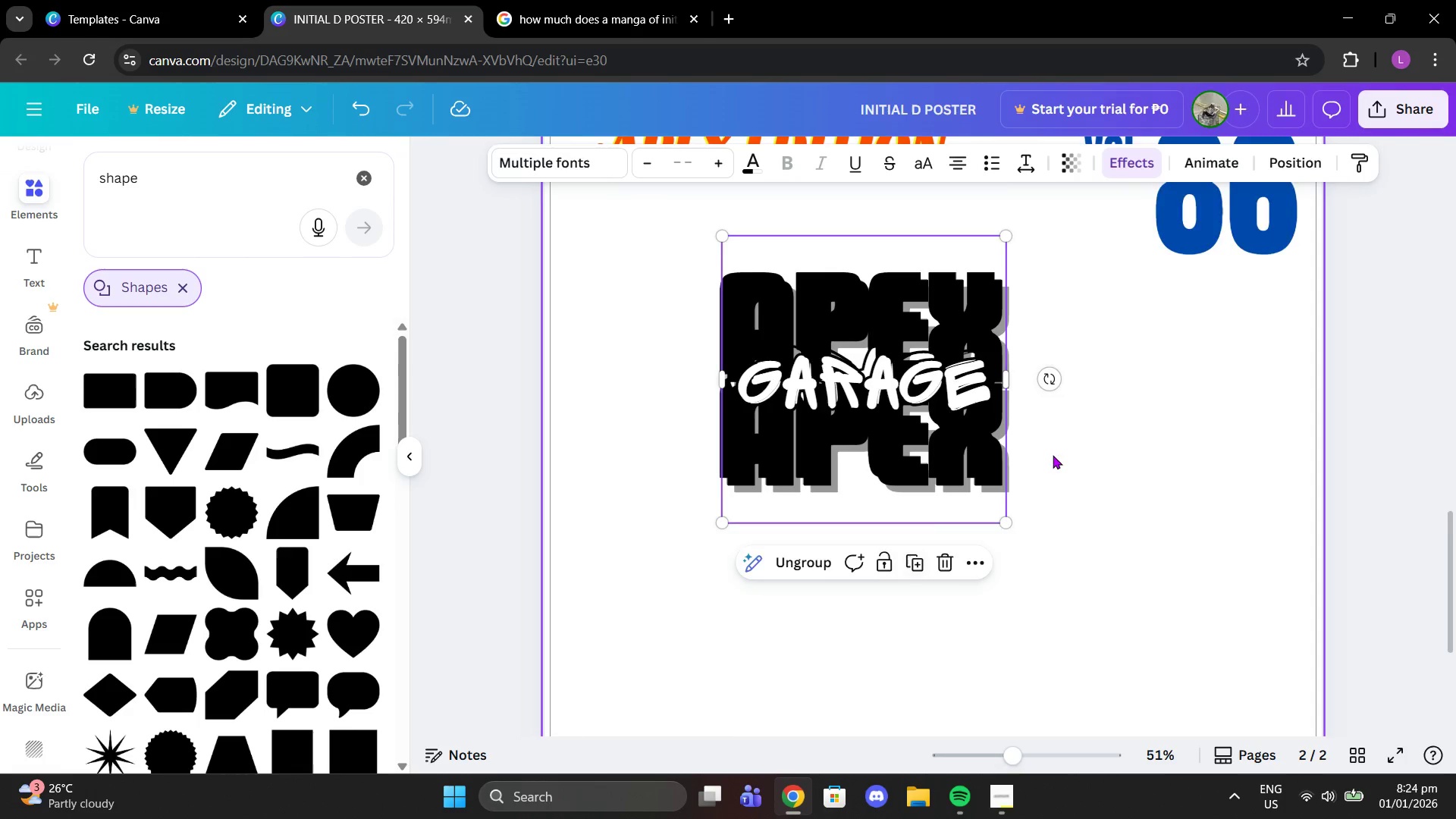 
left_click_drag(start_coordinate=[923, 351], to_coordinate=[926, 598])
 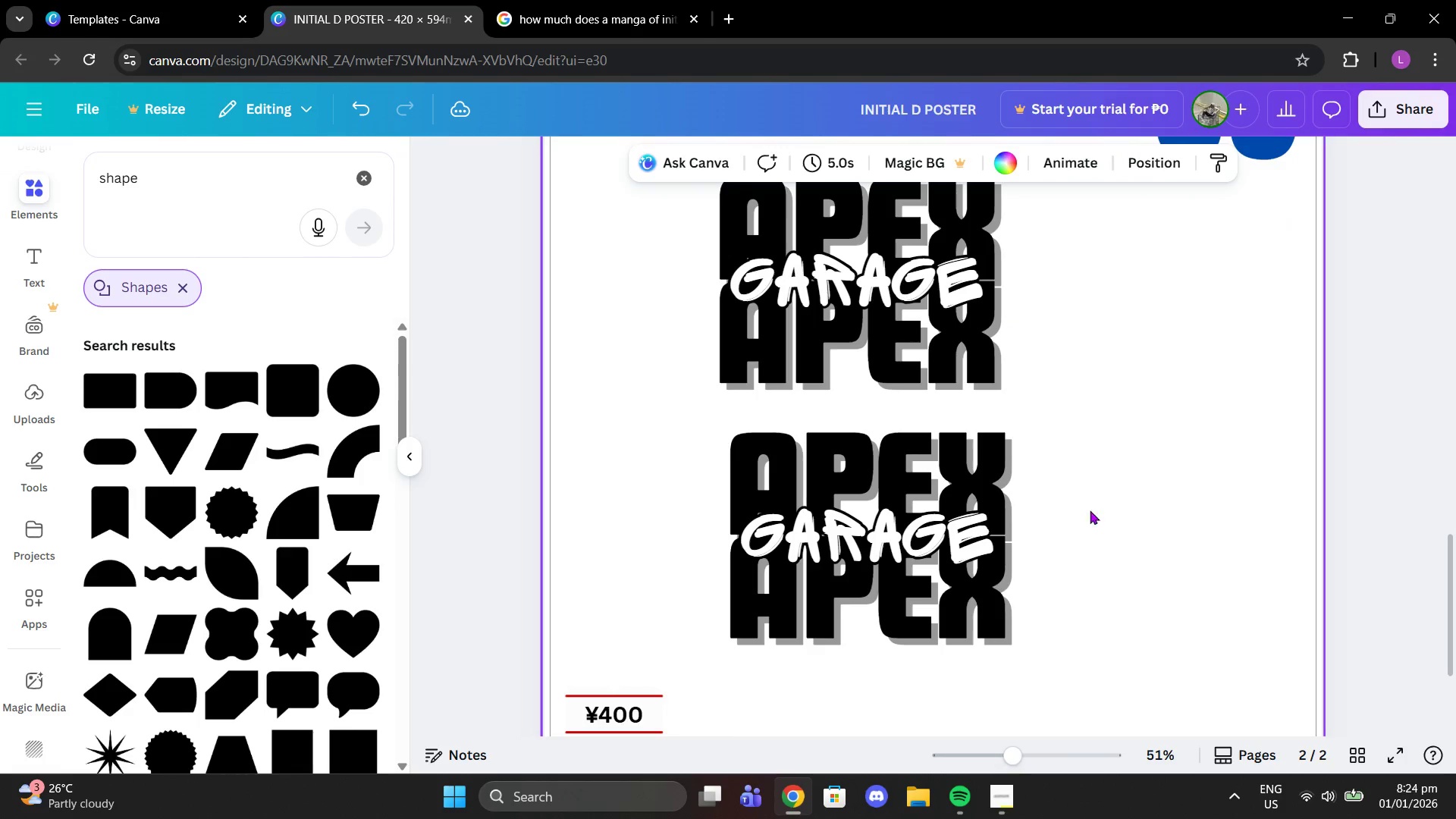 
scroll: coordinate [1052, 455], scroll_direction: down, amount: 1.0
 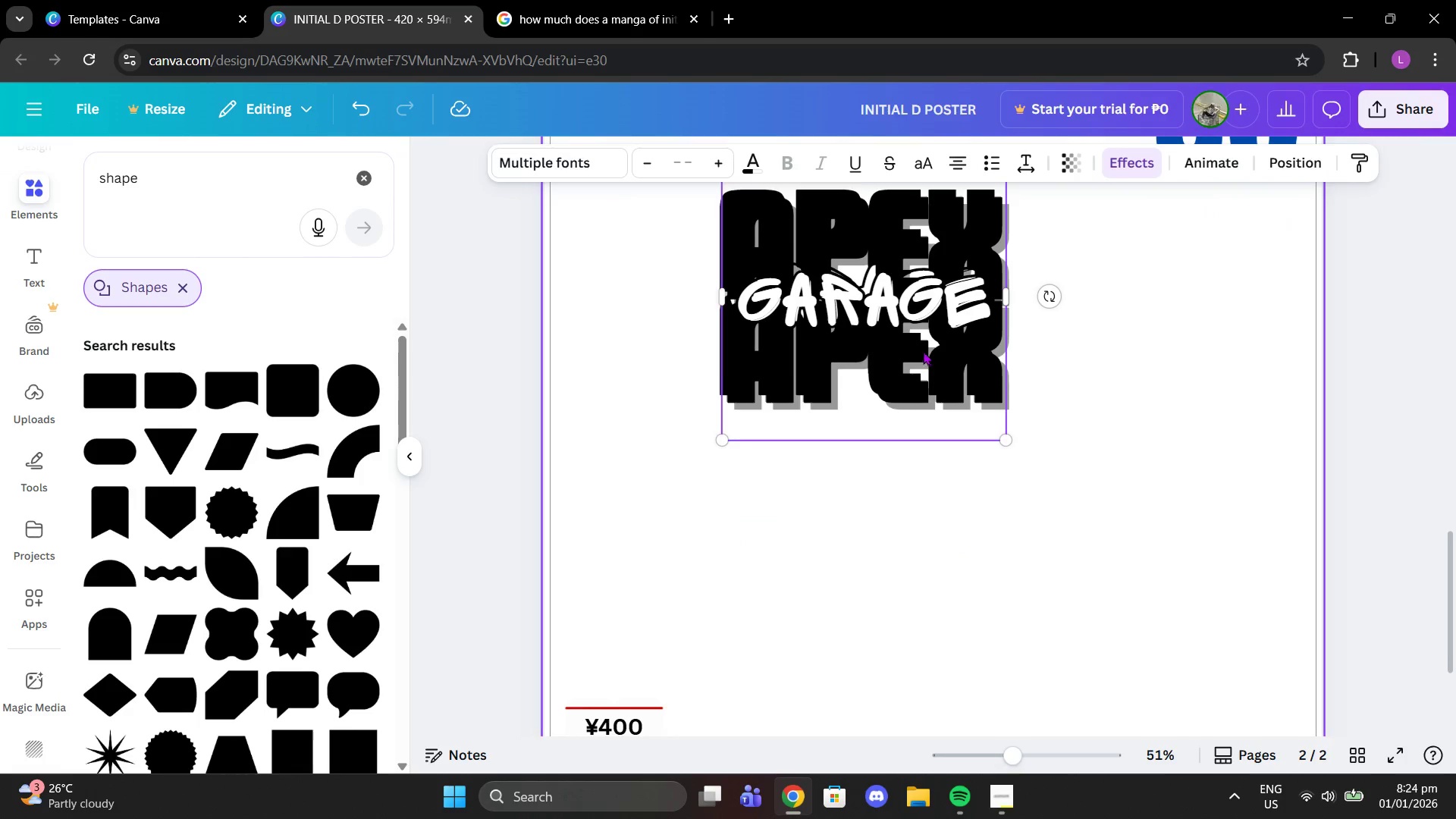 
double_click([878, 542])
 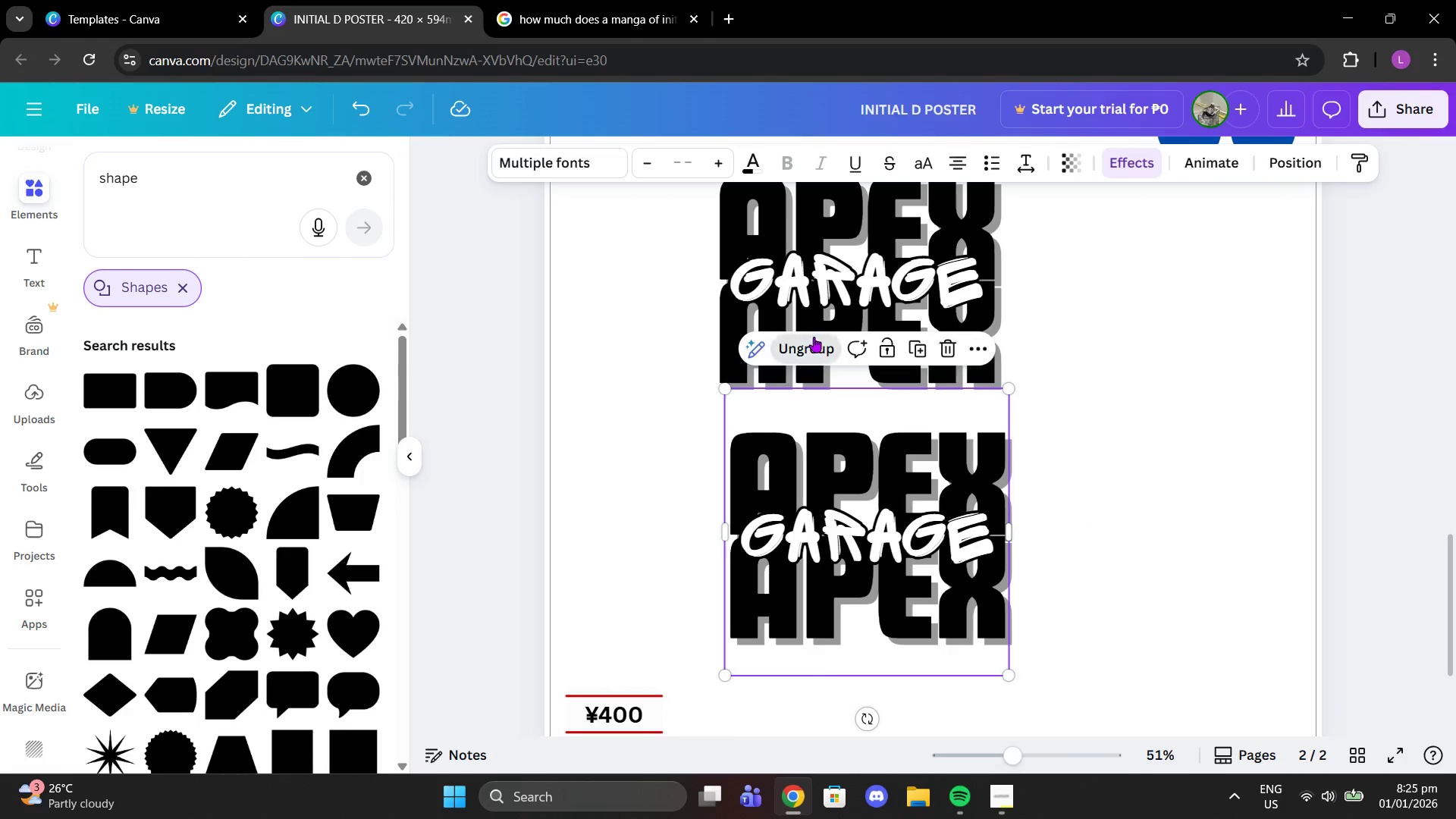 
double_click([1070, 467])
 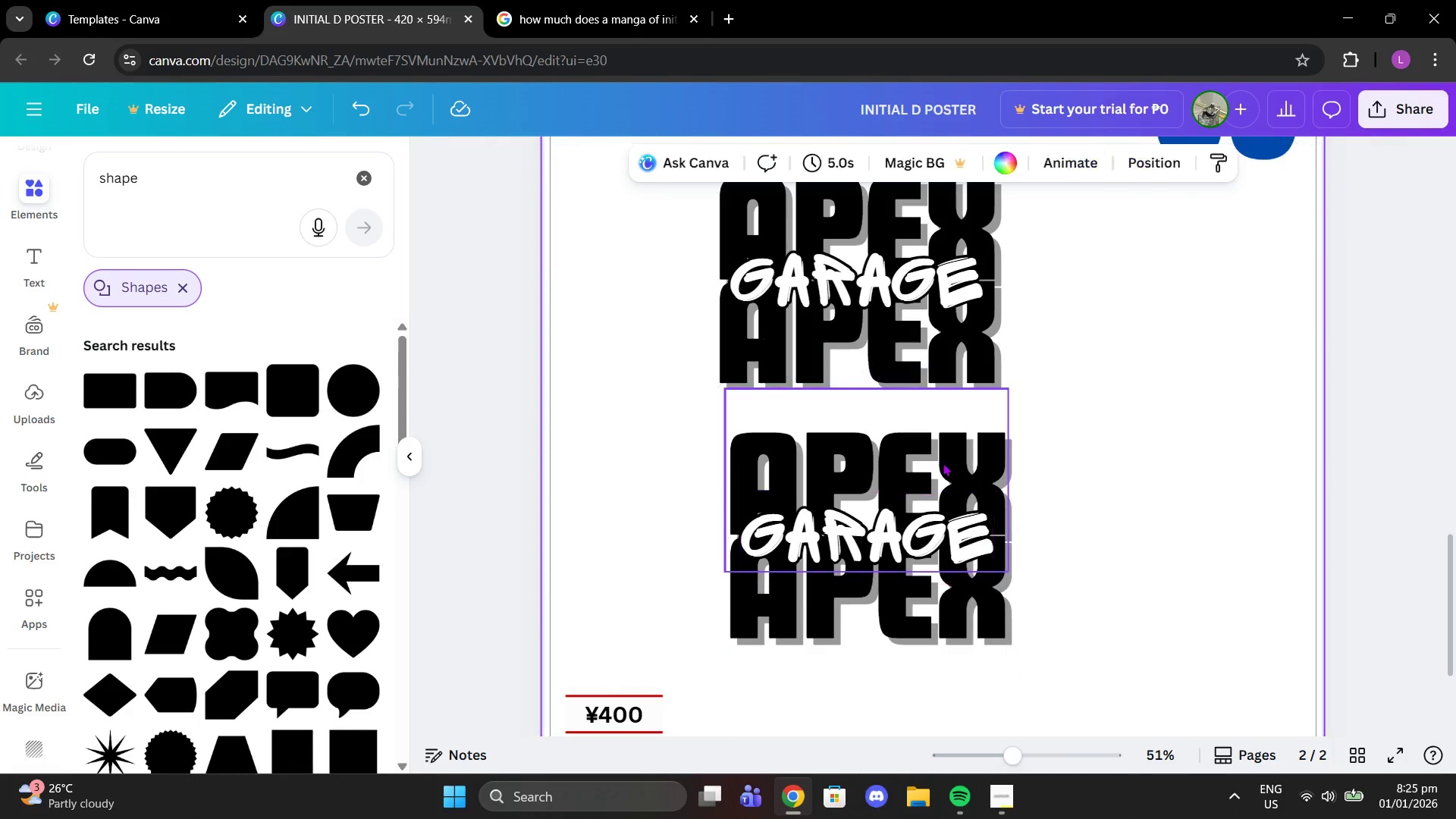 
triple_click([943, 463])
 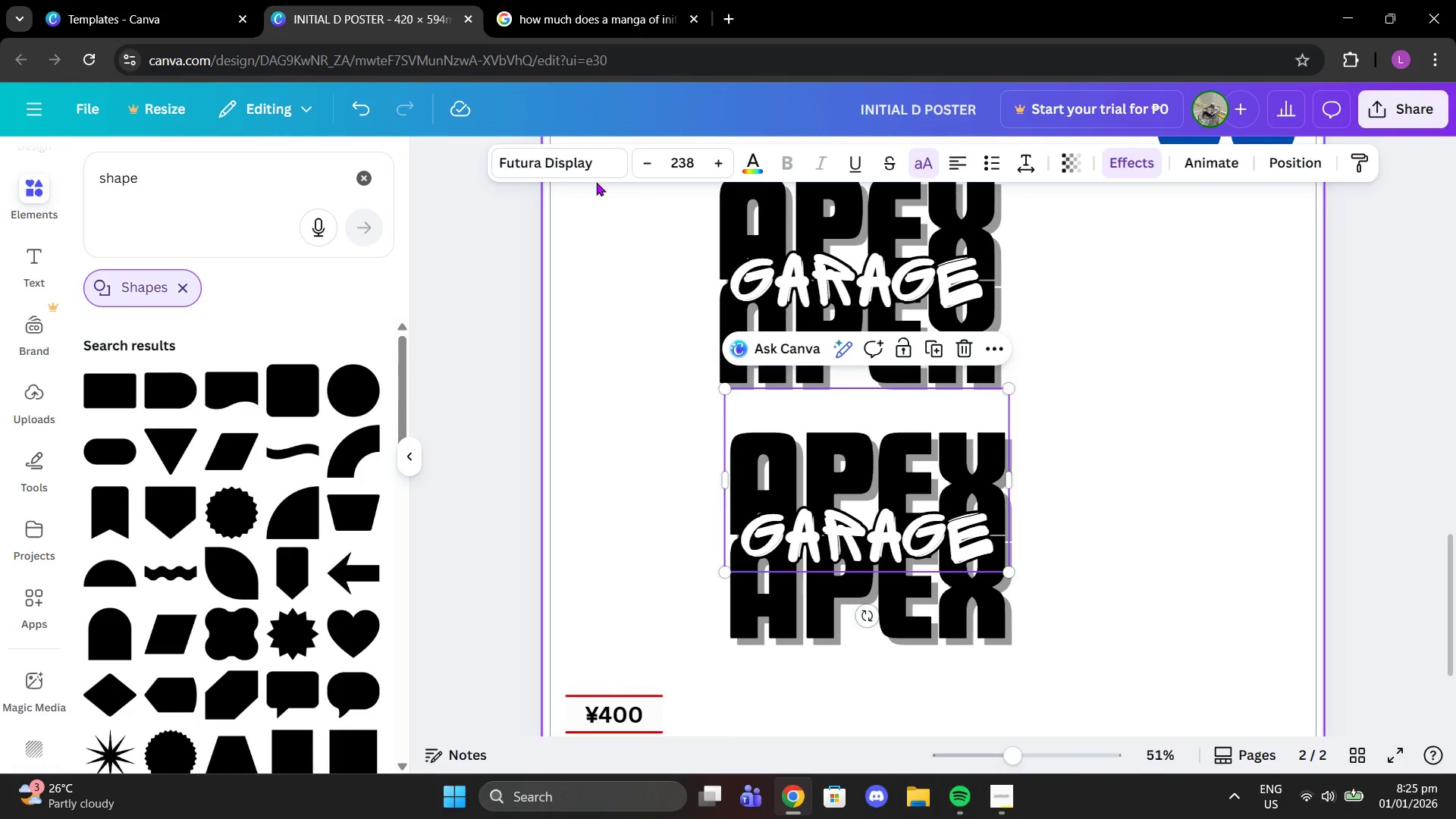 
left_click([579, 168])
 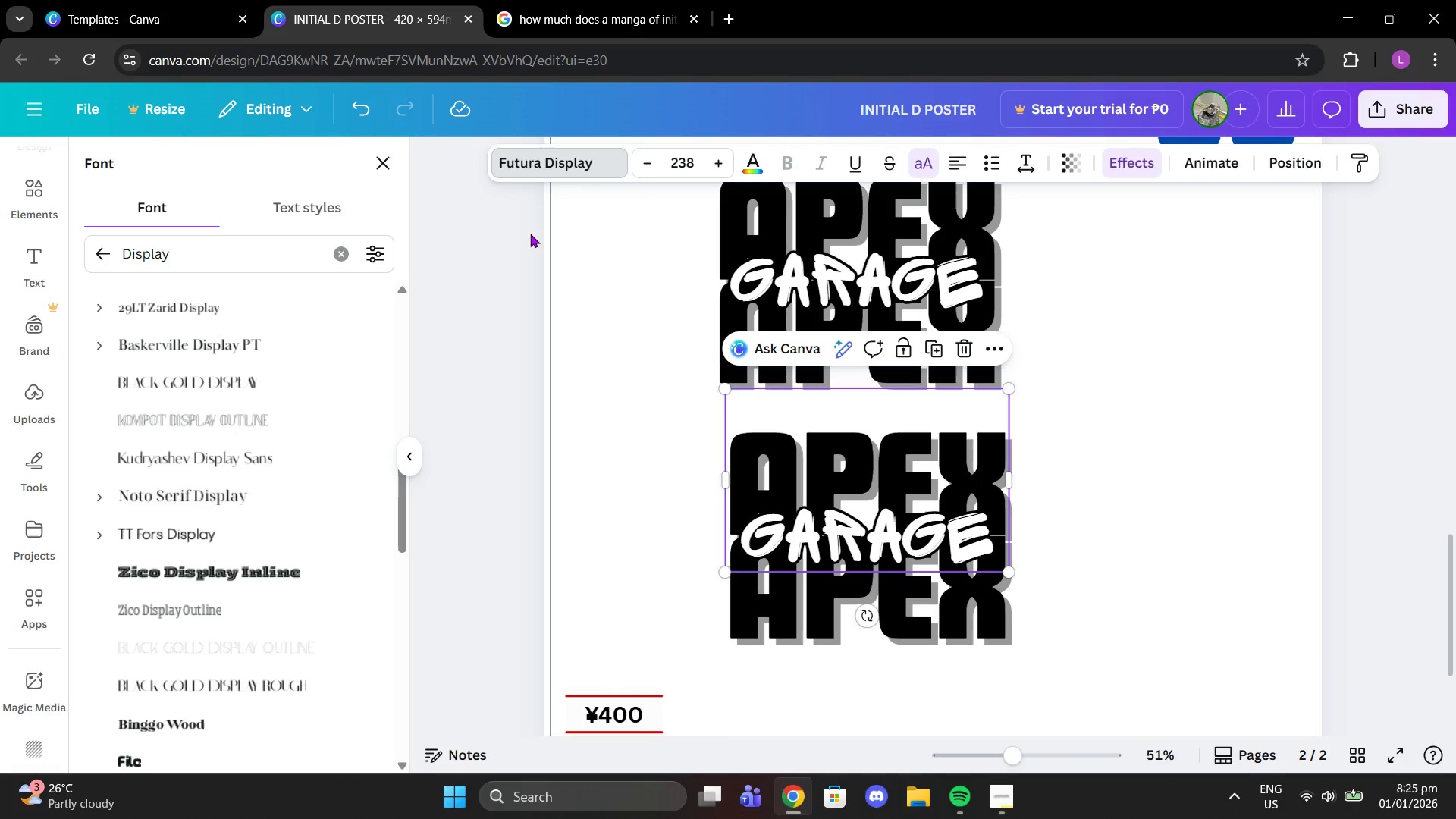 
scroll: coordinate [322, 520], scroll_direction: down, amount: 2.0
 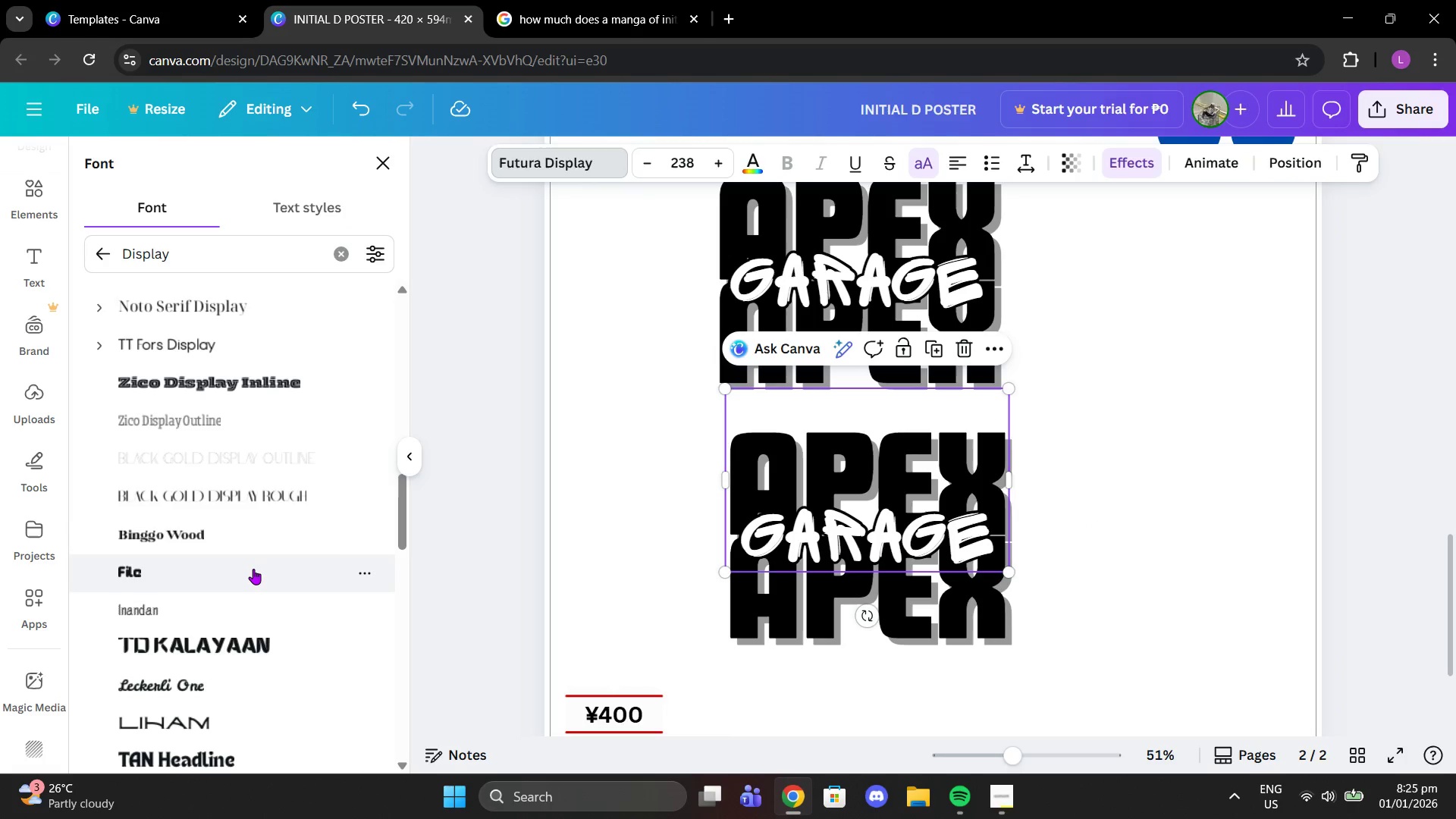 
left_click([253, 569])
 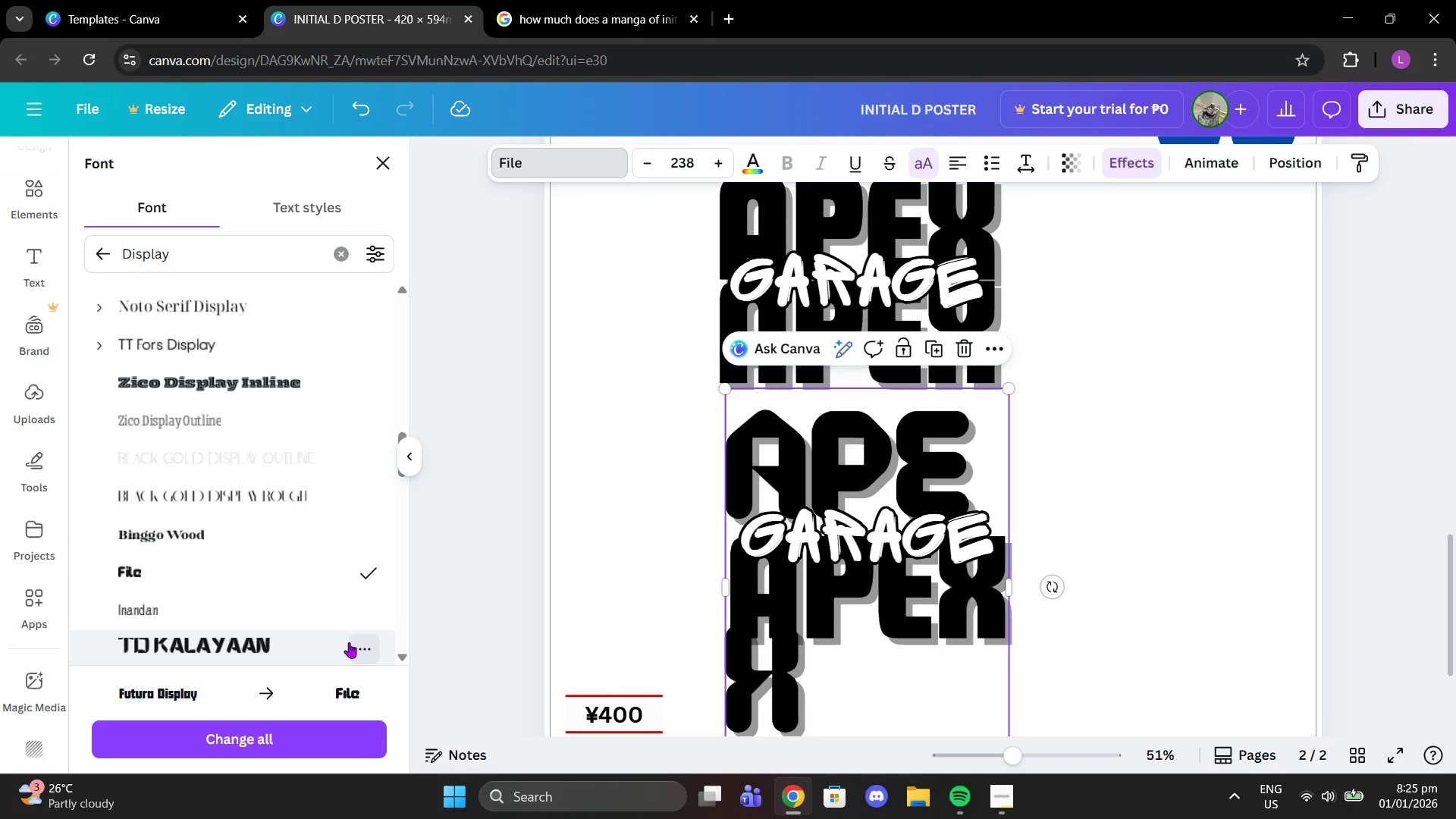 
scroll: coordinate [128, 582], scroll_direction: down, amount: 1.0
 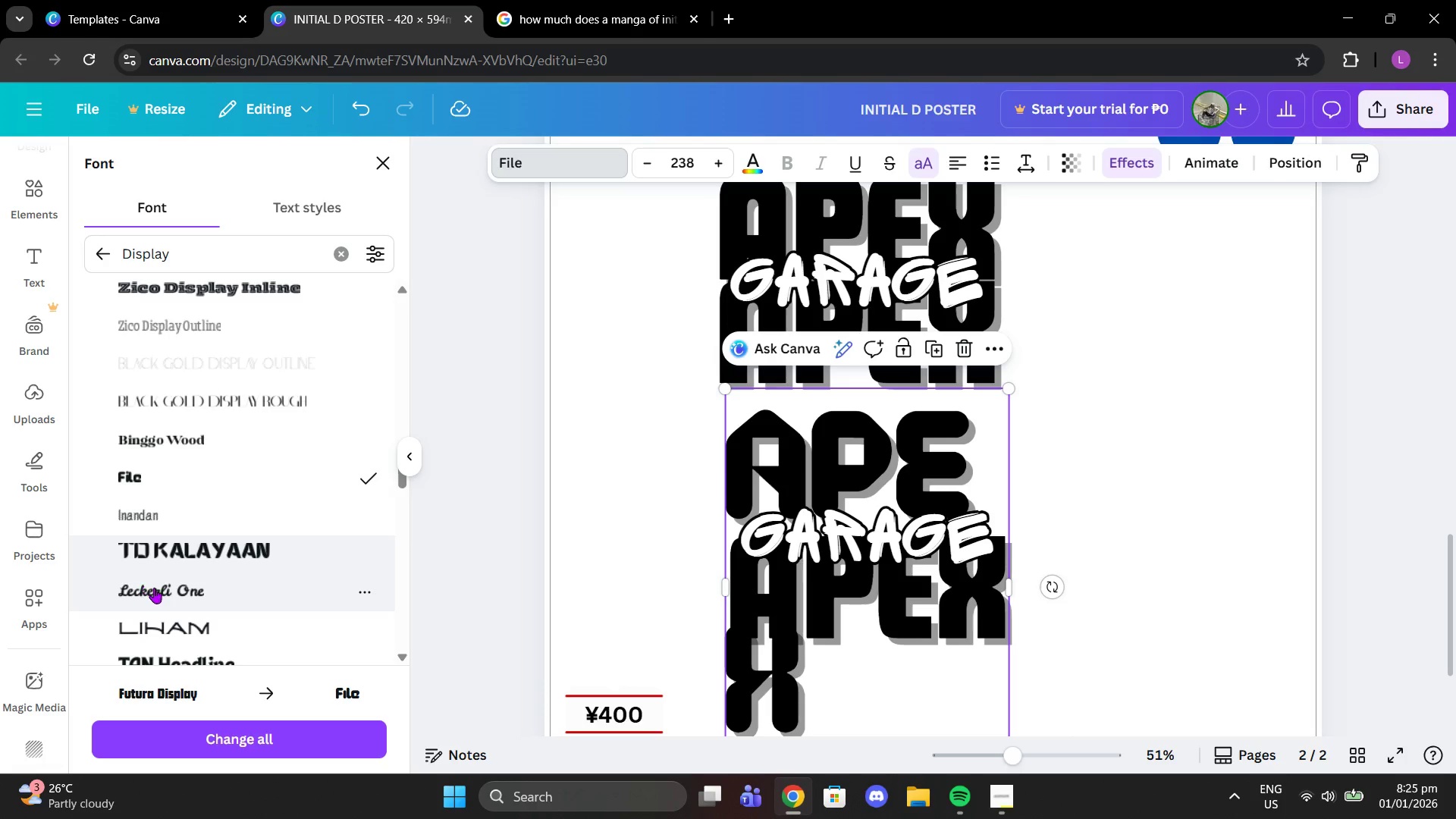 
left_click([163, 588])
 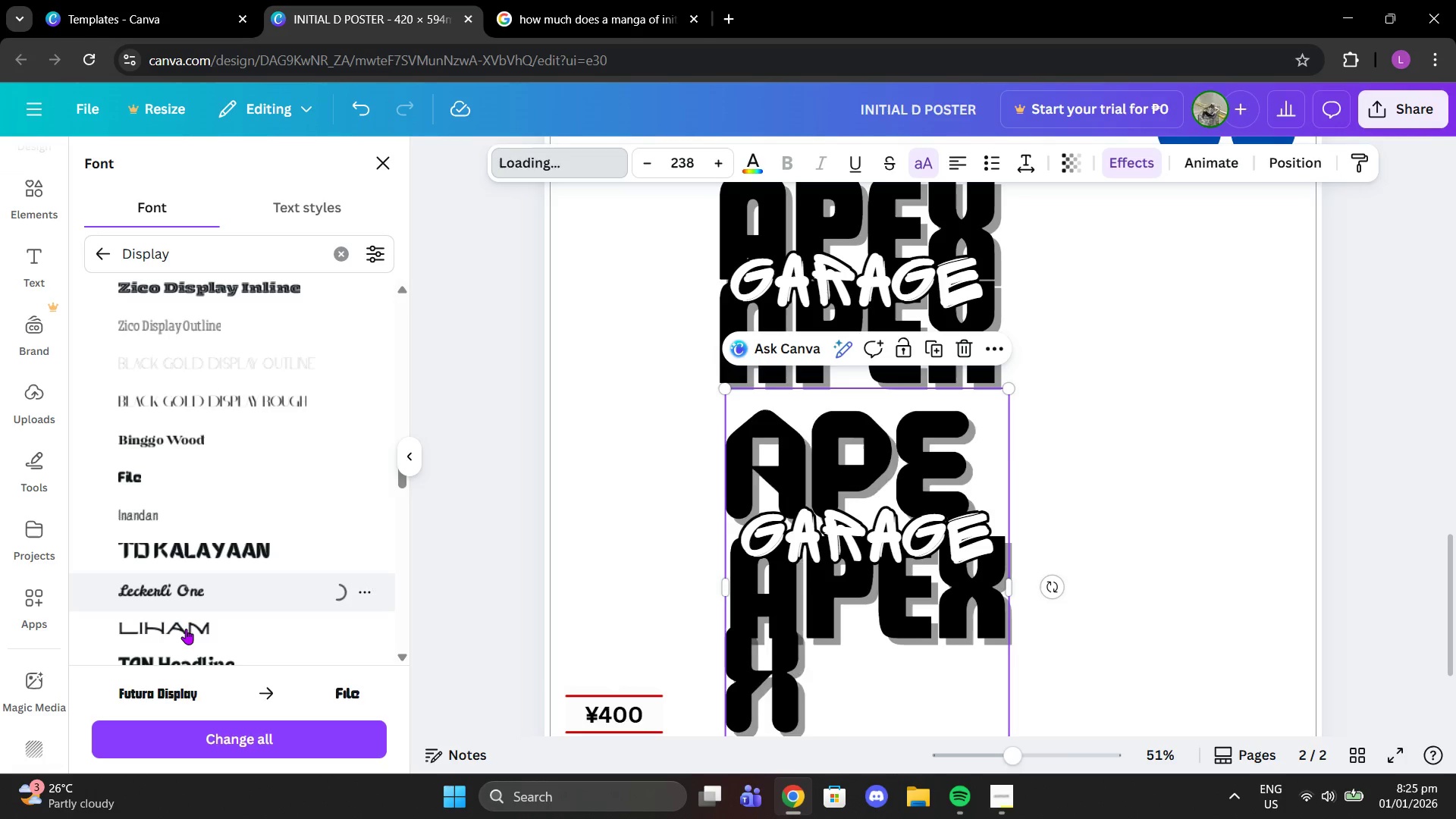 
left_click([186, 629])
 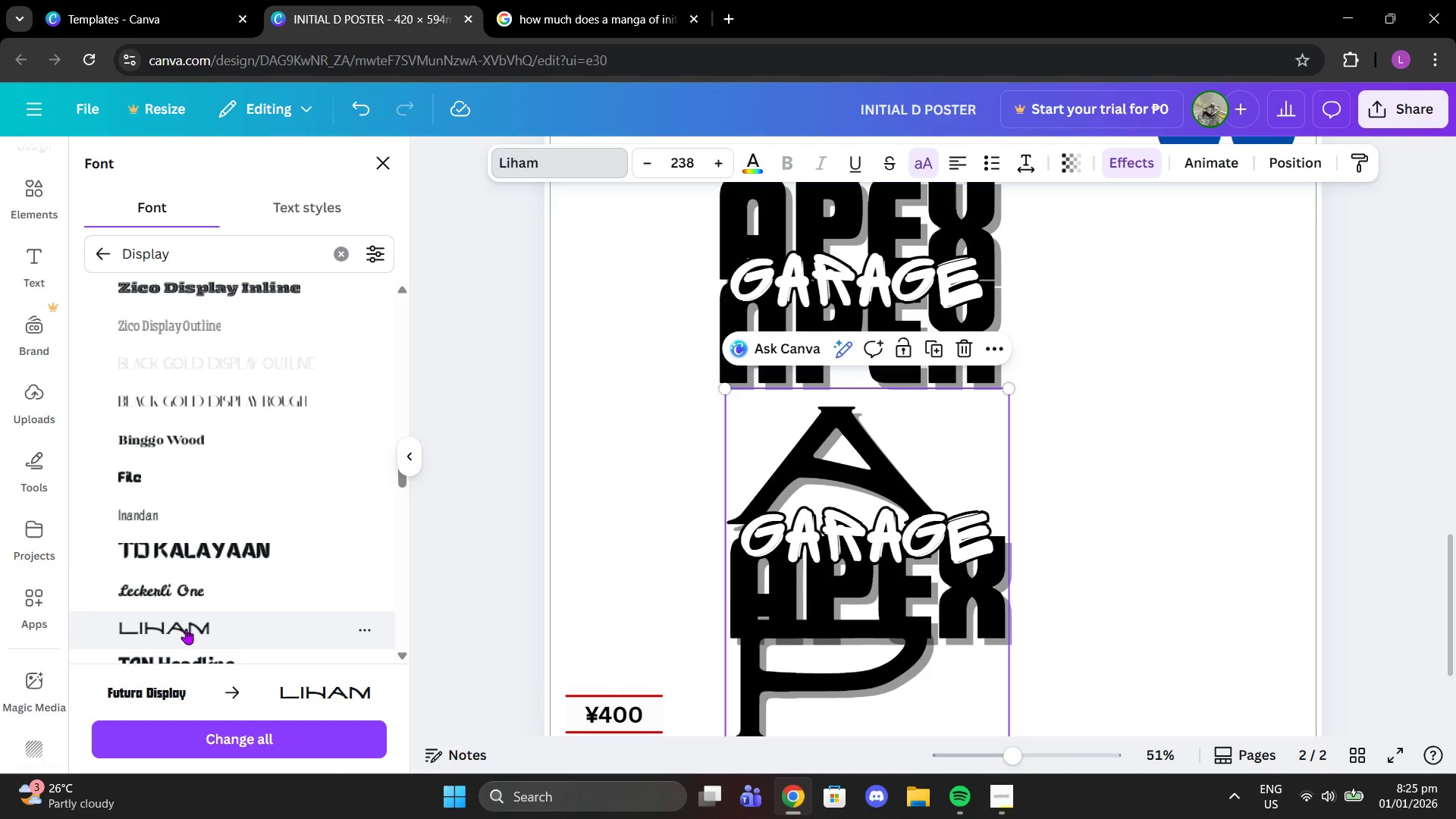 
scroll: coordinate [194, 610], scroll_direction: down, amount: 2.0
 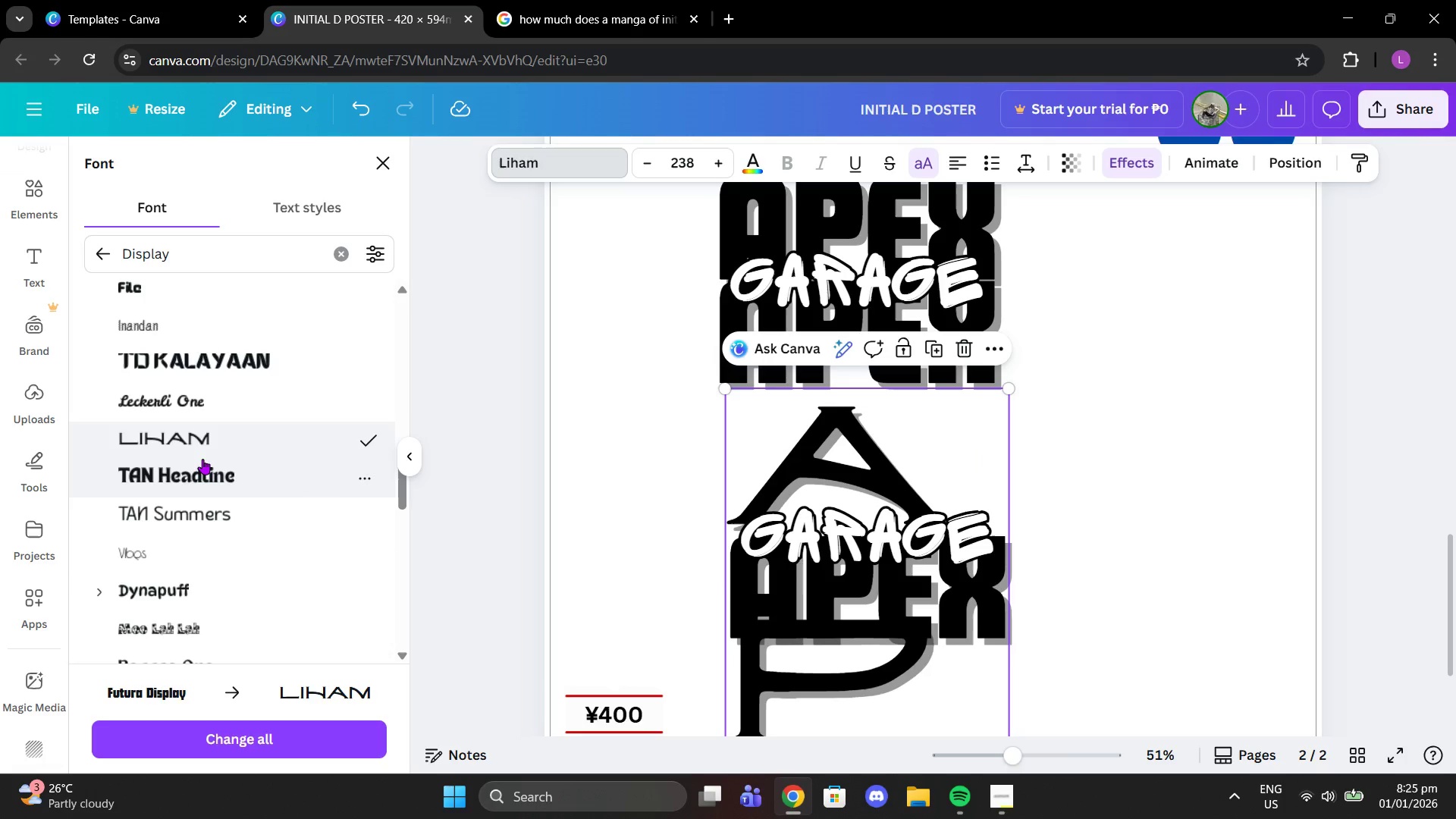 
left_click([202, 459])
 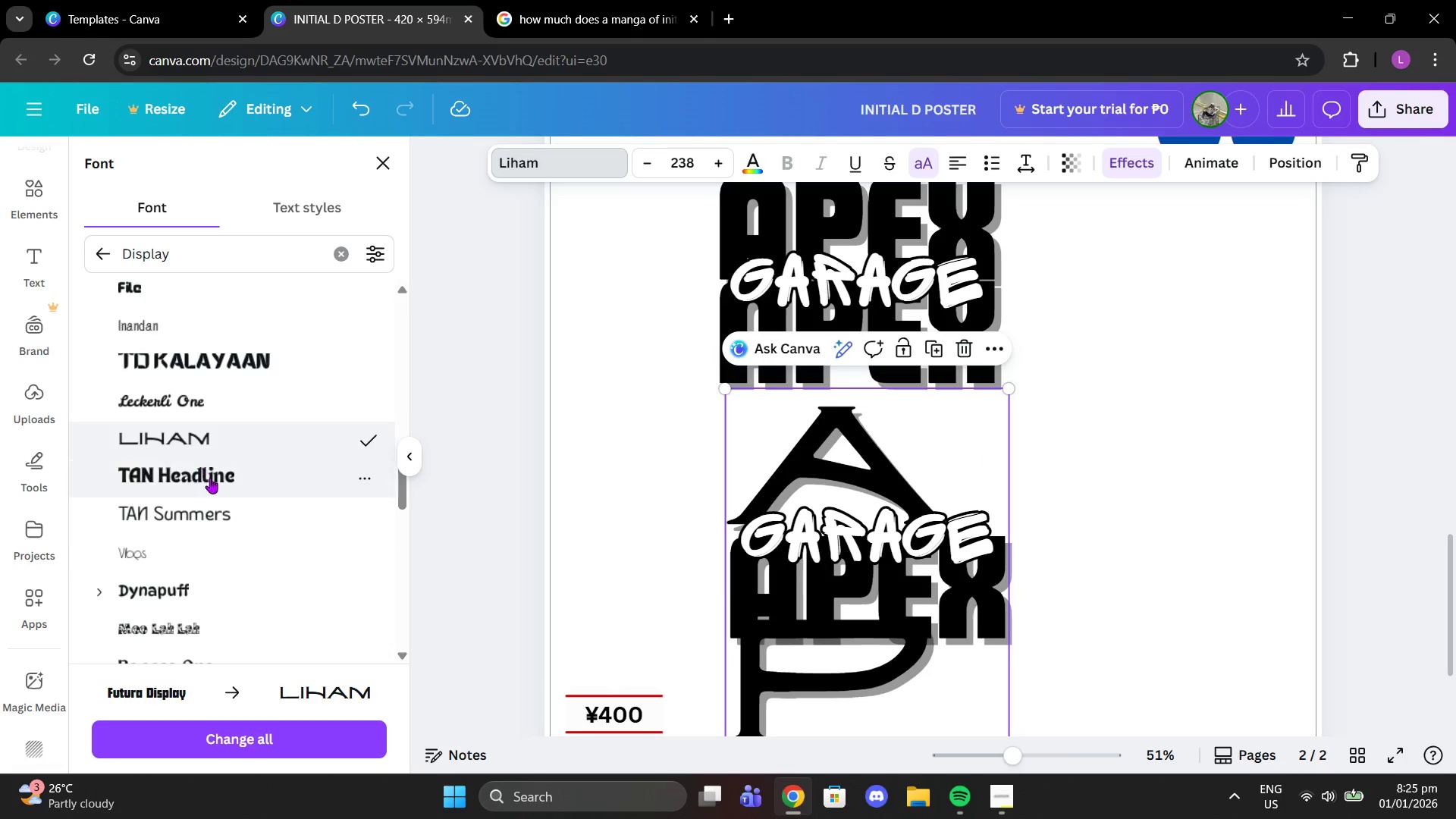 
left_click([212, 479])
 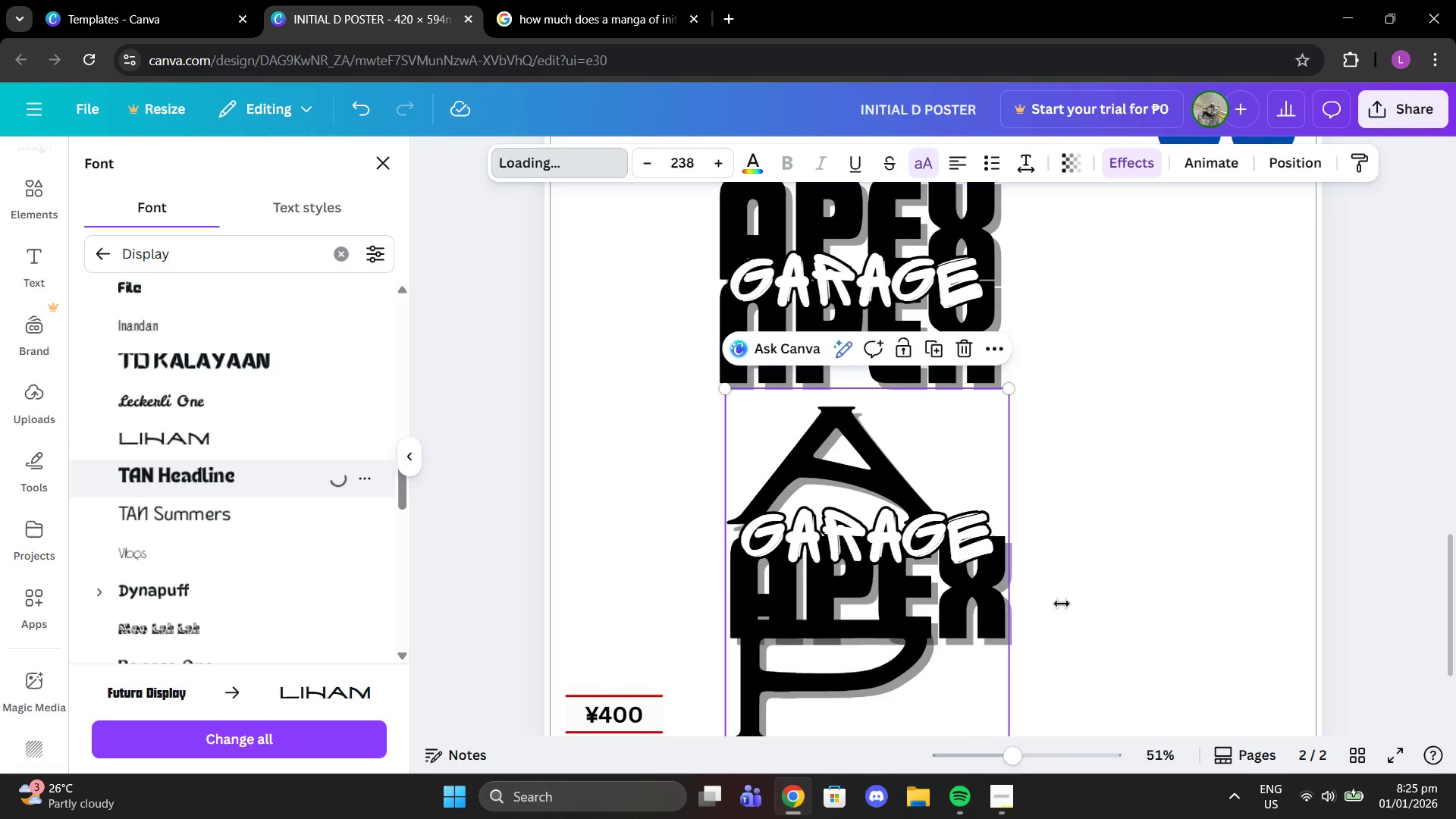 
scroll: coordinate [1035, 566], scroll_direction: down, amount: 1.0
 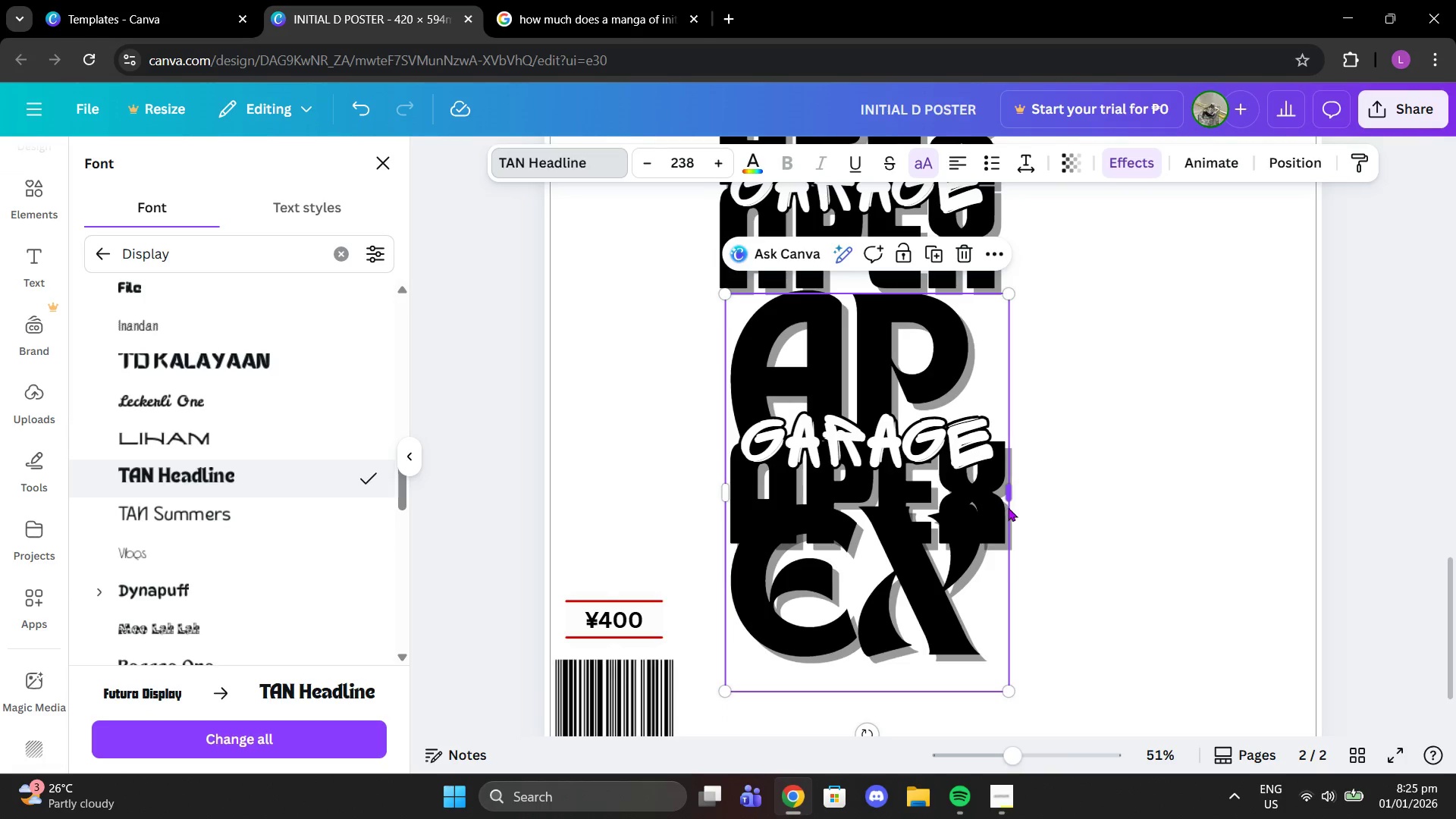 
left_click([1008, 507])
 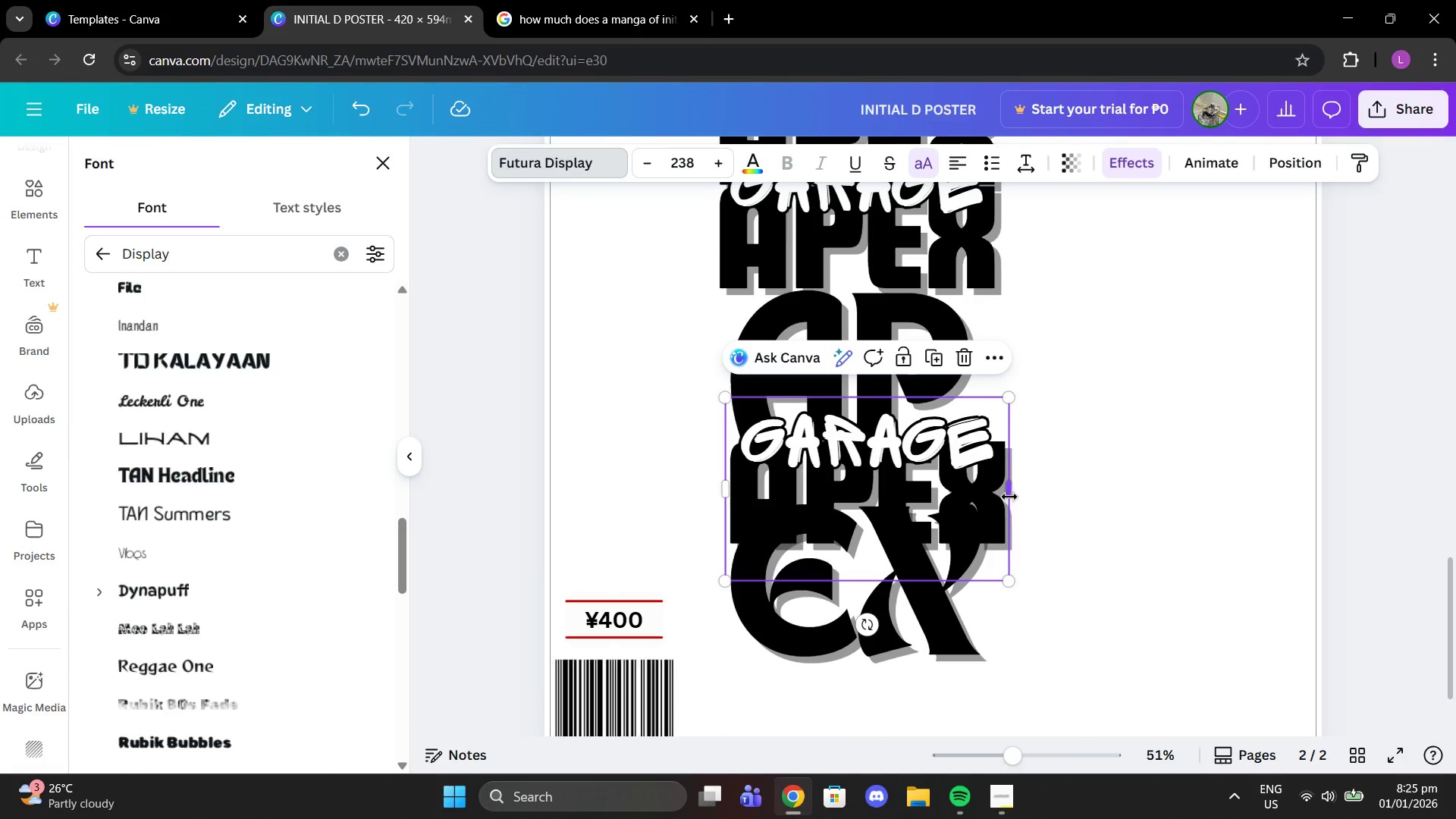 
left_click_drag(start_coordinate=[1009, 495], to_coordinate=[1211, 417])
 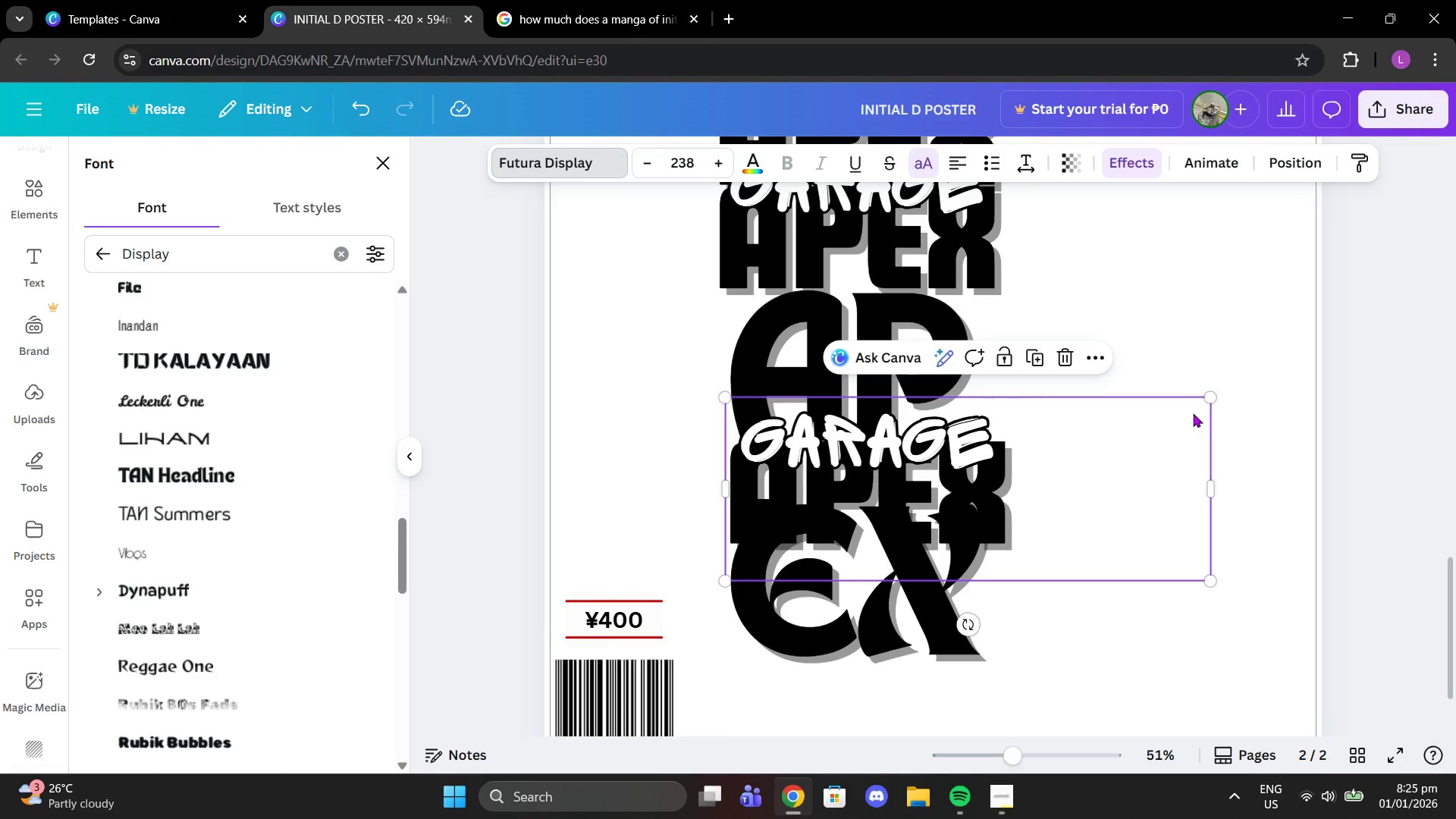 
key(Control+Z)
 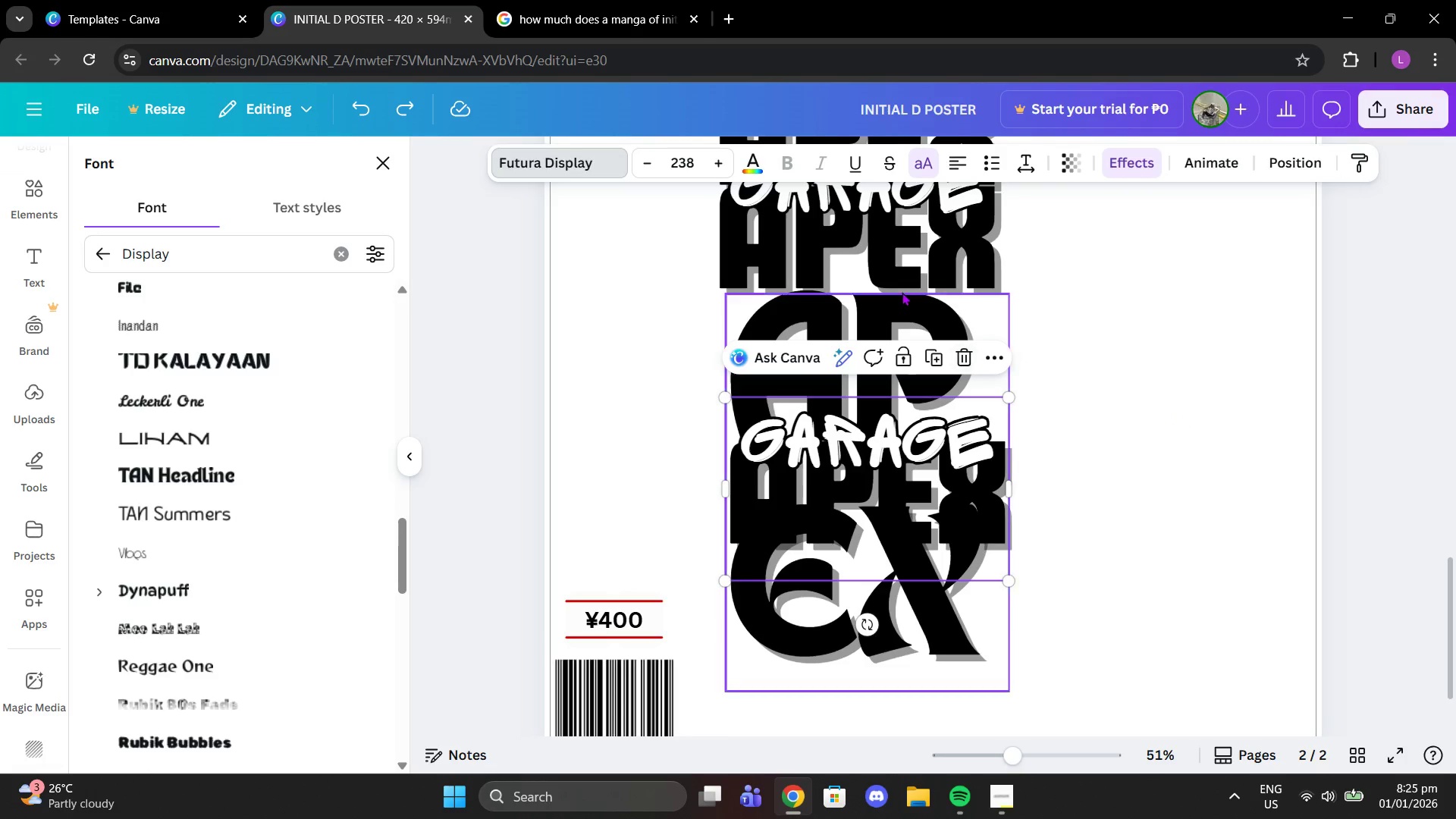 
left_click([899, 303])
 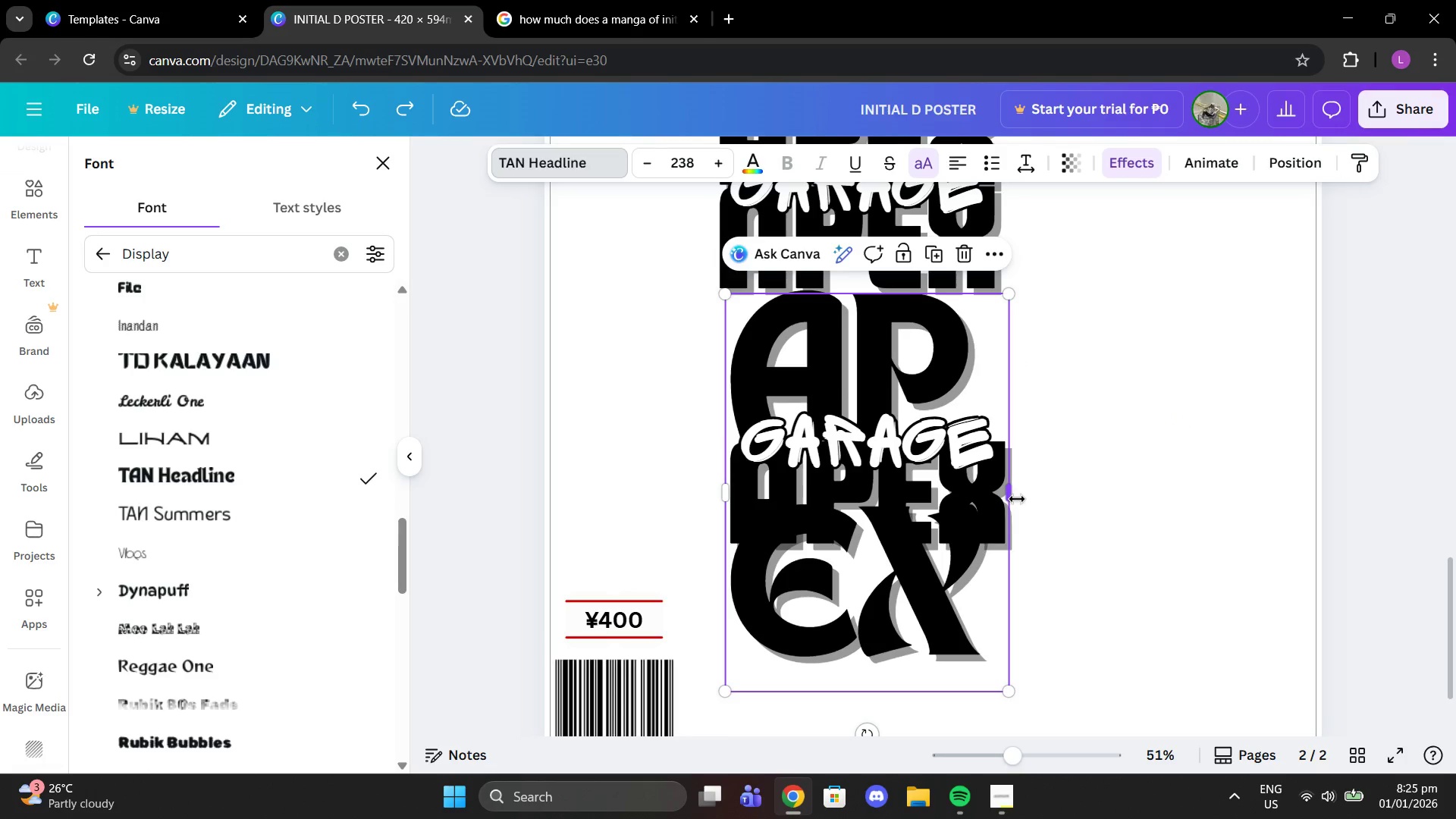 
left_click_drag(start_coordinate=[1011, 498], to_coordinate=[1250, 403])
 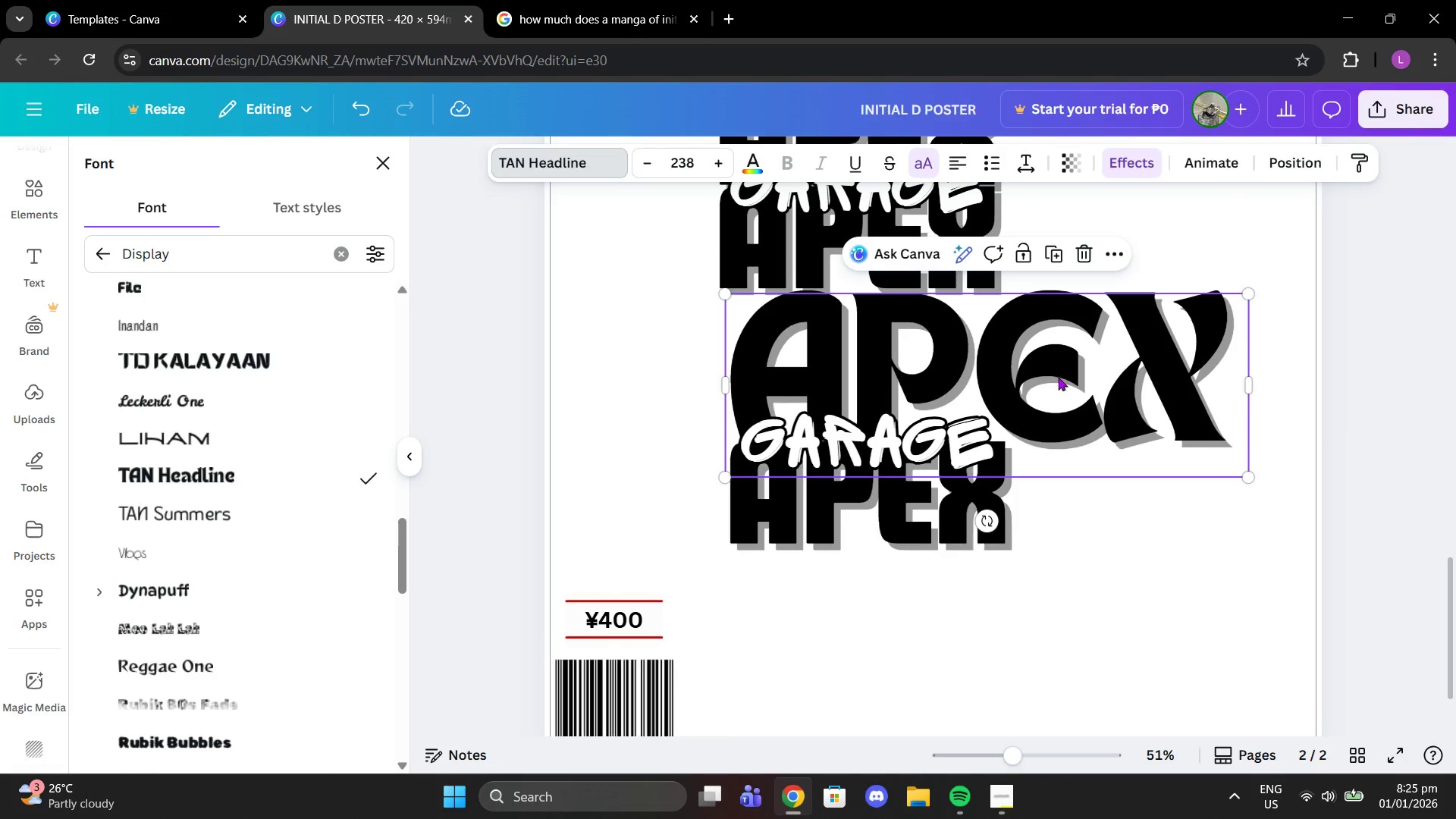 
left_click_drag(start_coordinate=[1058, 377], to_coordinate=[1053, 548])
 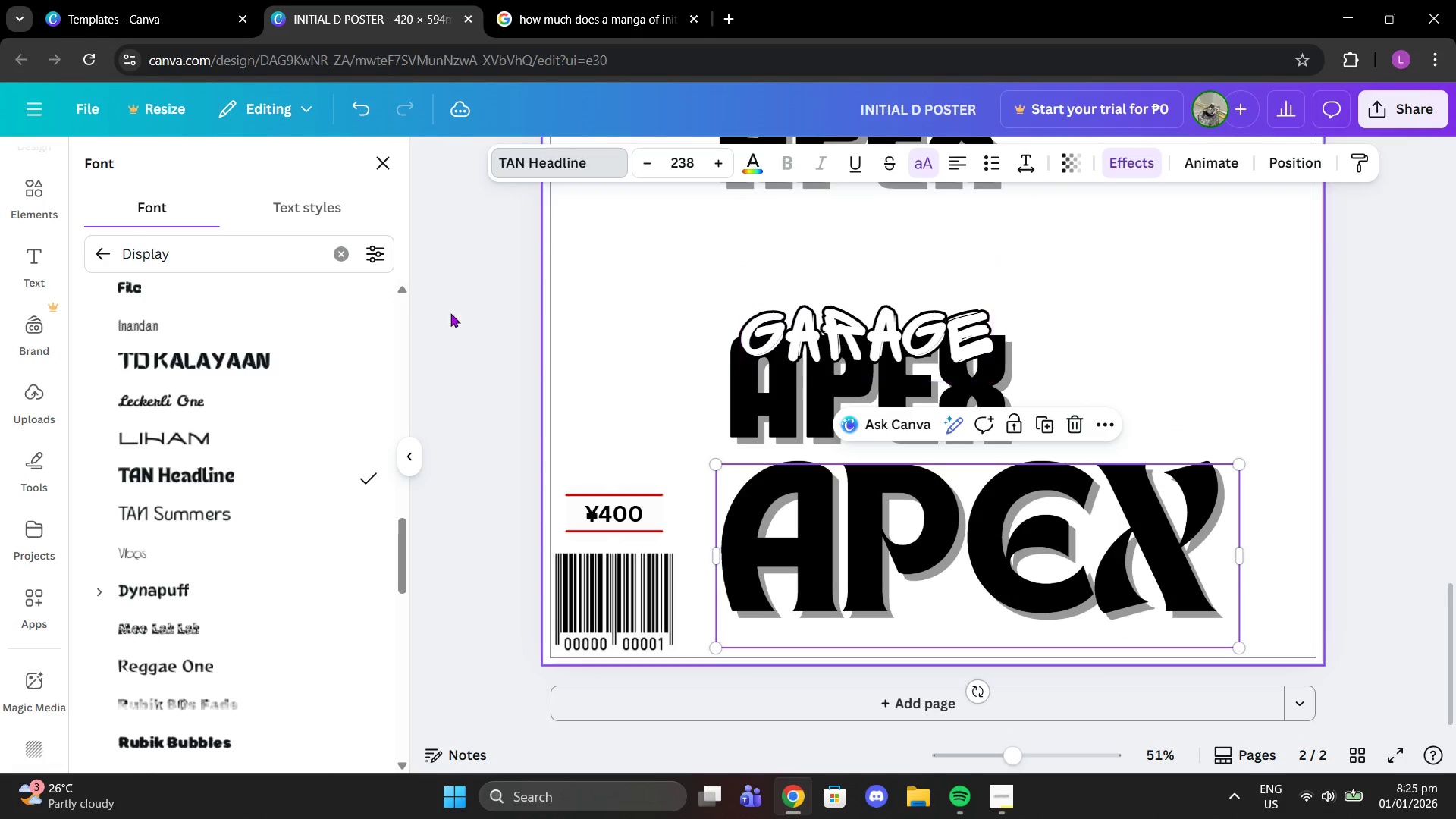 
scroll: coordinate [202, 535], scroll_direction: down, amount: 3.0
 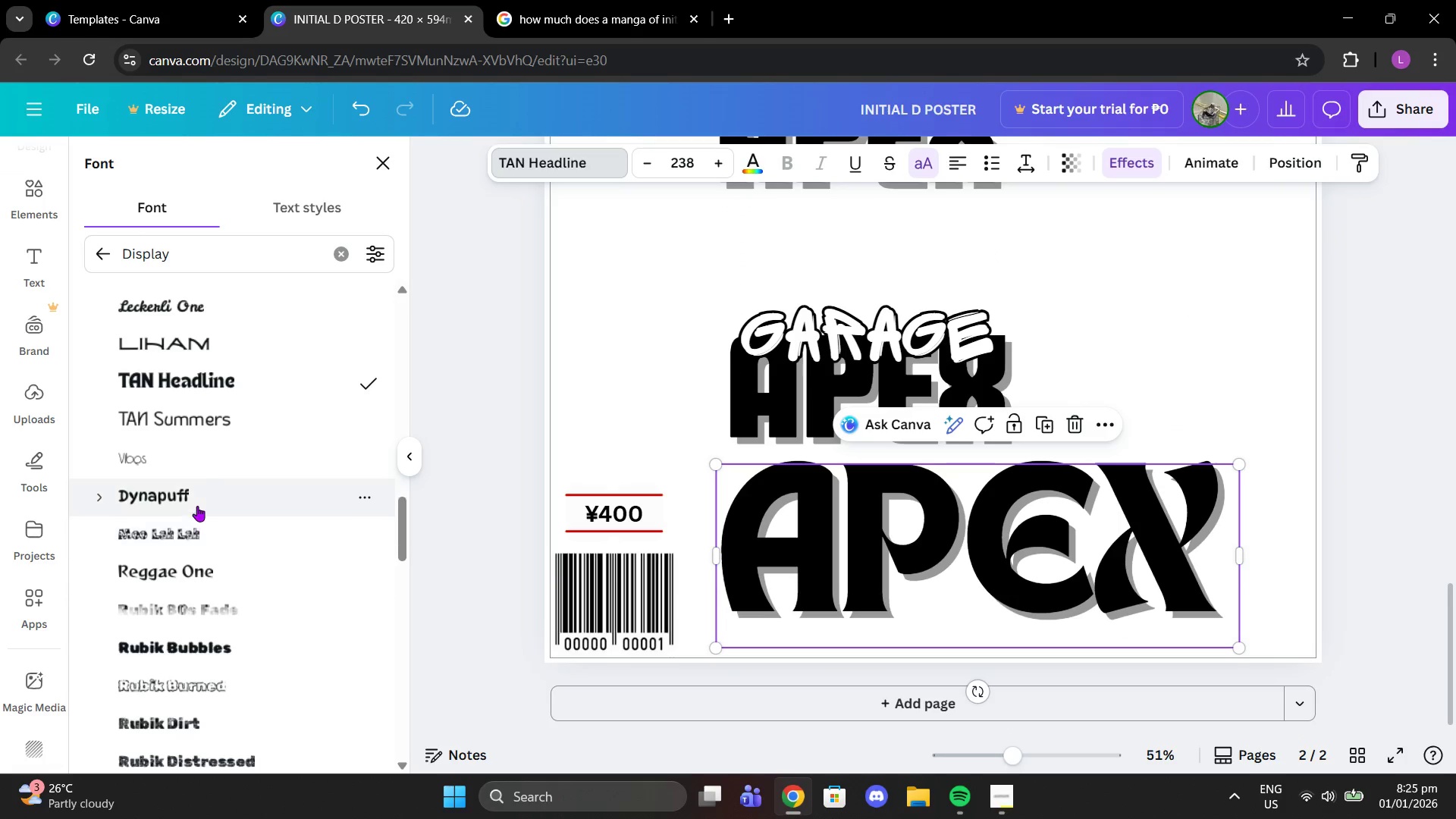 
left_click([197, 503])
 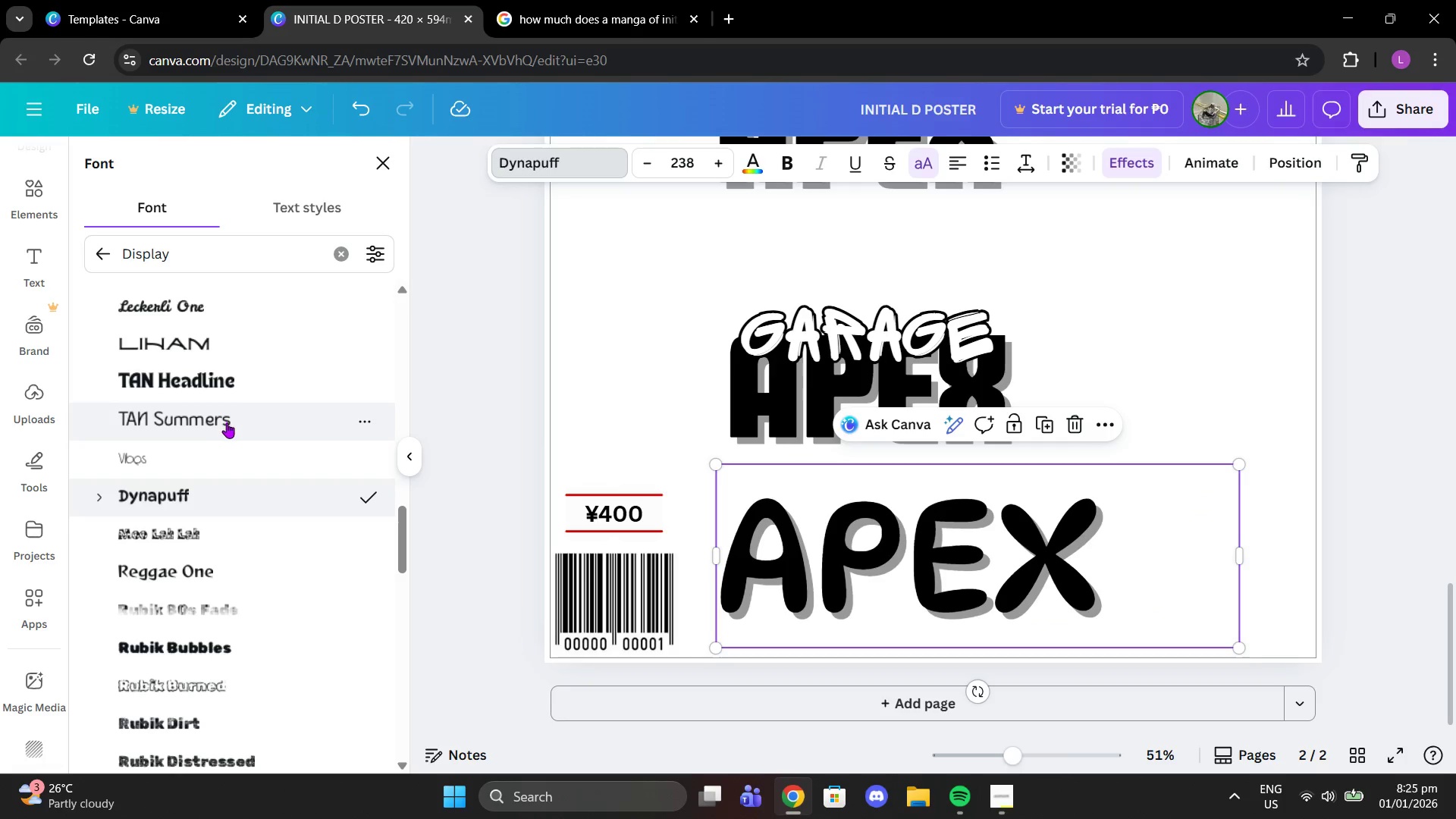 
scroll: coordinate [240, 438], scroll_direction: down, amount: 2.0
 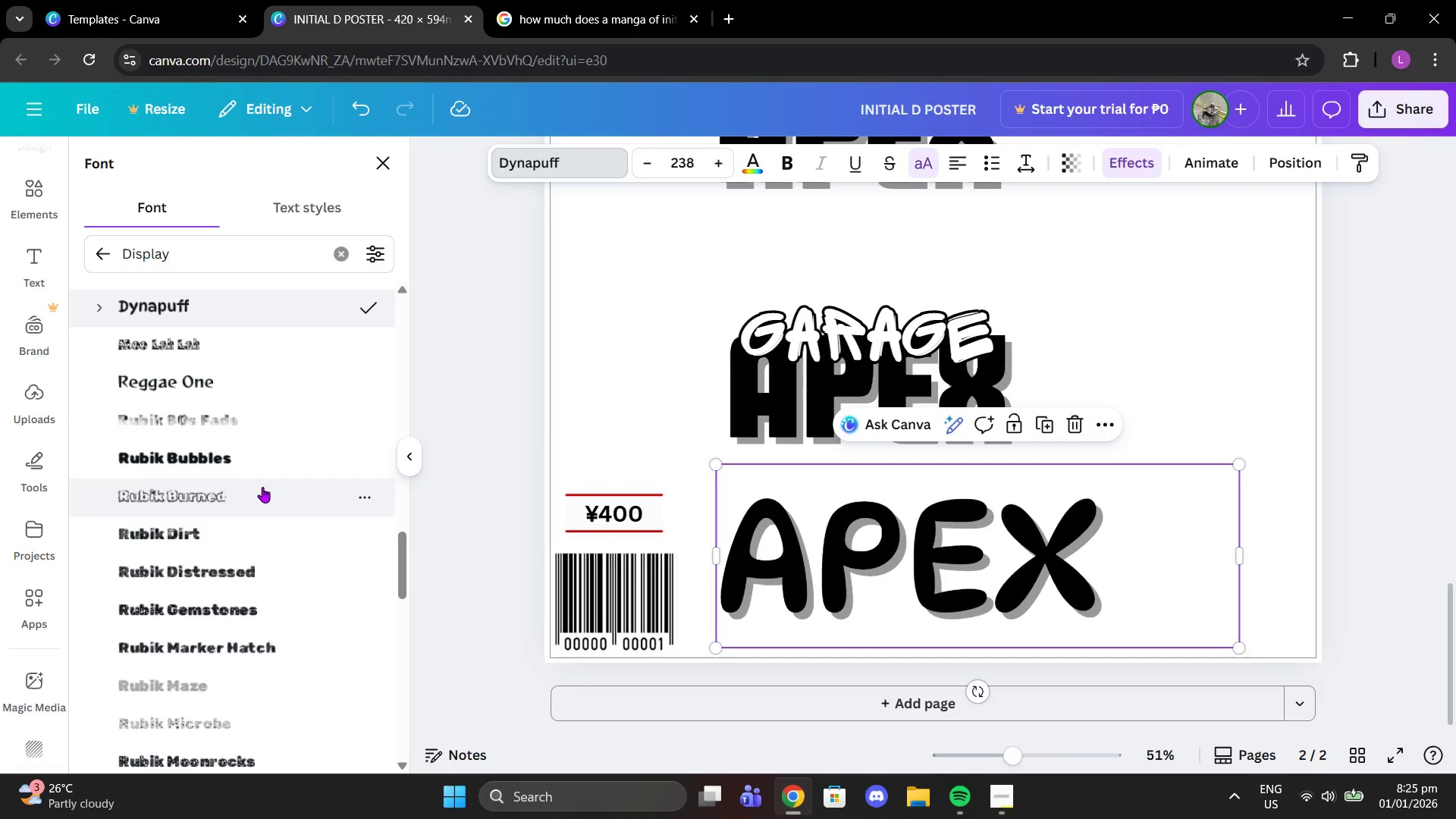 
left_click([262, 487])
 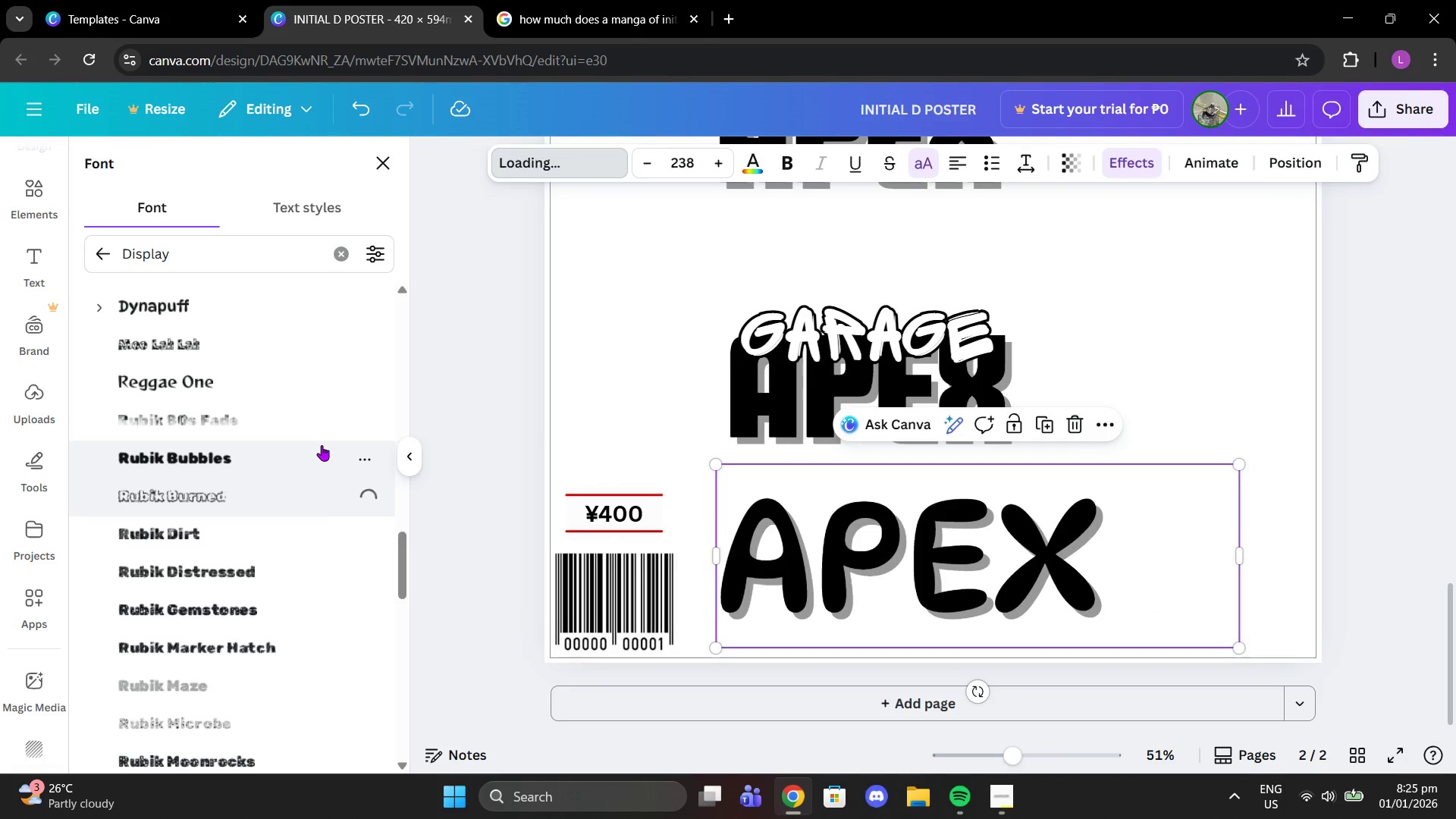 
scroll: coordinate [322, 441], scroll_direction: down, amount: 1.0
 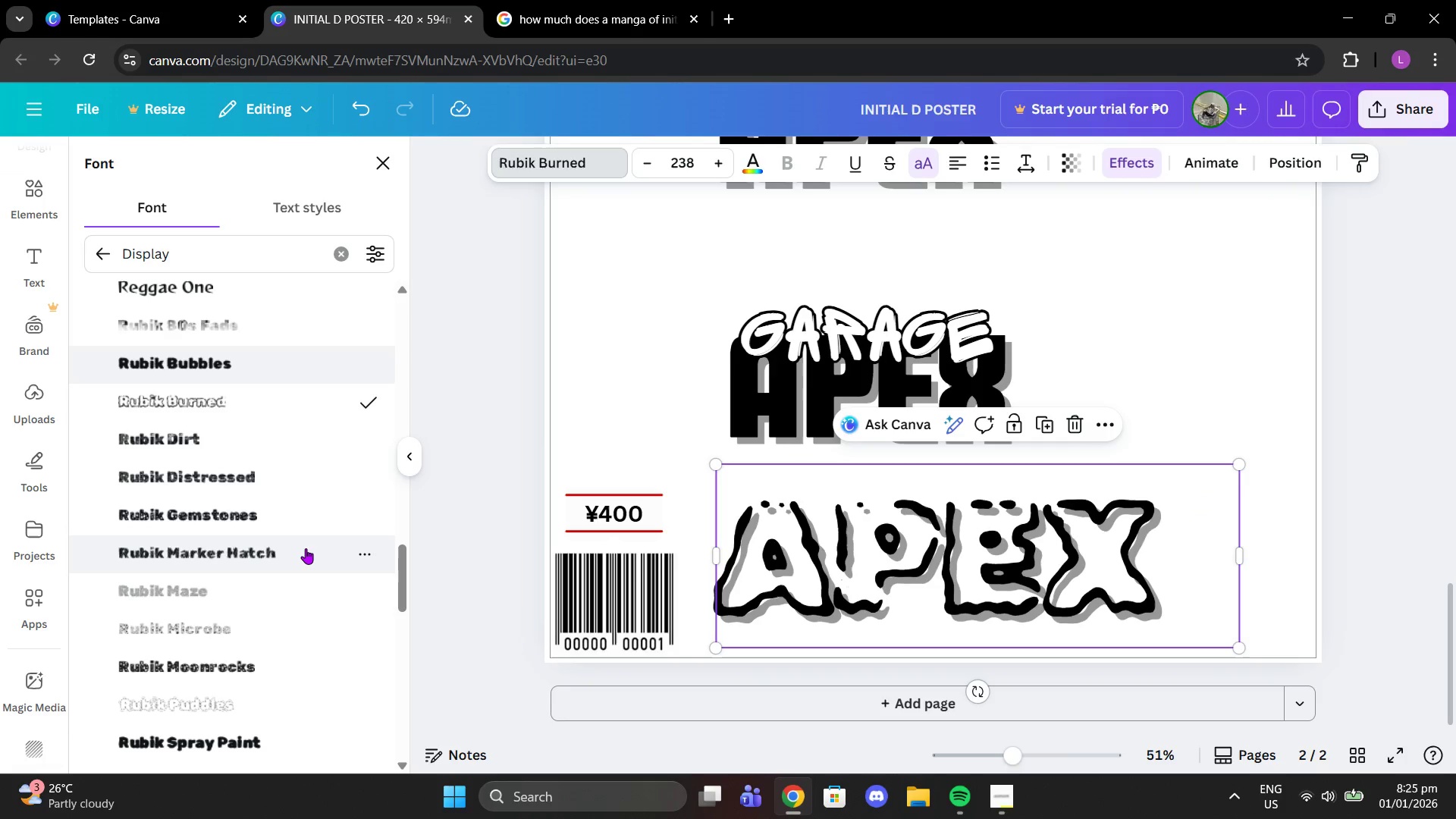 
left_click([306, 548])
 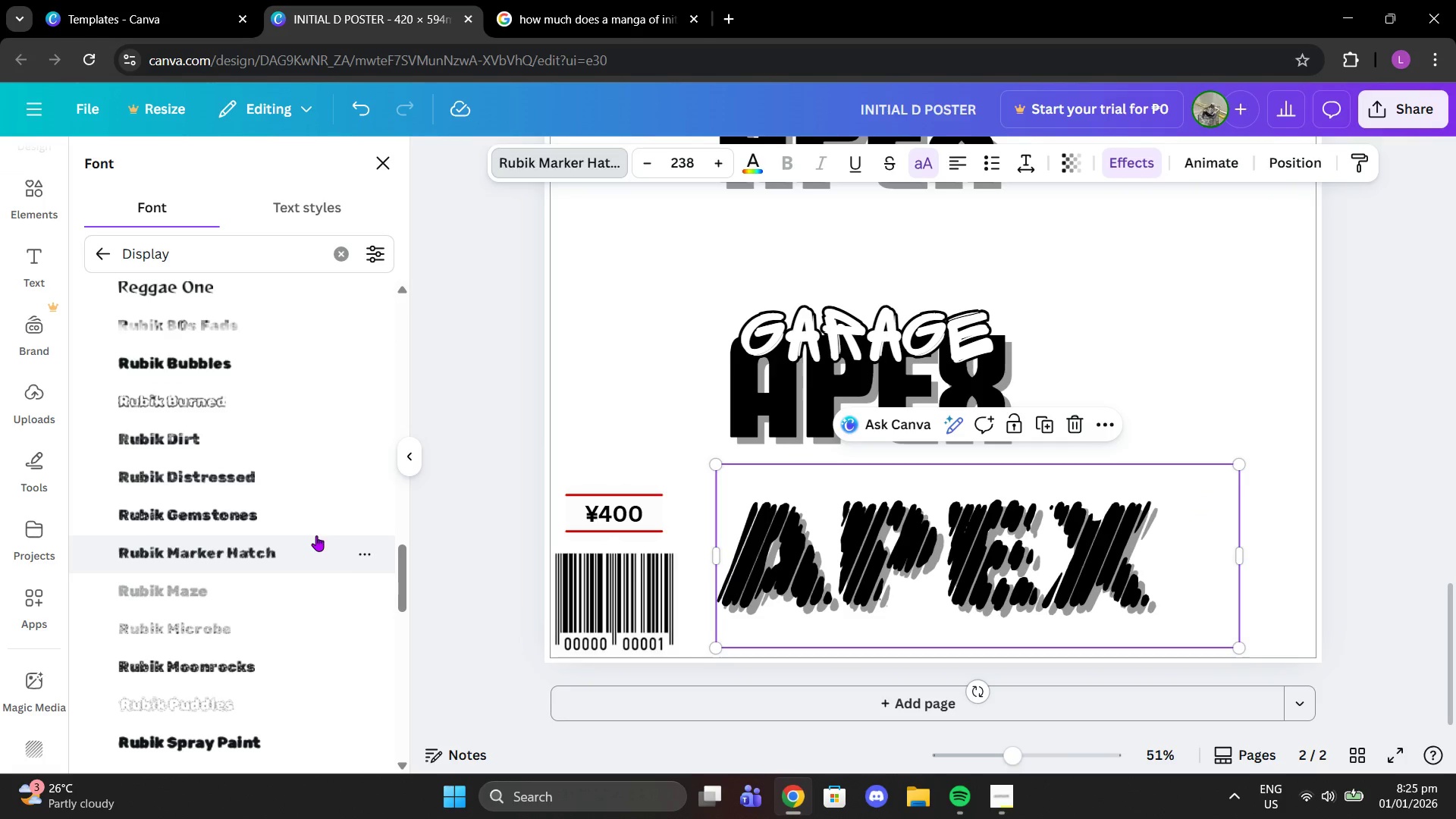 
scroll: coordinate [281, 529], scroll_direction: down, amount: 2.0
 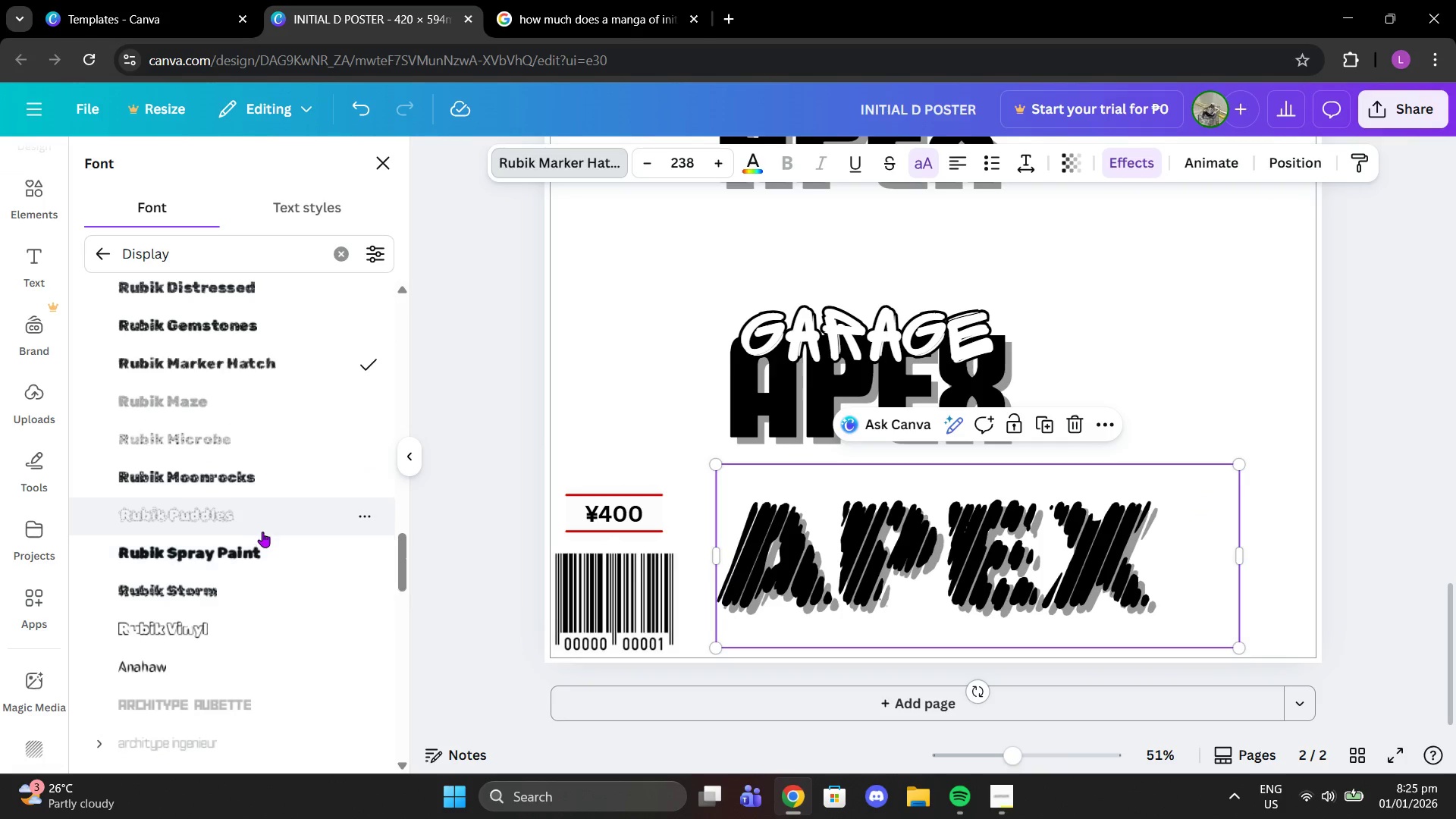 
left_click([262, 532])
 